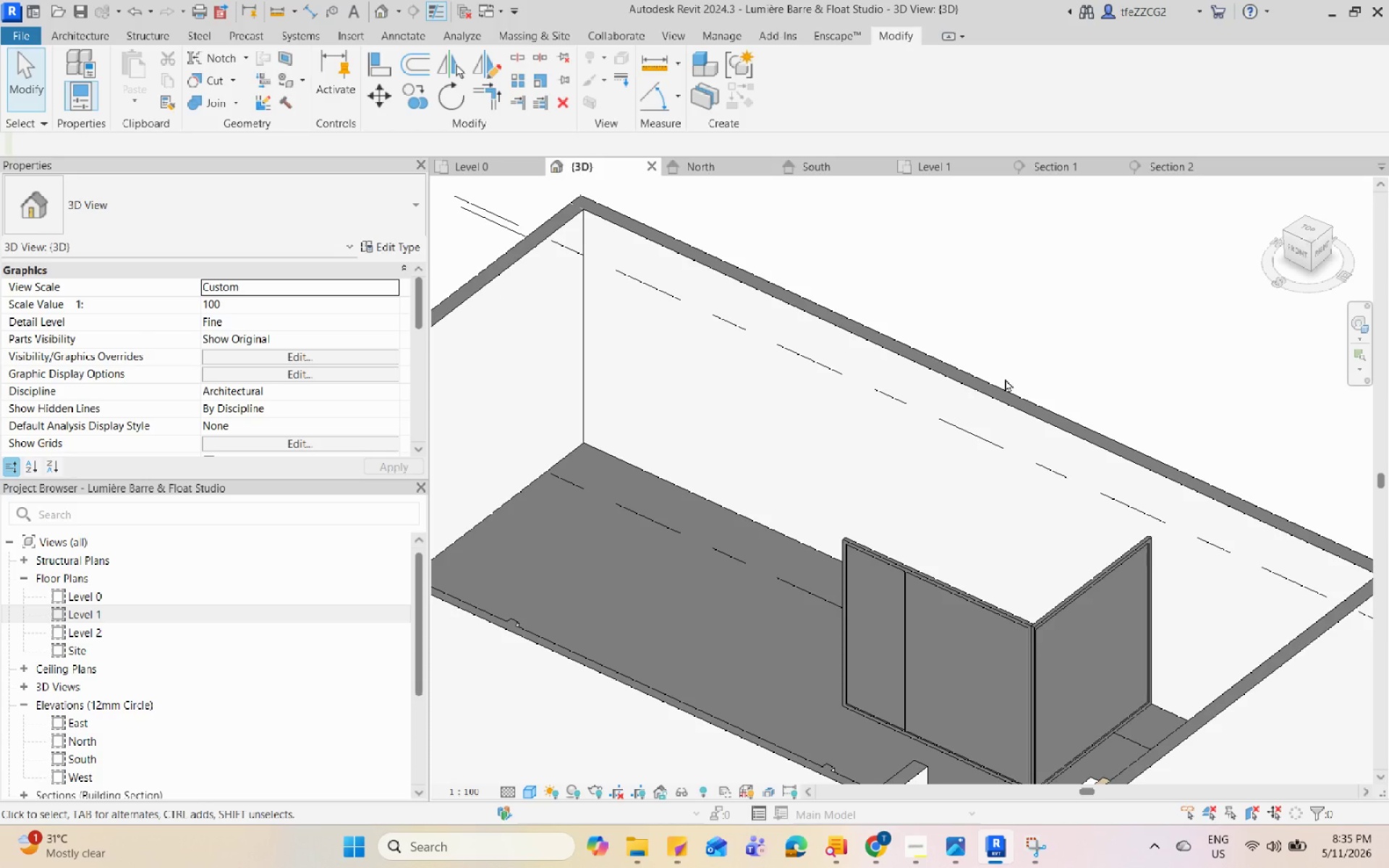 
hold_key(key=Space, duration=1.51)
 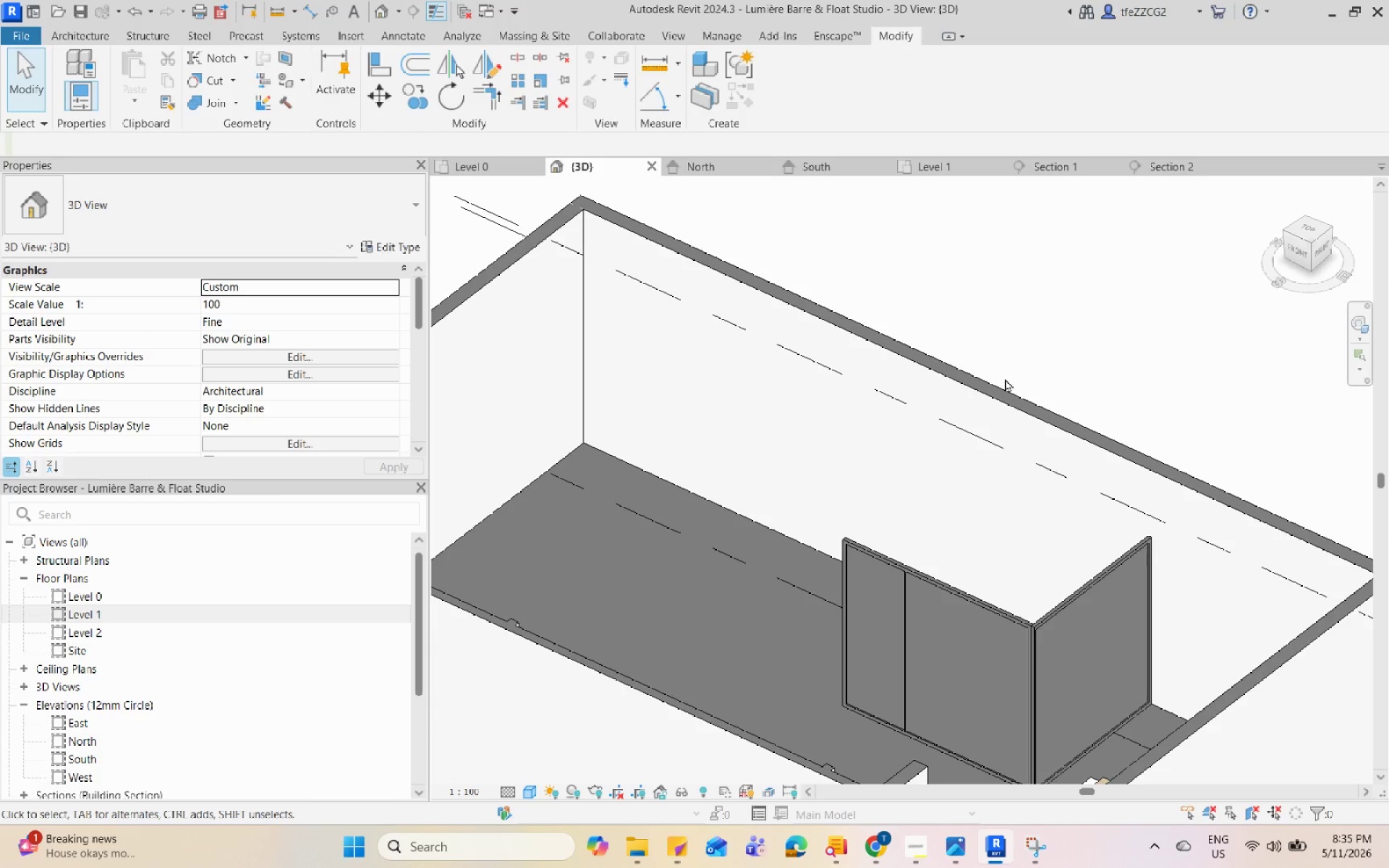 
hold_key(key=Space, duration=1.52)
 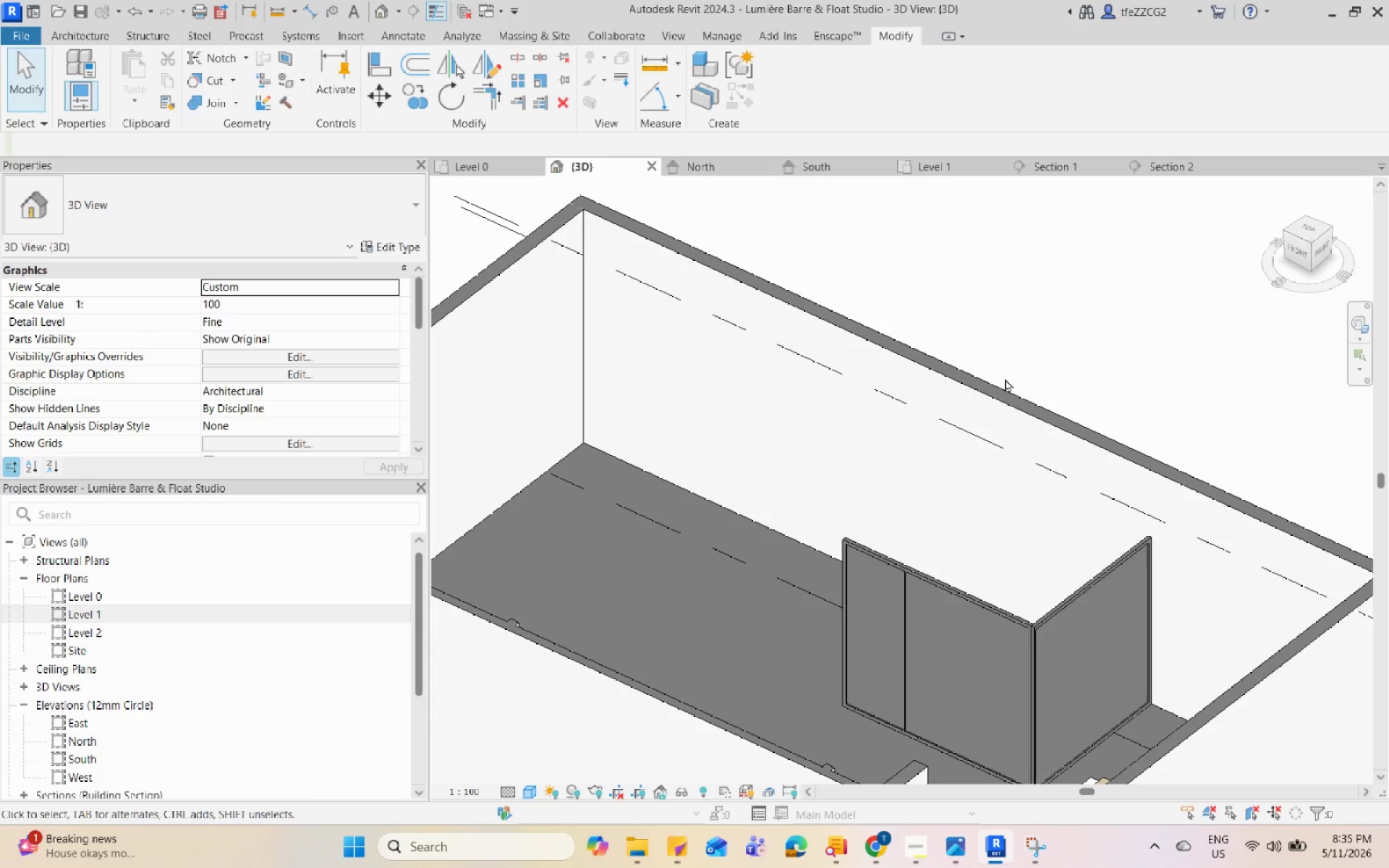 
hold_key(key=Space, duration=1.52)
 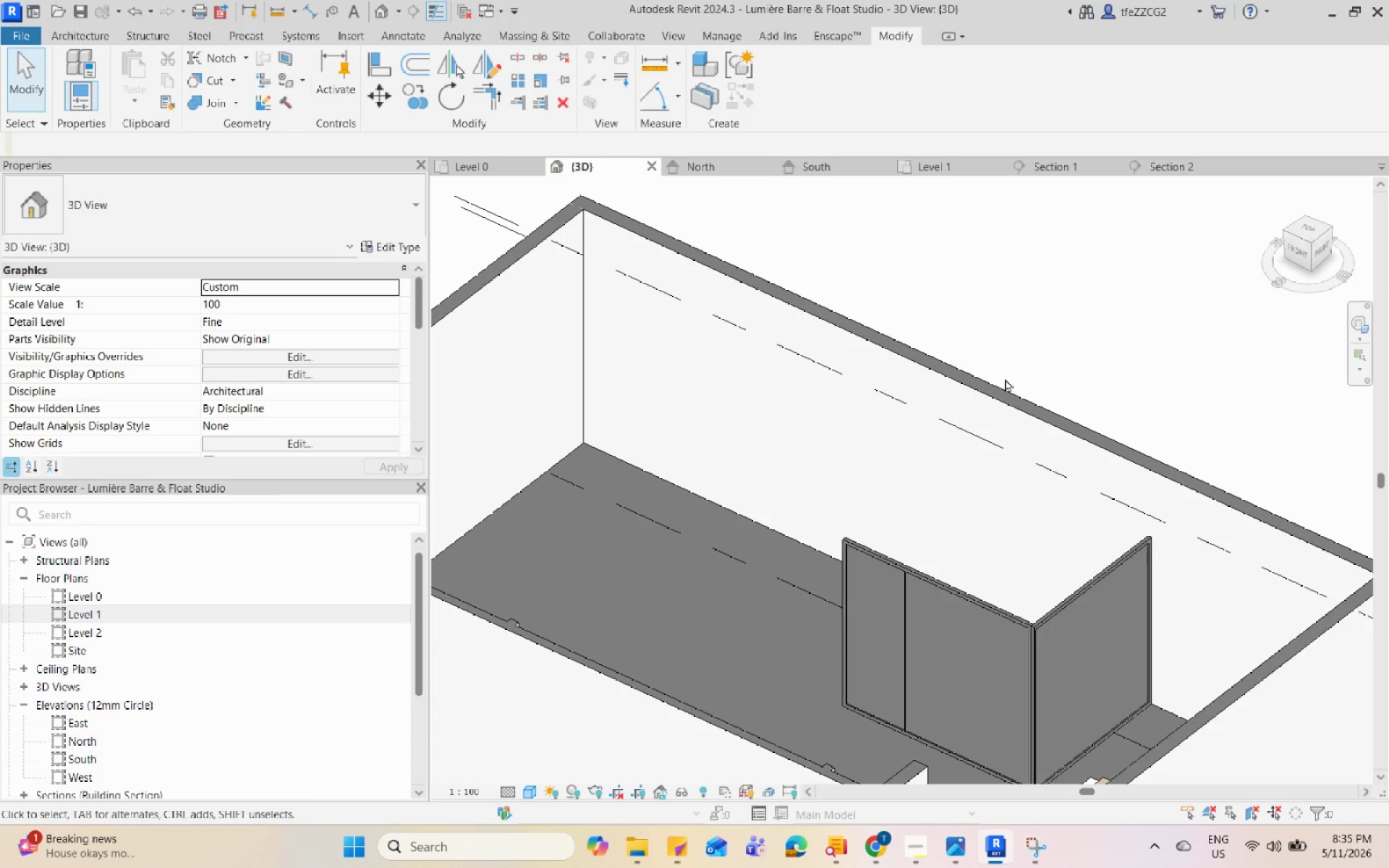 
hold_key(key=Space, duration=1.51)
 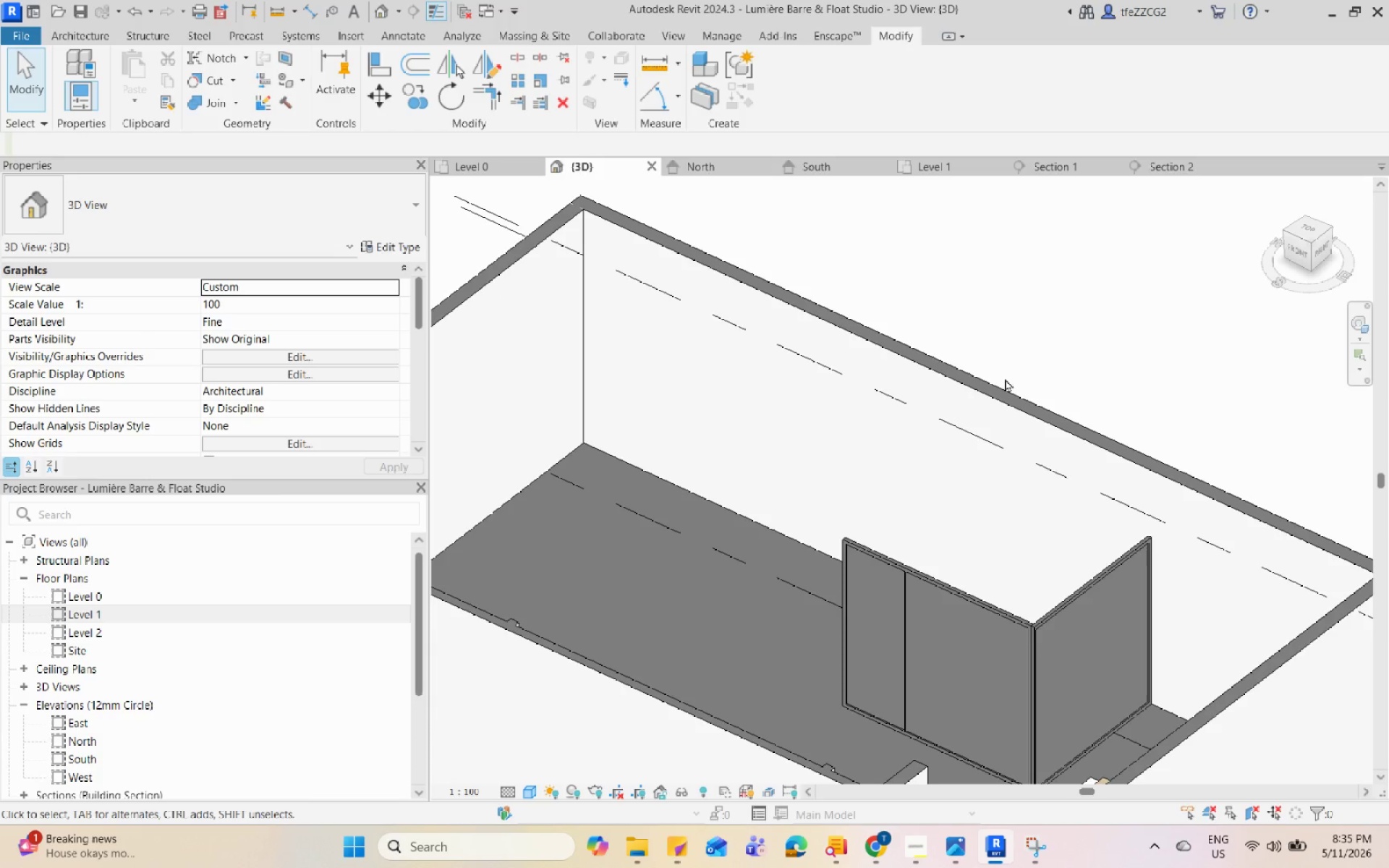 
hold_key(key=Space, duration=1.52)
 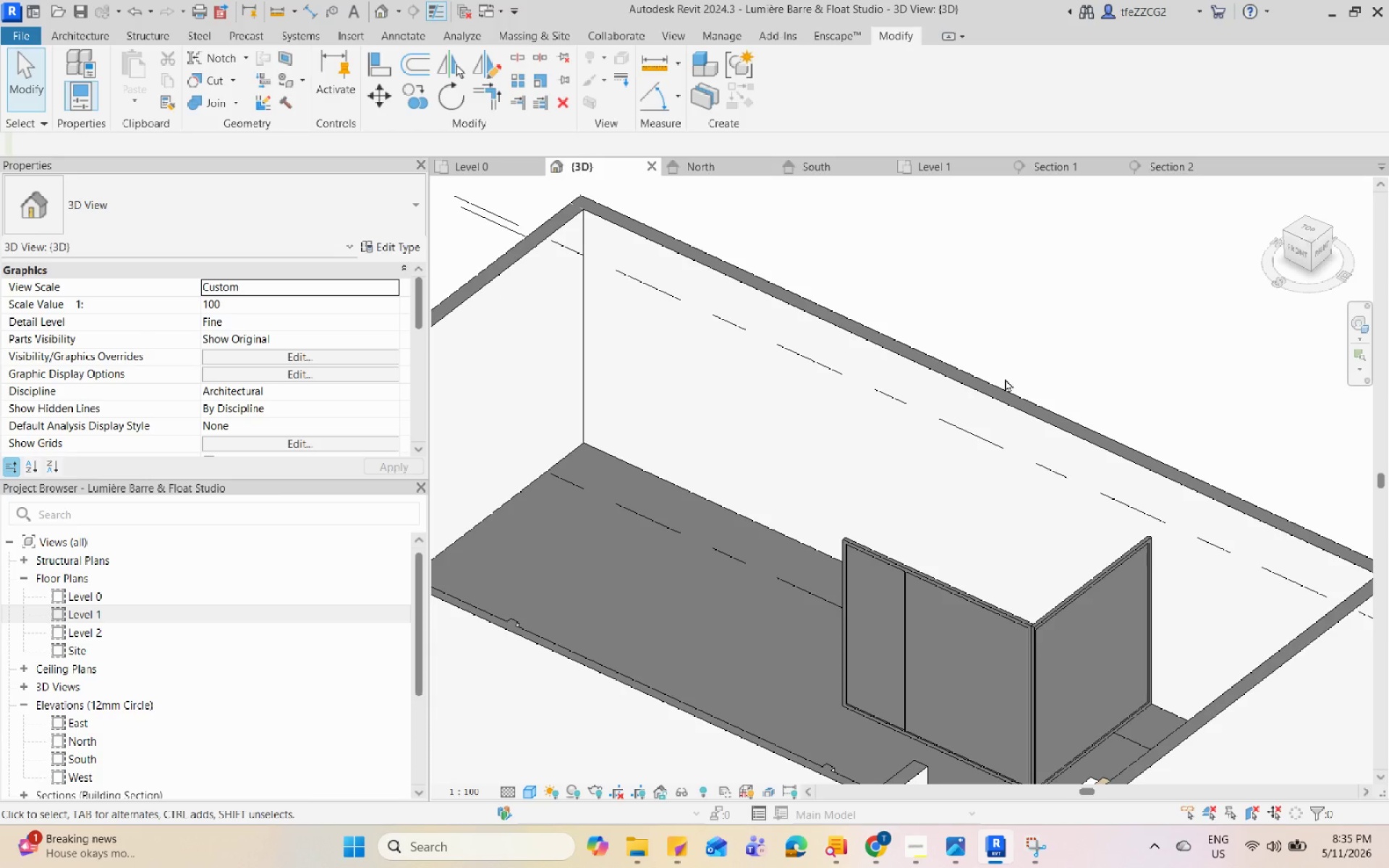 
hold_key(key=Space, duration=1.52)
 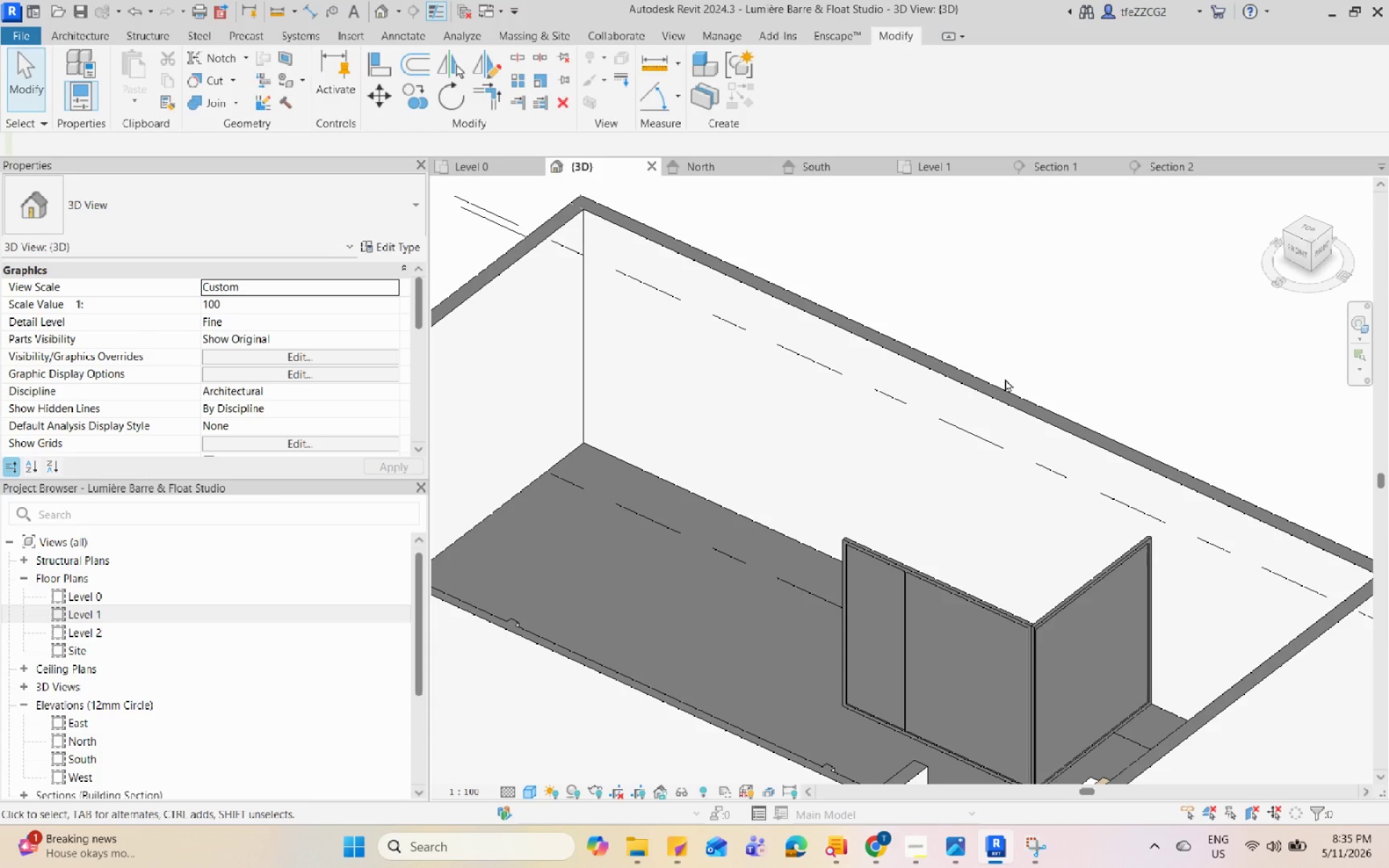 
hold_key(key=Space, duration=1.5)
 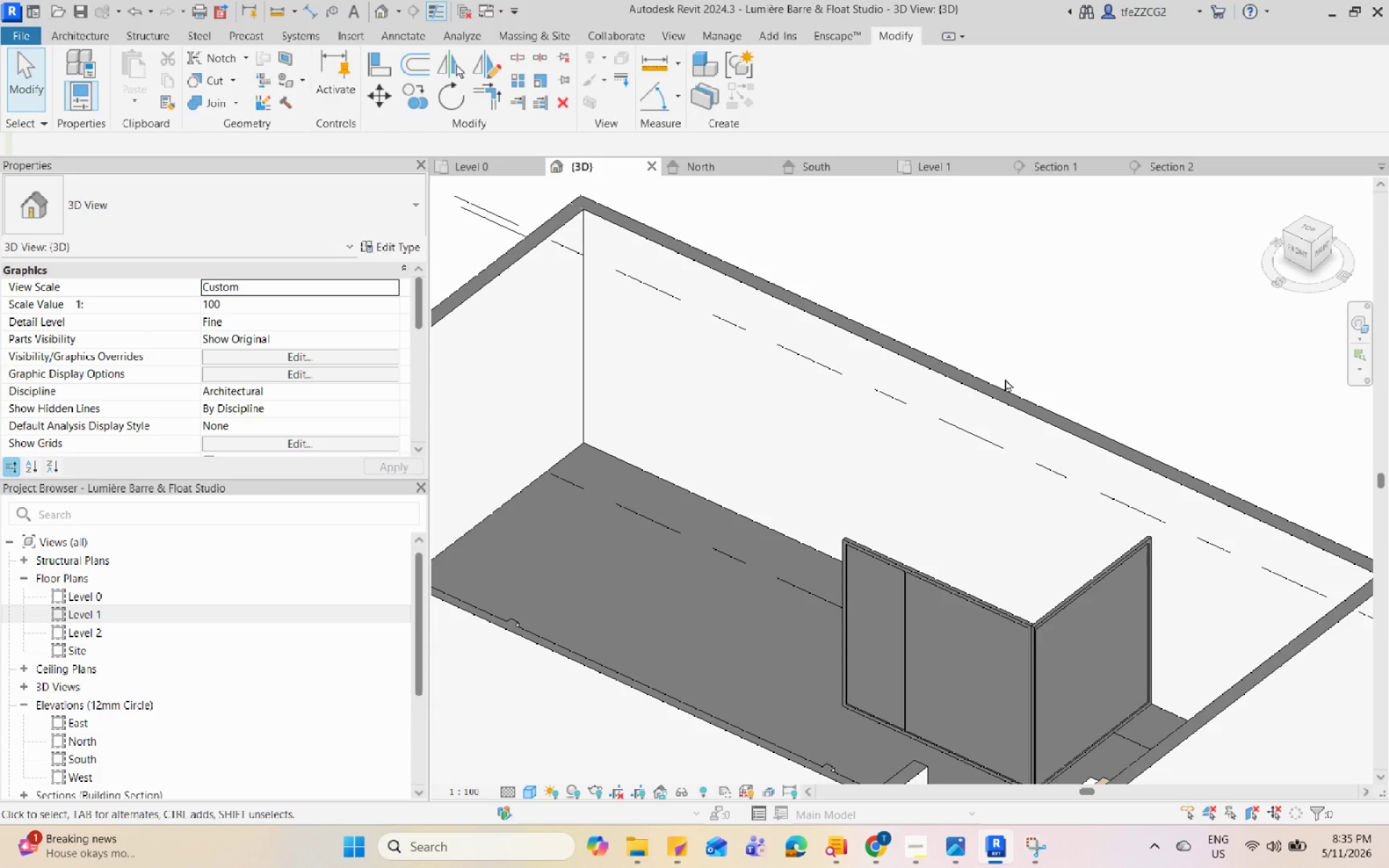 
hold_key(key=Space, duration=1.51)
 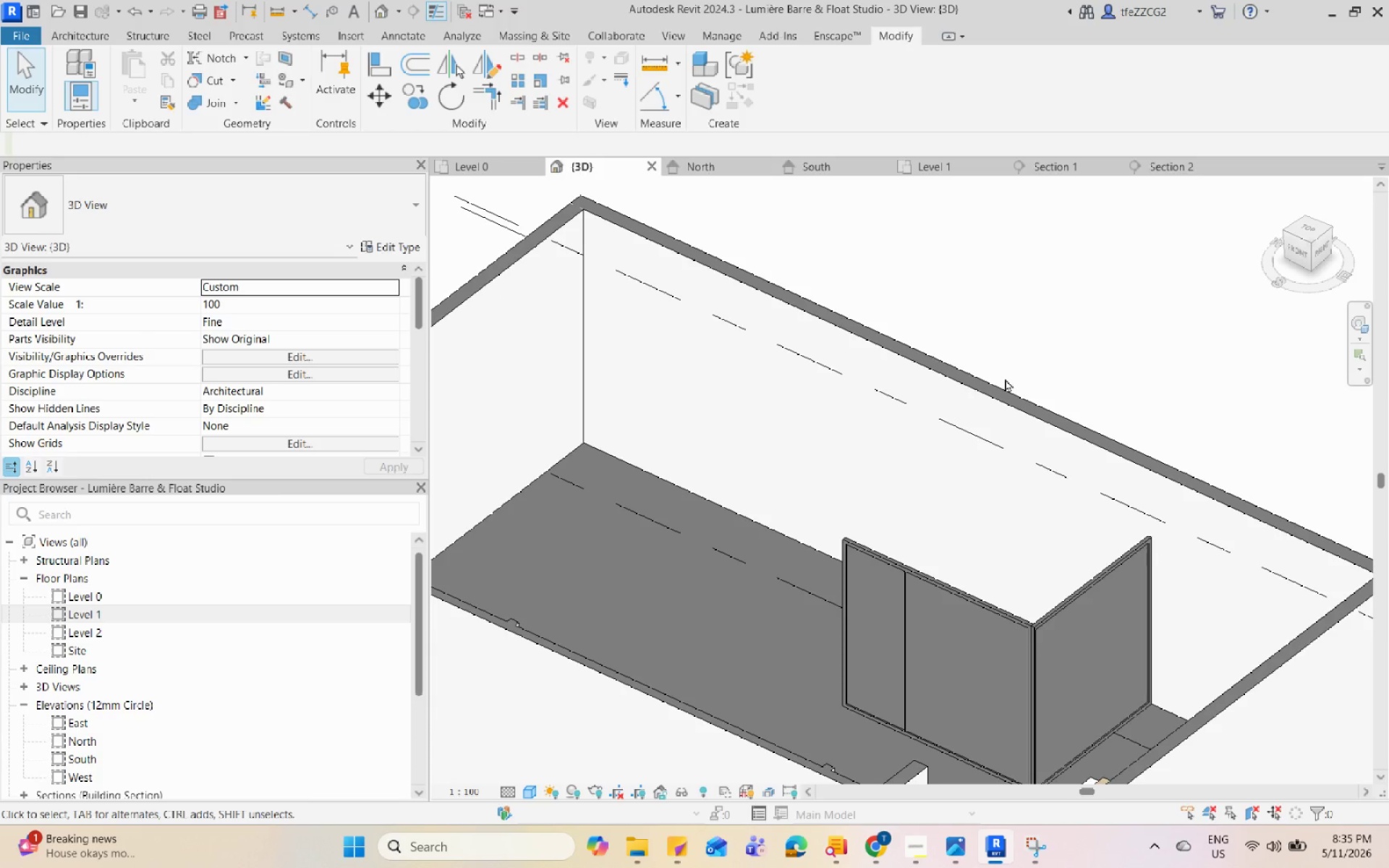 
hold_key(key=Space, duration=1.52)
 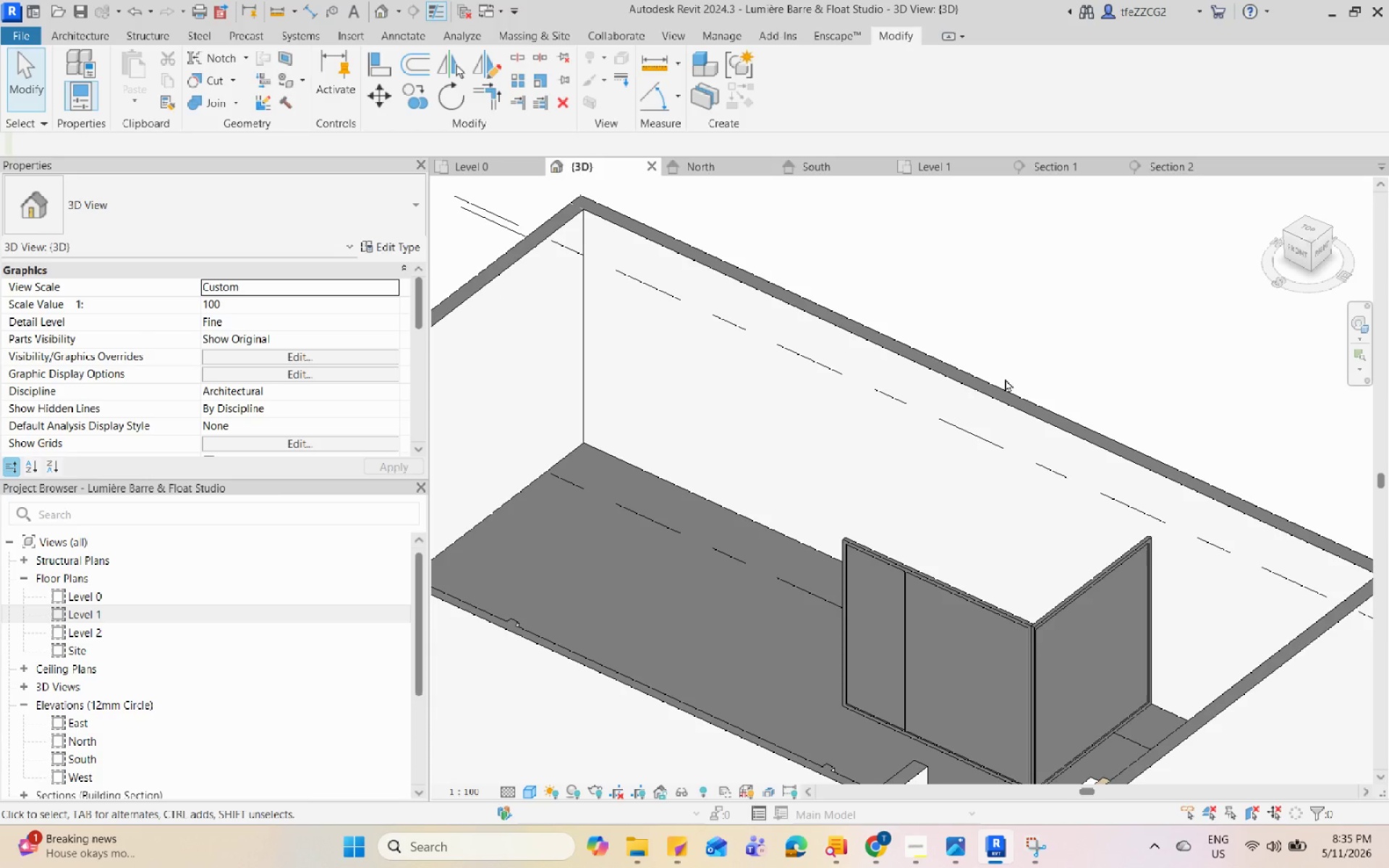 
hold_key(key=Space, duration=1.51)
 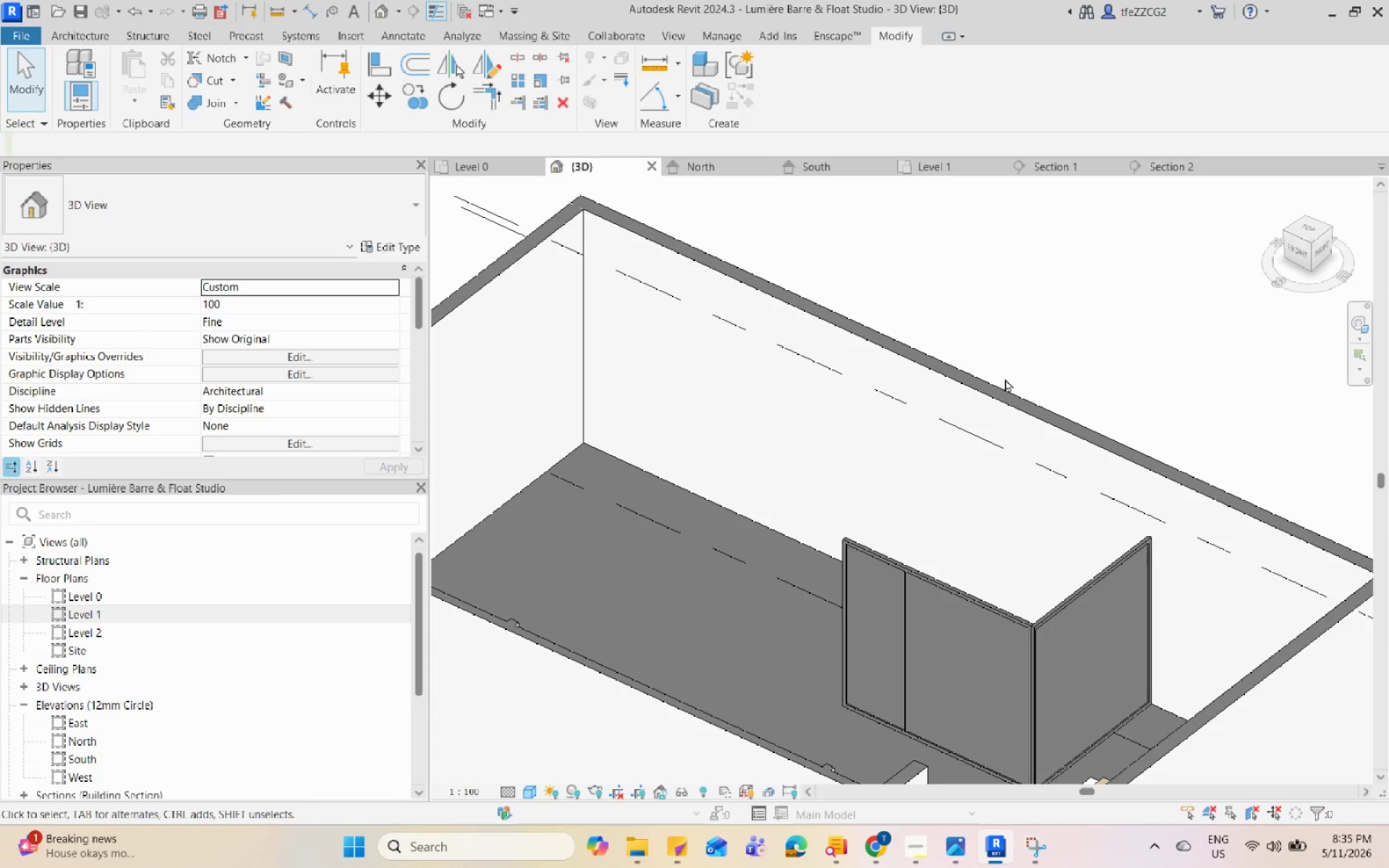 
hold_key(key=Space, duration=1.52)
 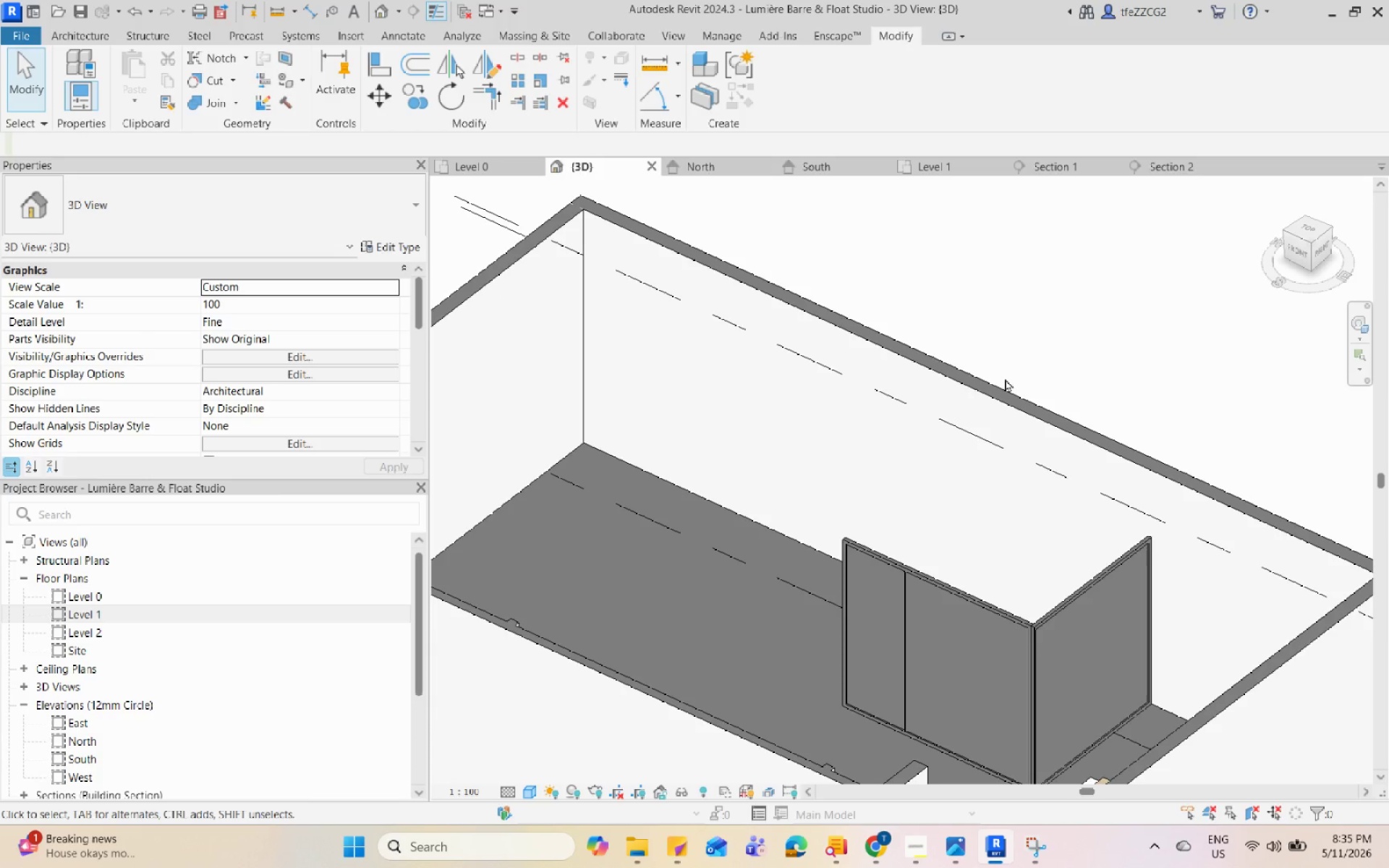 
hold_key(key=Space, duration=1.52)
 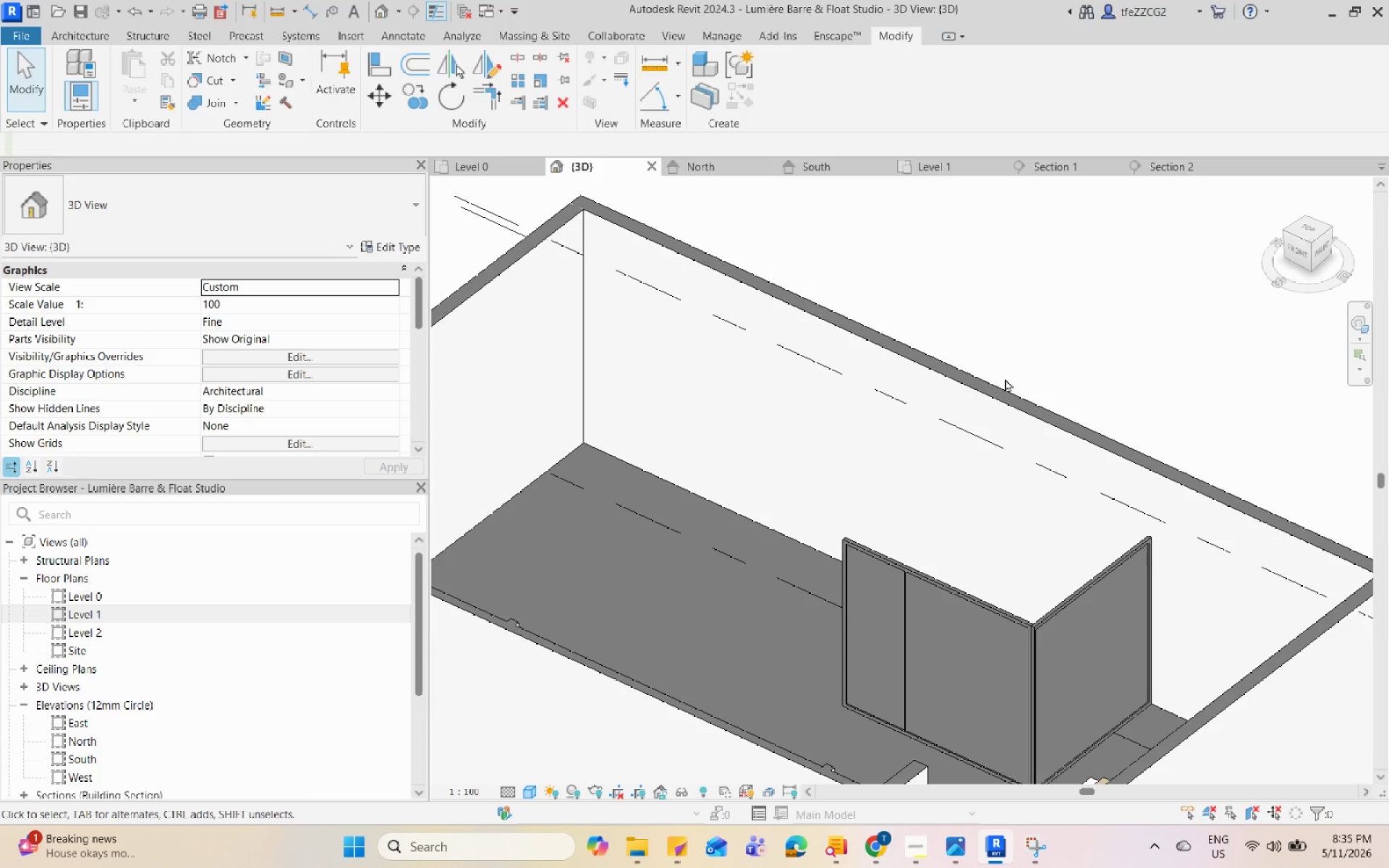 
hold_key(key=Space, duration=1.51)
 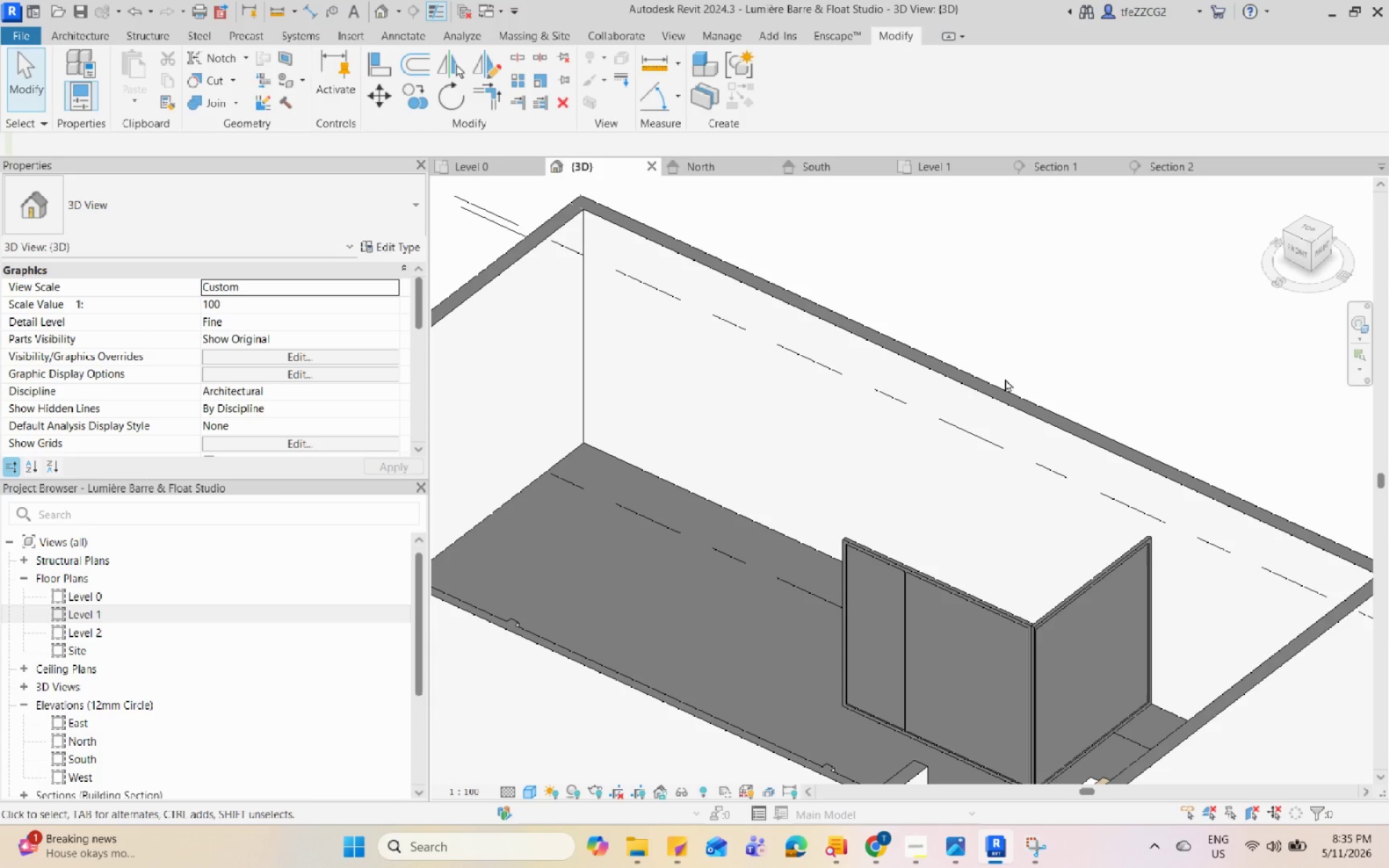 
hold_key(key=Space, duration=1.5)
 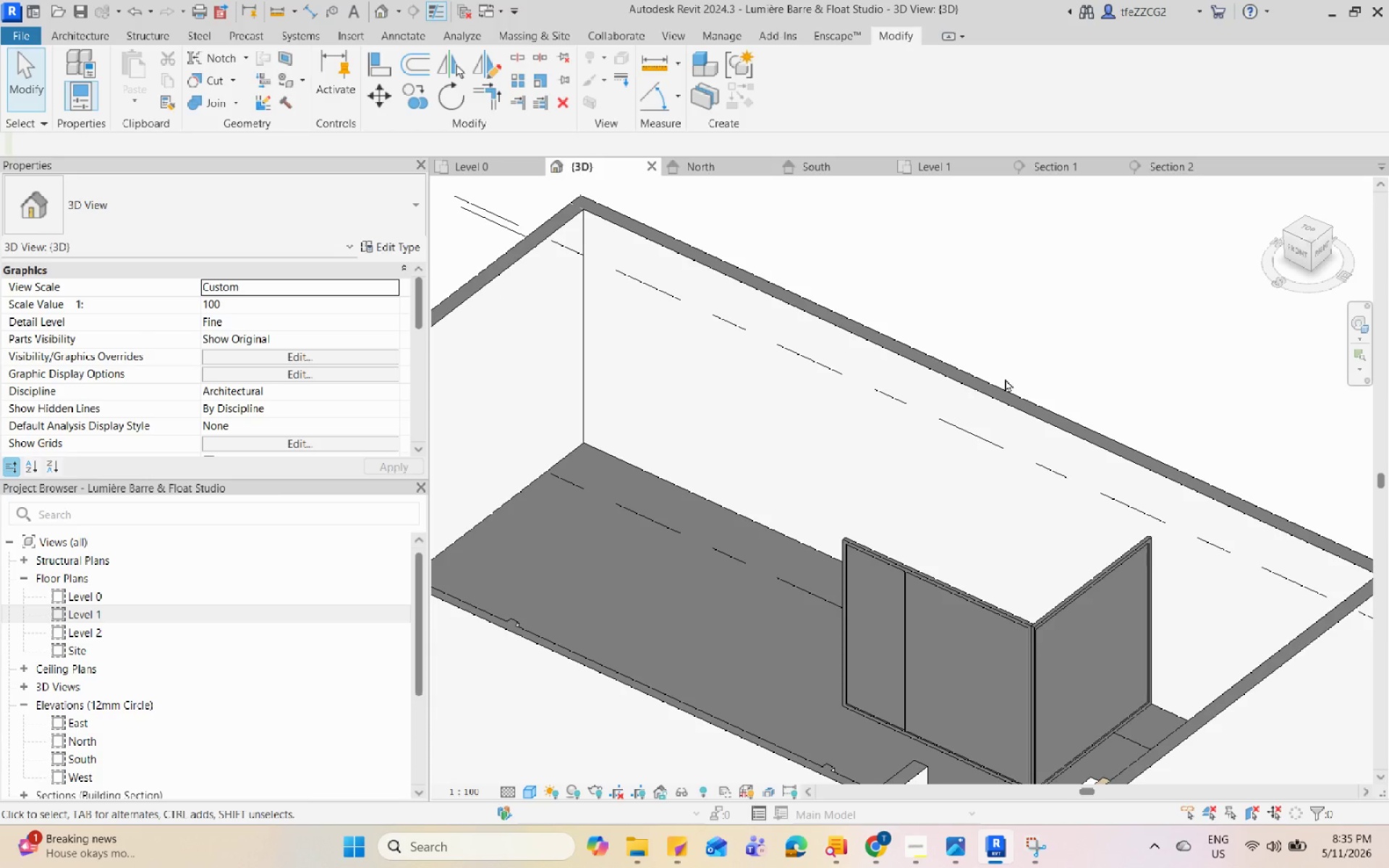 
hold_key(key=Space, duration=1.5)
 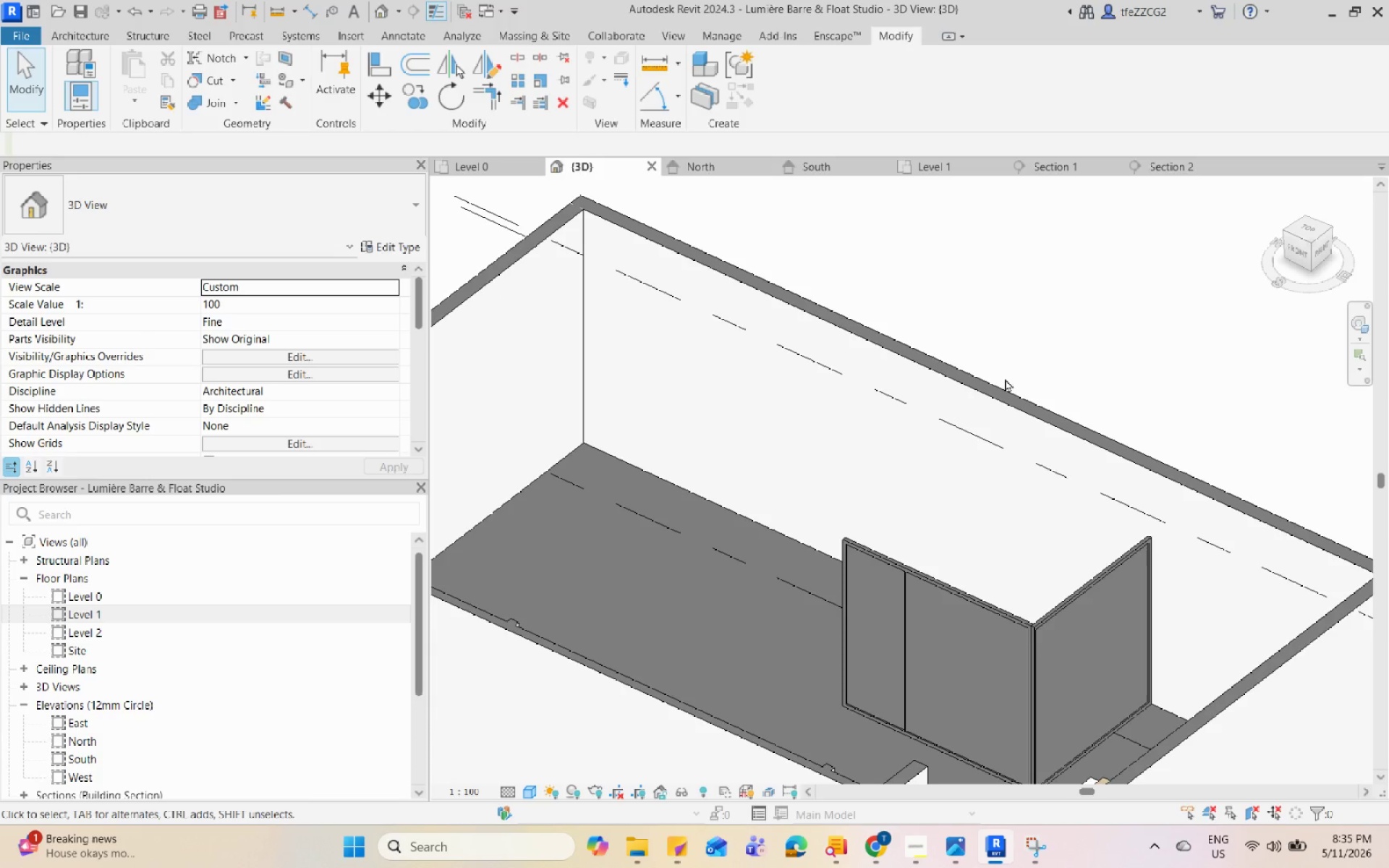 
hold_key(key=Space, duration=1.5)
 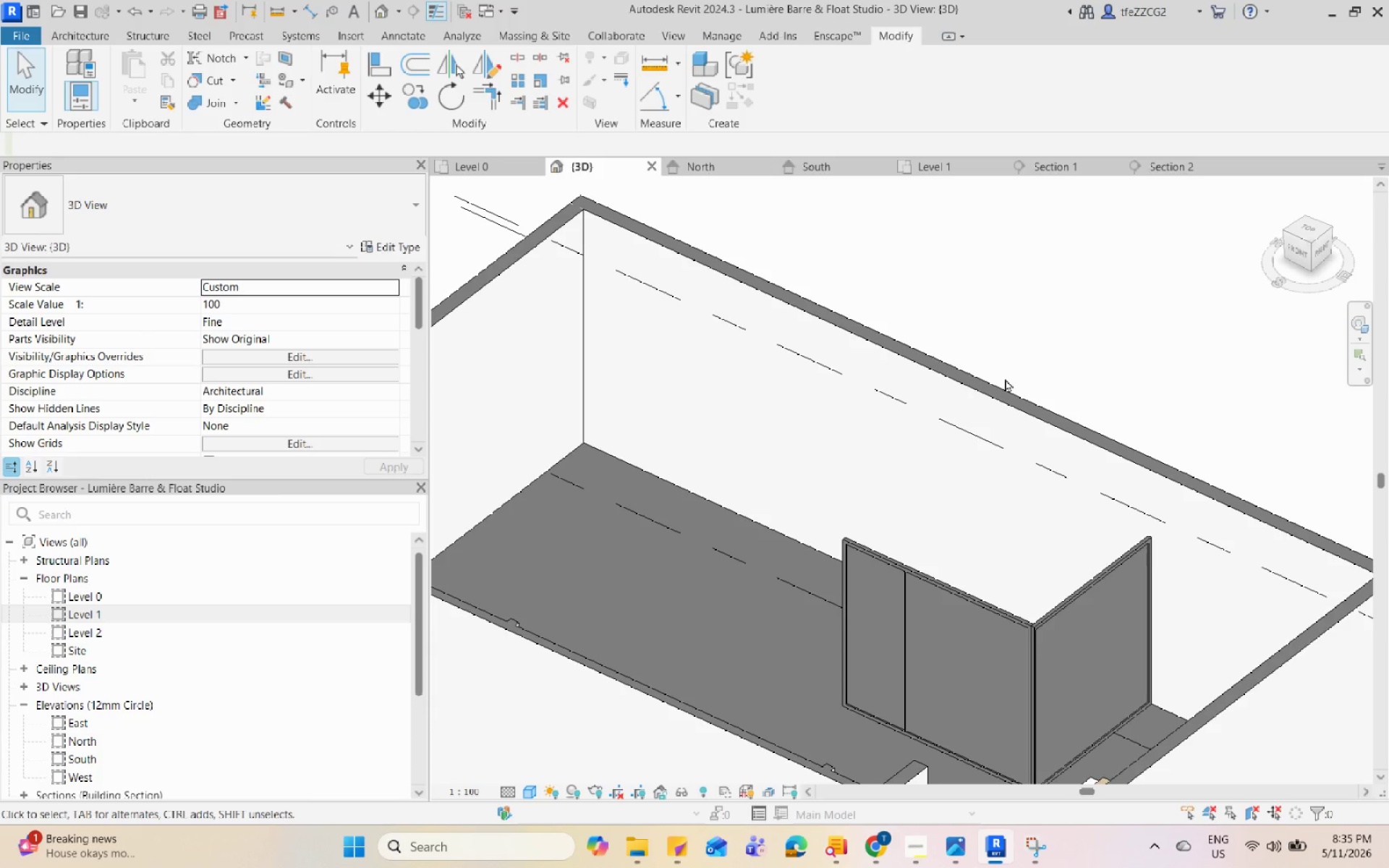 
hold_key(key=Space, duration=1.52)
 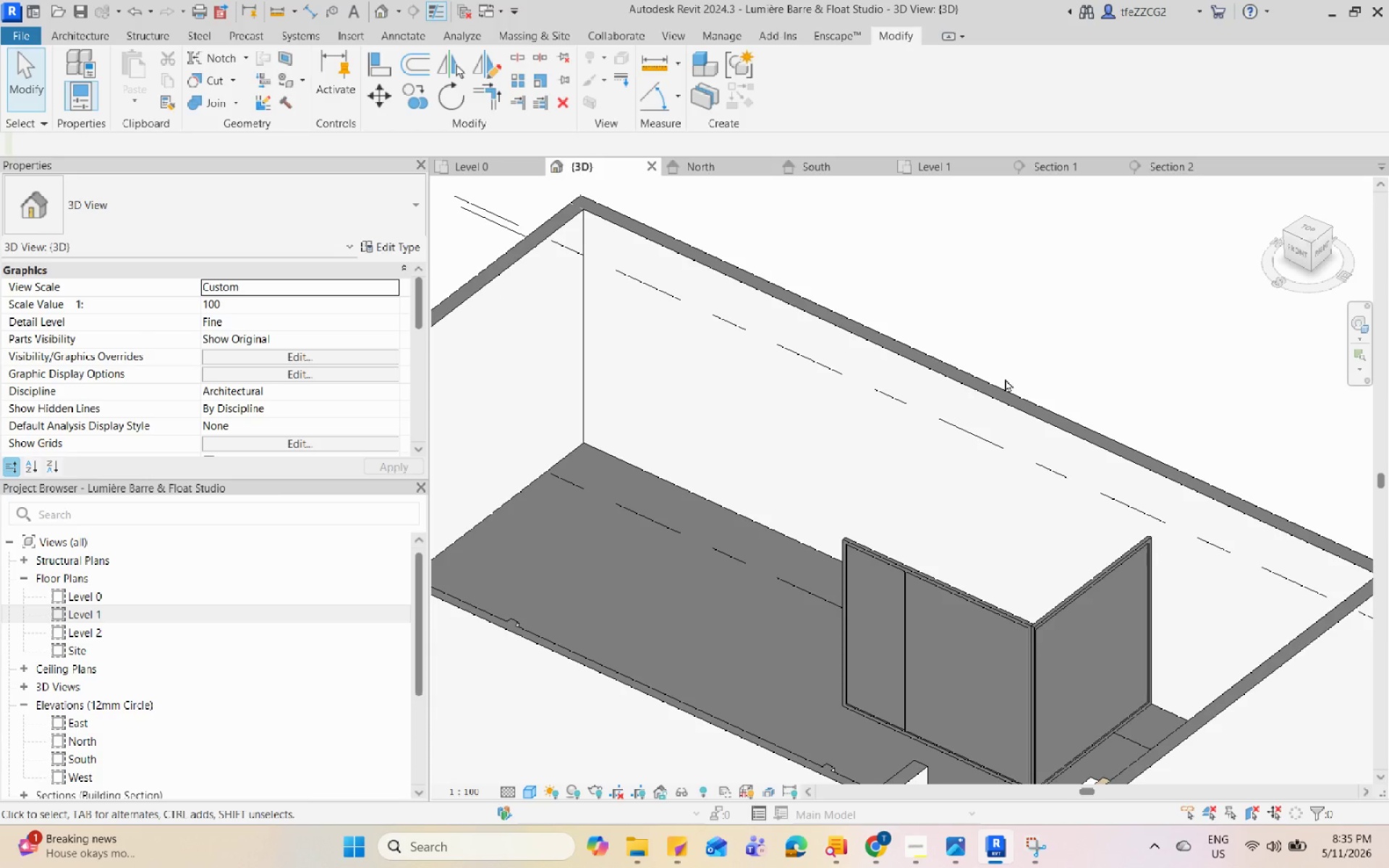 
hold_key(key=Space, duration=1.52)
 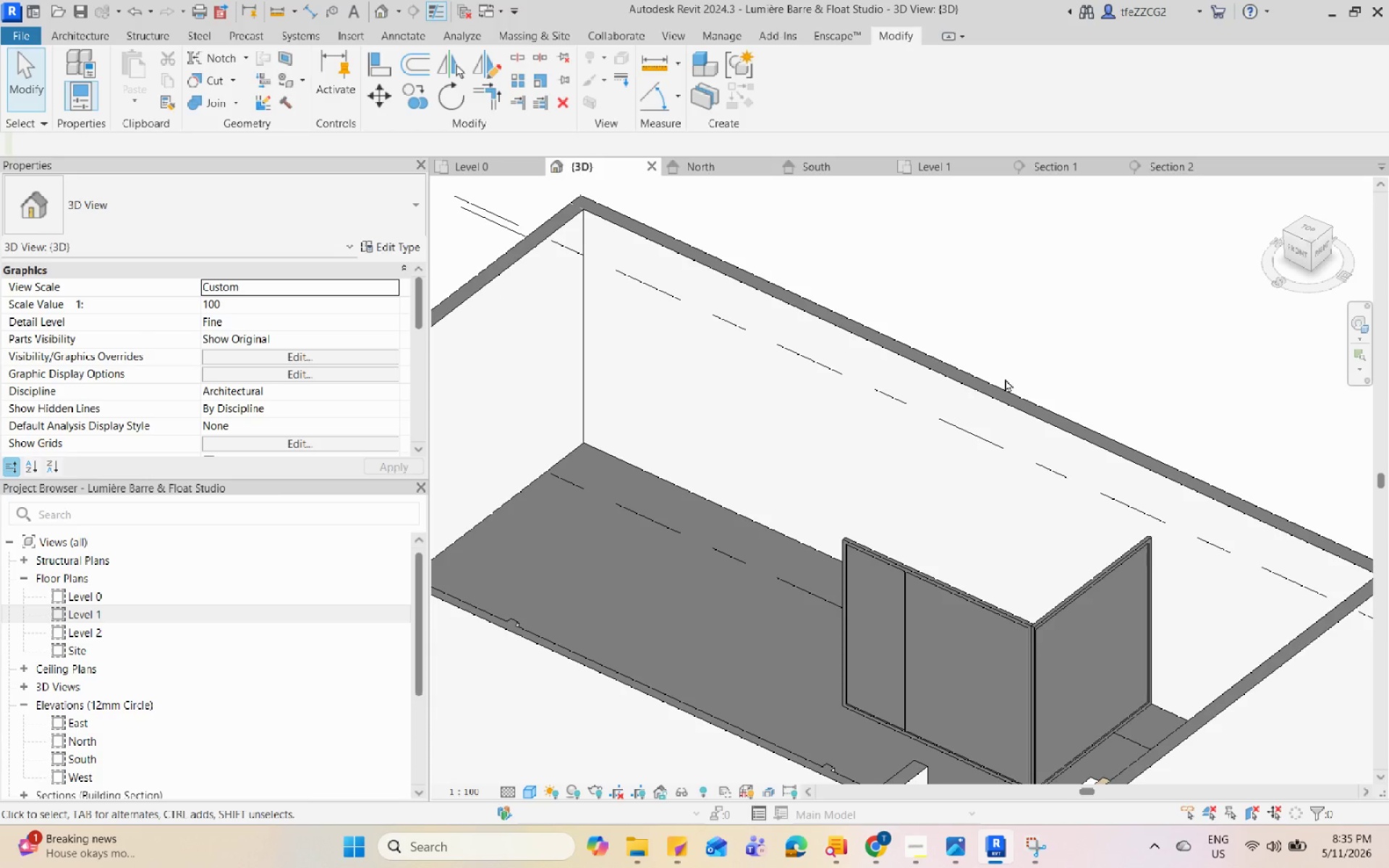 
hold_key(key=Space, duration=1.51)
 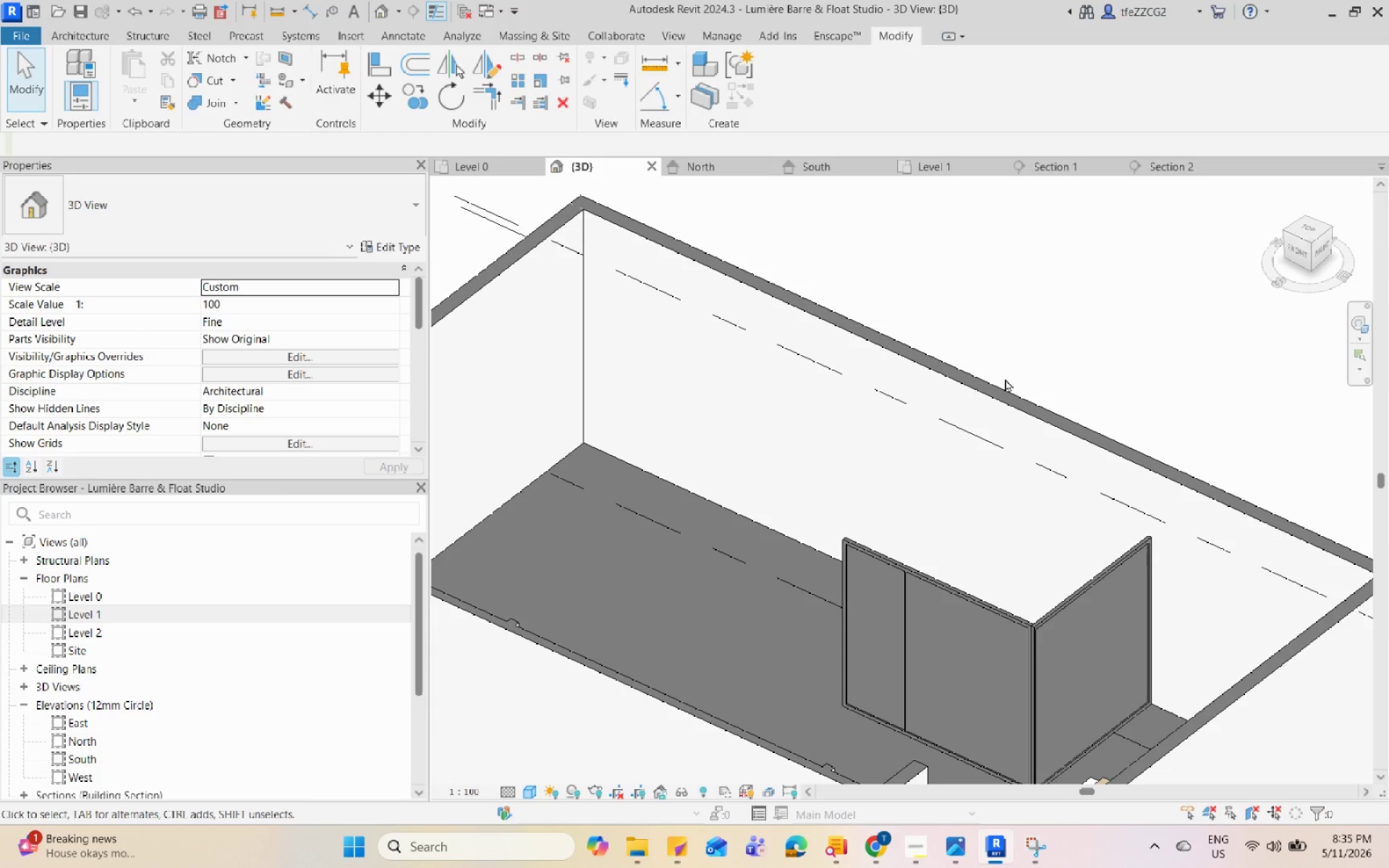 
hold_key(key=Space, duration=1.52)
 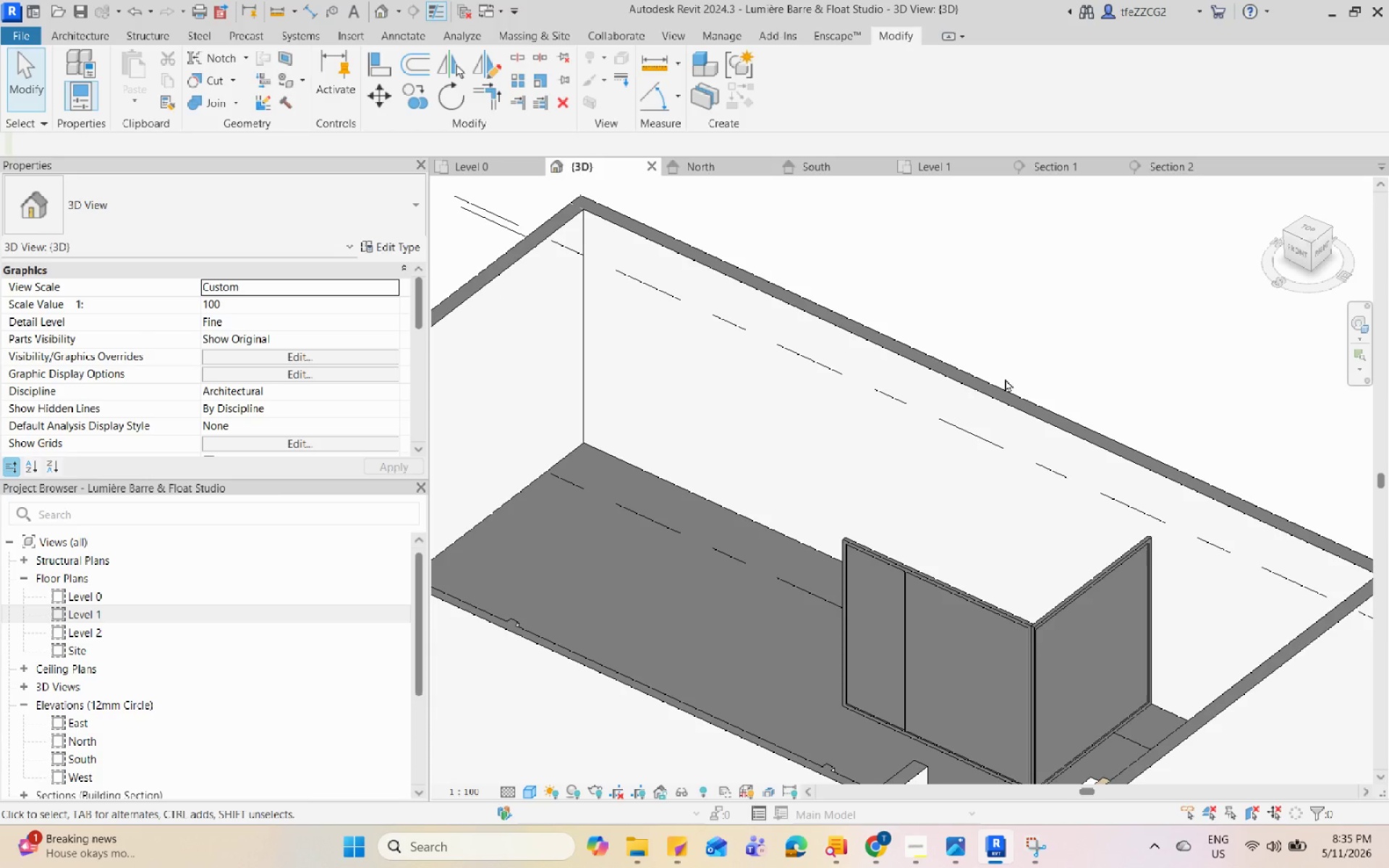 
hold_key(key=Space, duration=1.5)
 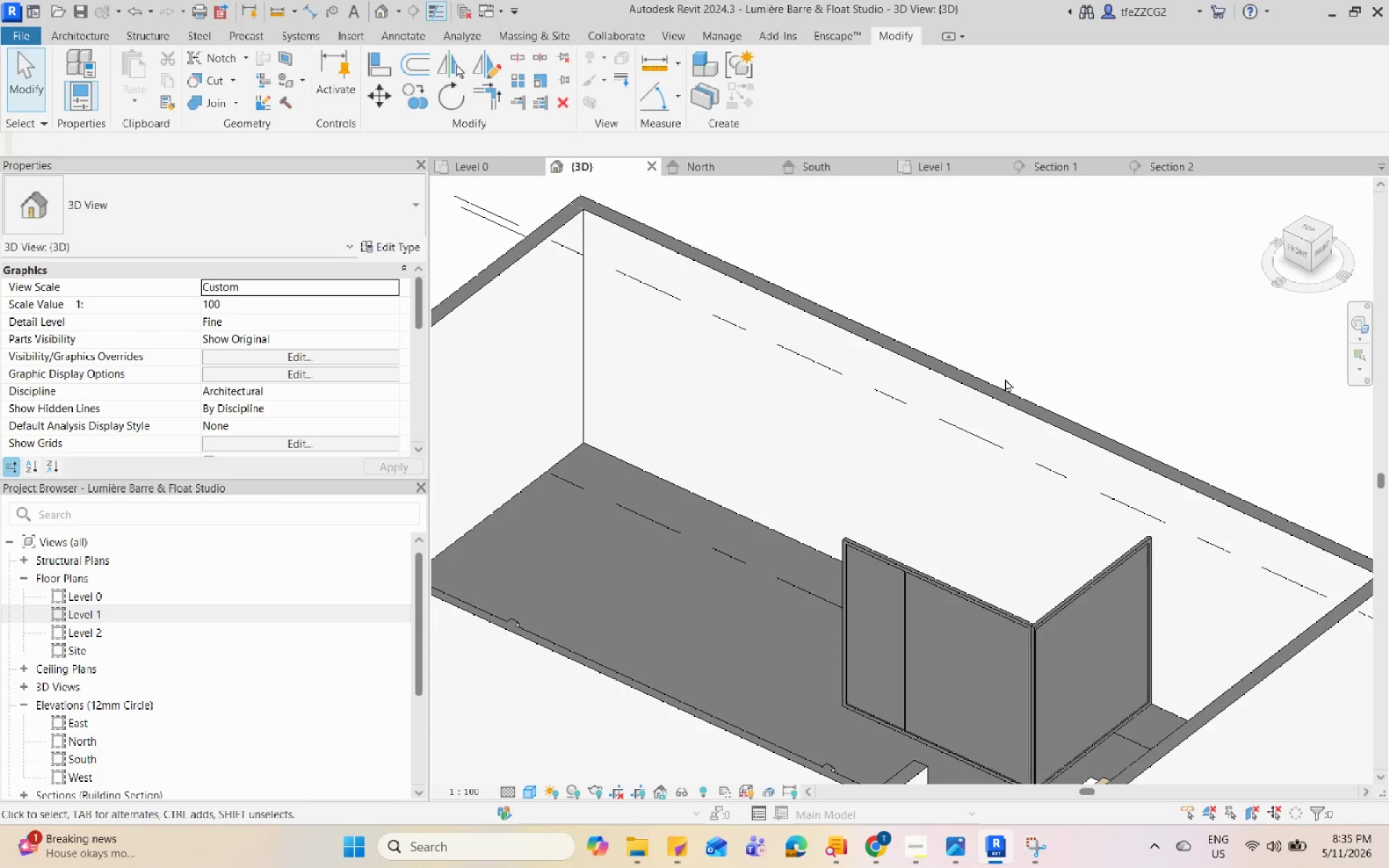 
hold_key(key=Space, duration=1.51)
 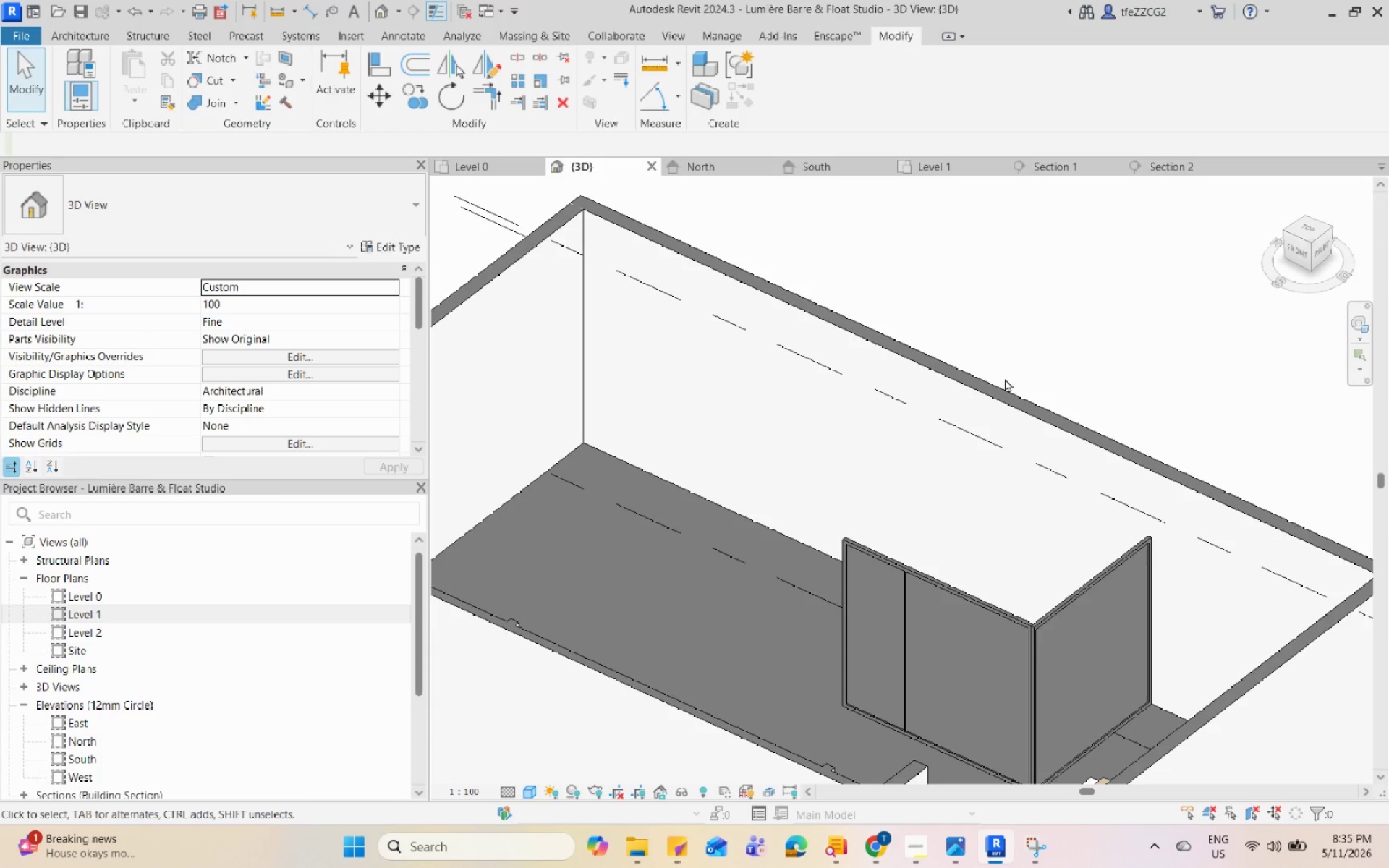 
hold_key(key=Space, duration=1.52)
 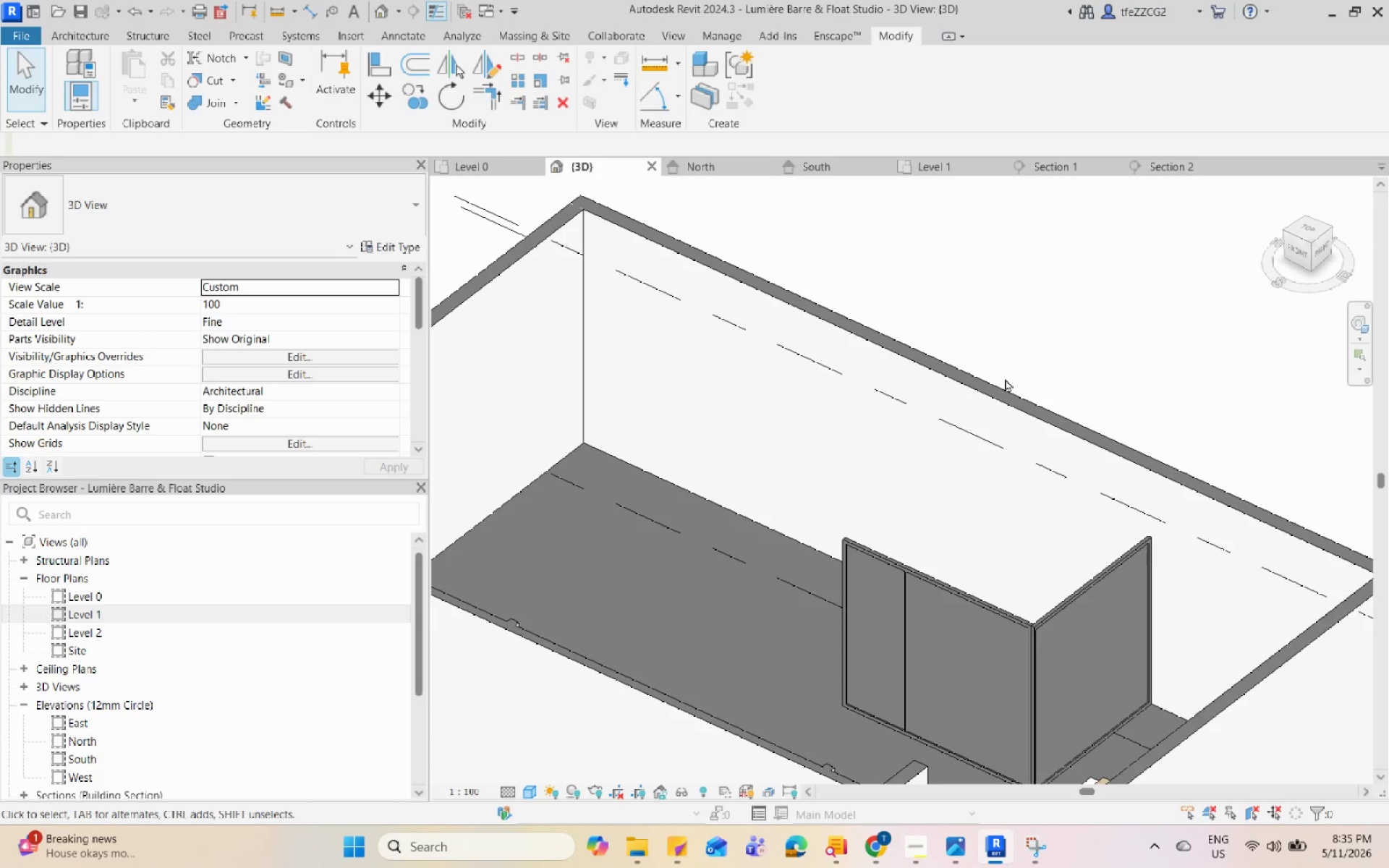 
hold_key(key=Space, duration=1.52)
 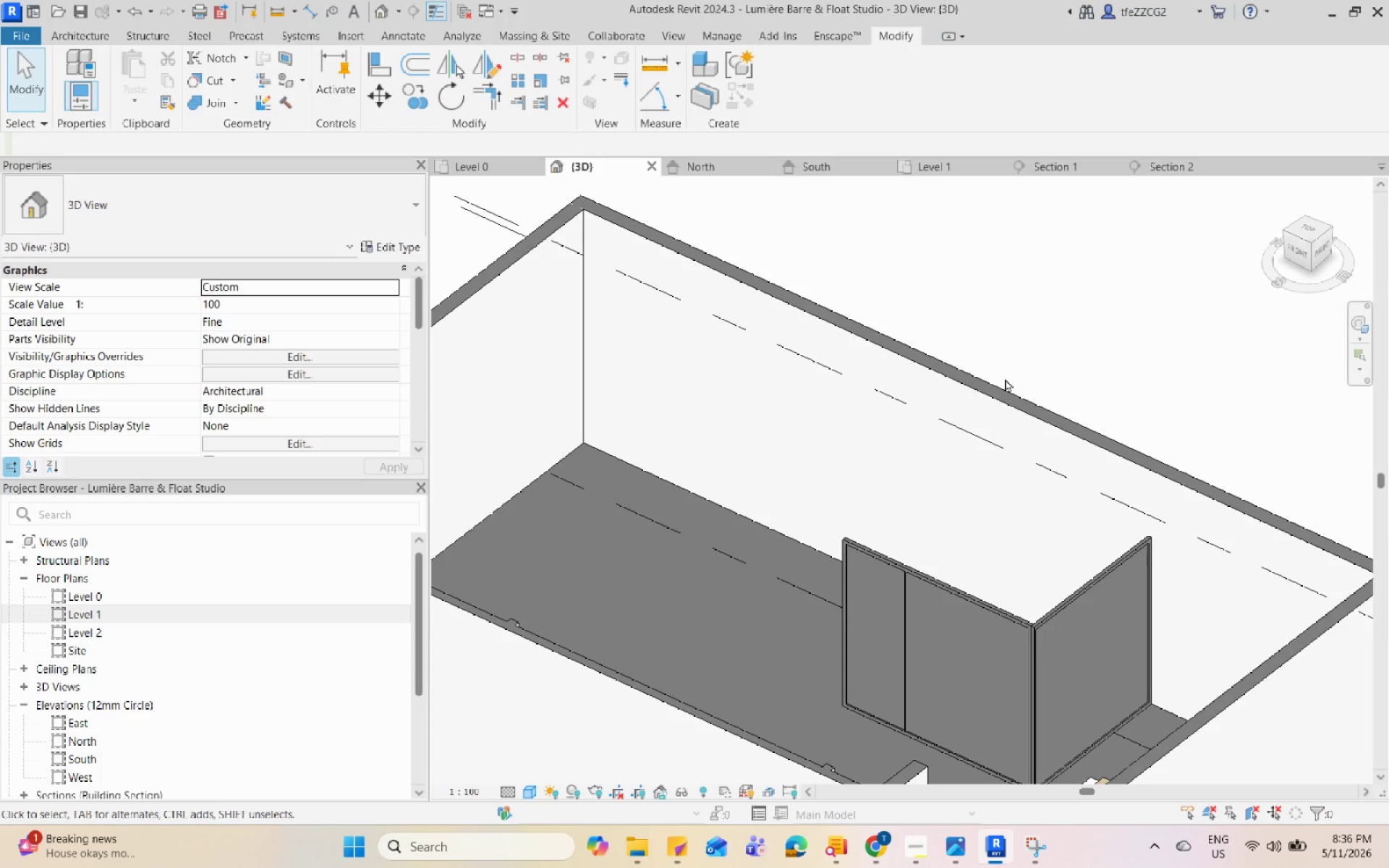 
hold_key(key=Space, duration=1.51)
 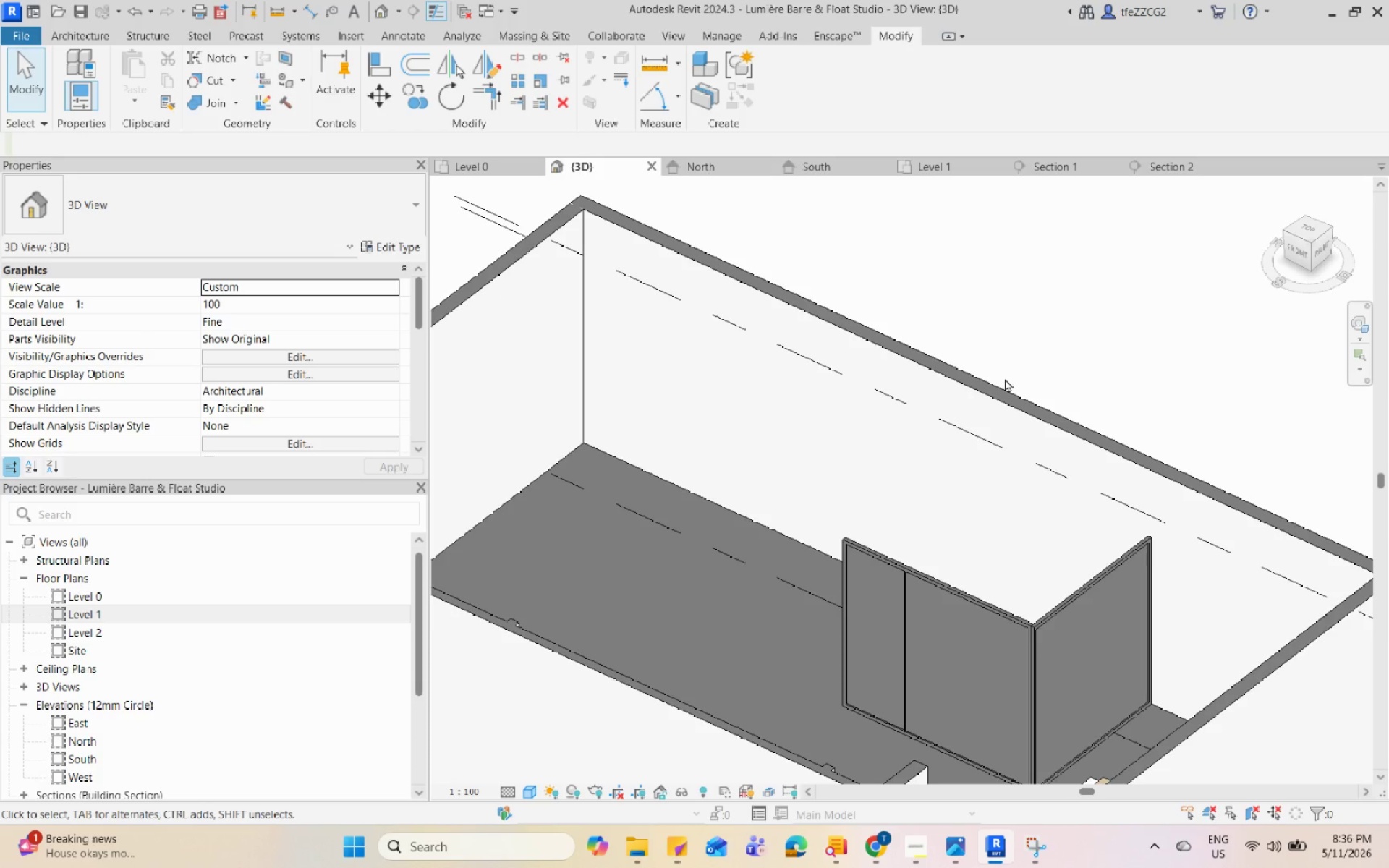 
hold_key(key=Space, duration=1.53)
 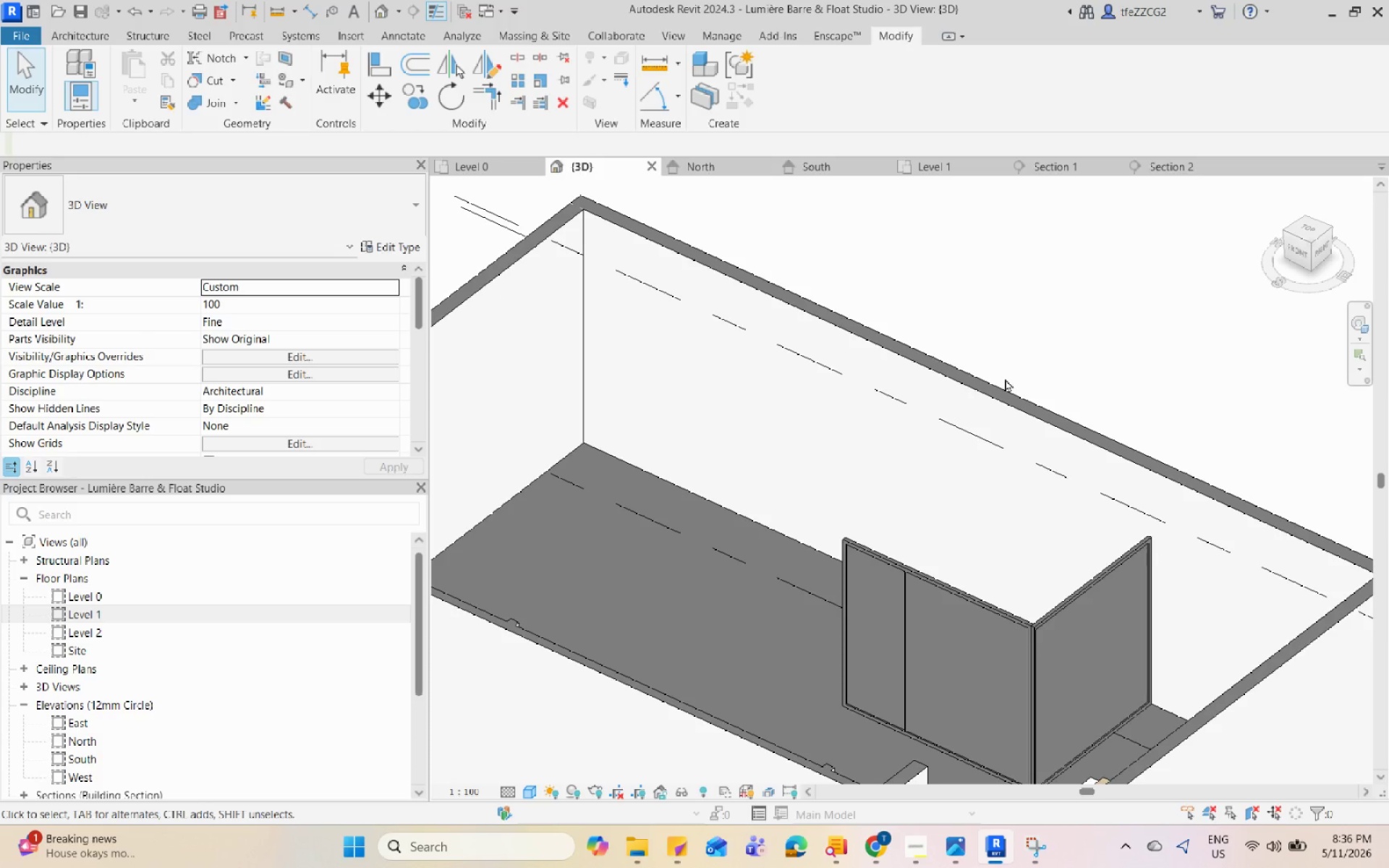 
hold_key(key=Space, duration=1.51)
 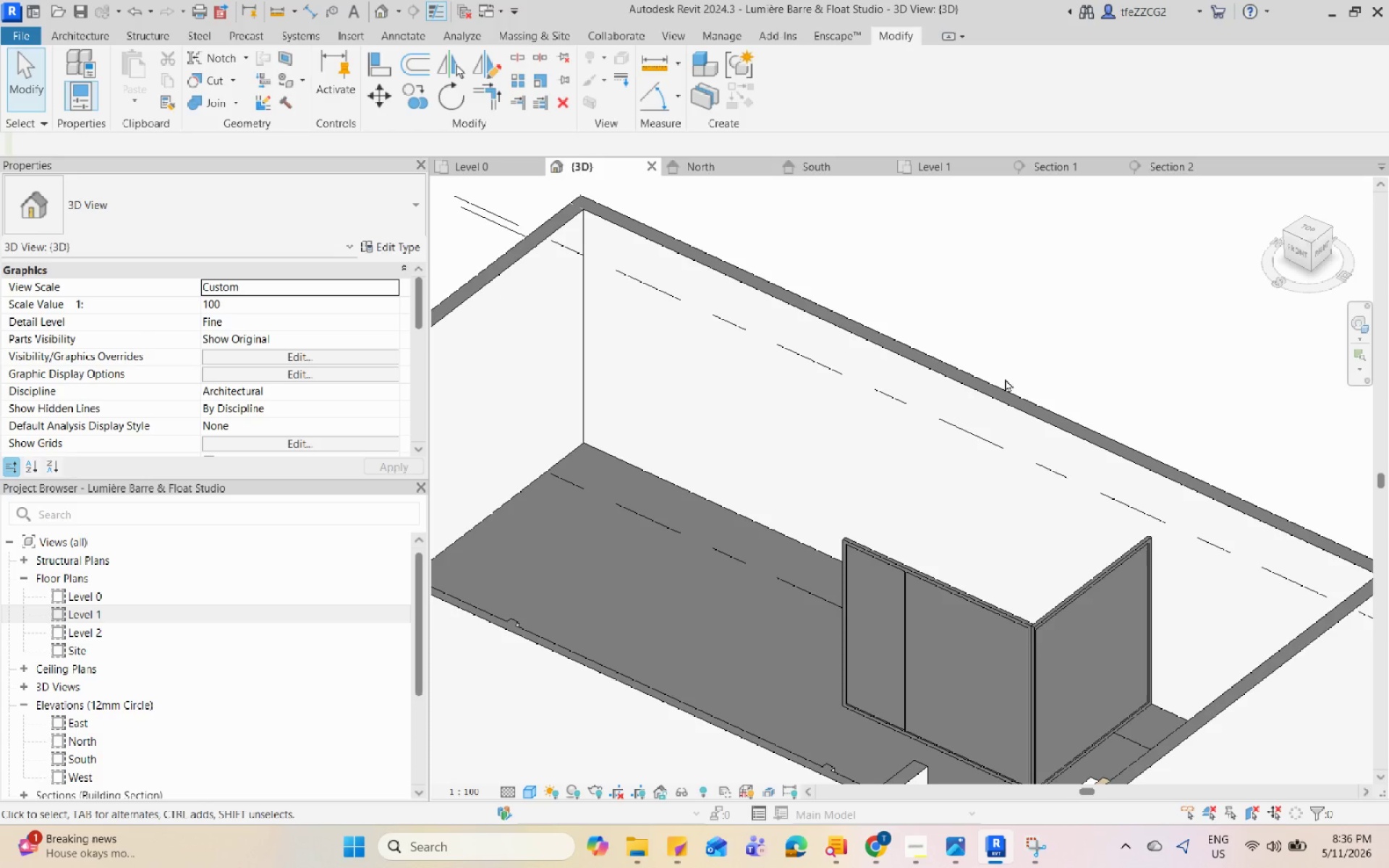 
hold_key(key=Space, duration=1.52)
 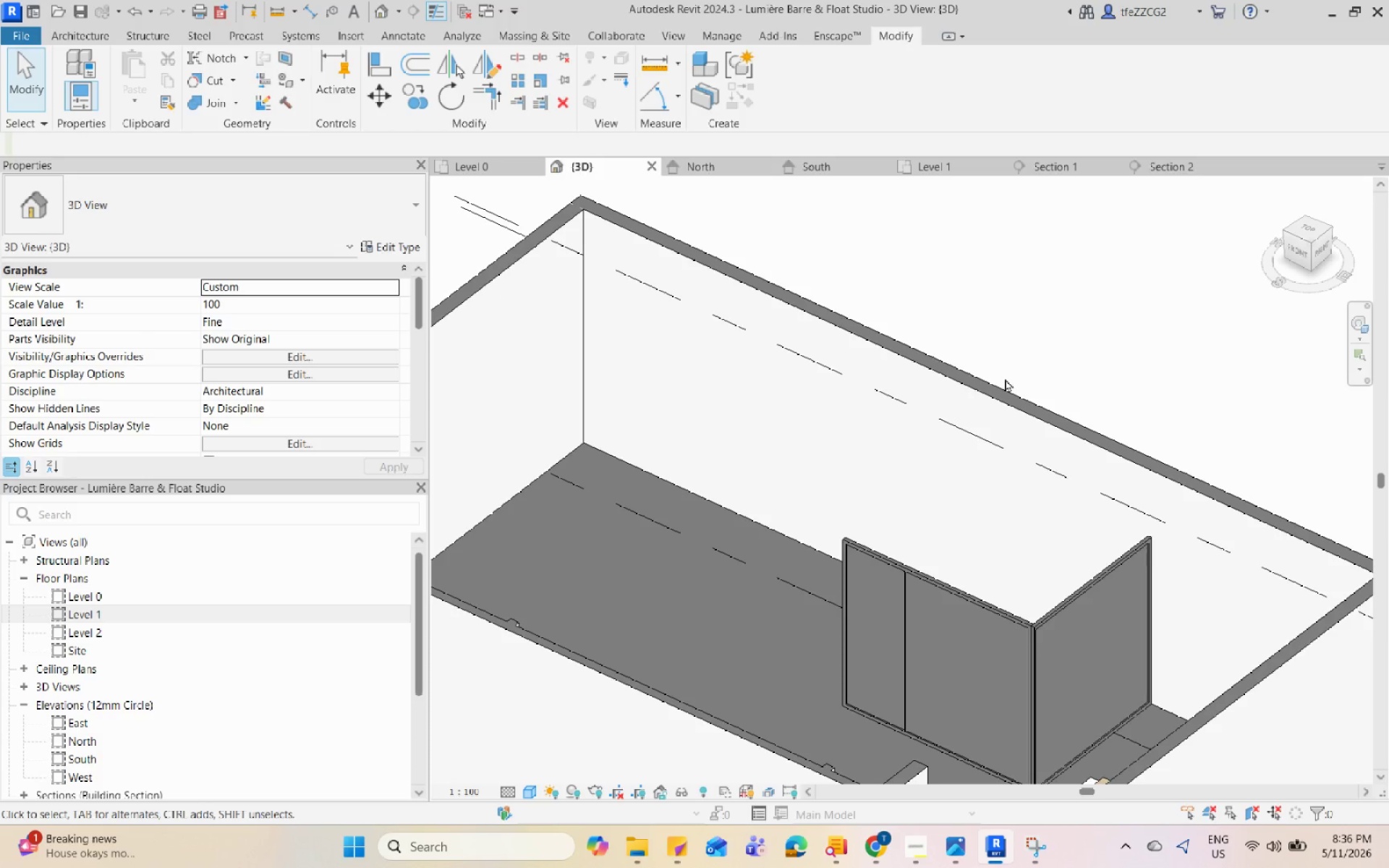 
hold_key(key=Space, duration=1.5)
 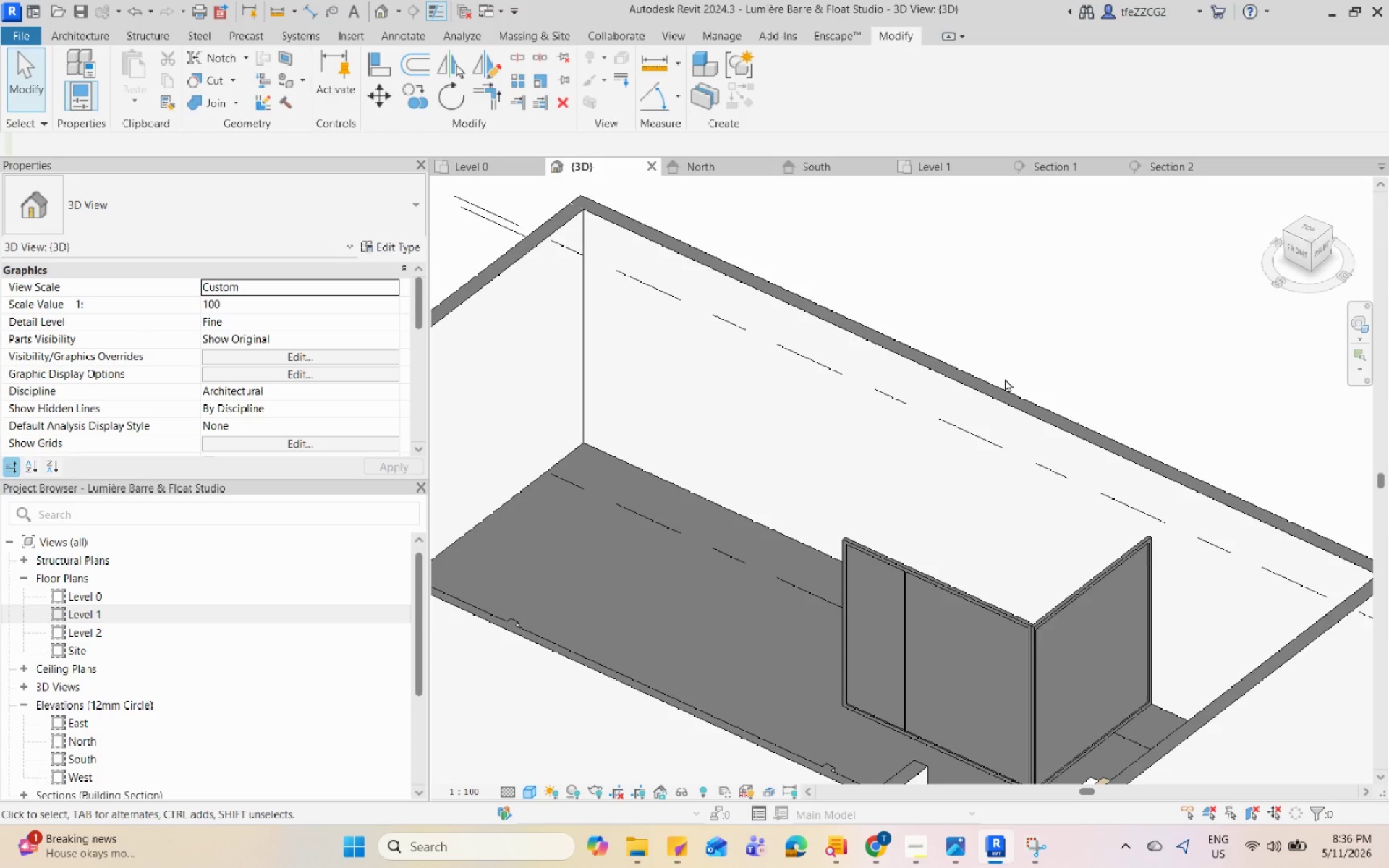 
hold_key(key=Space, duration=1.5)
 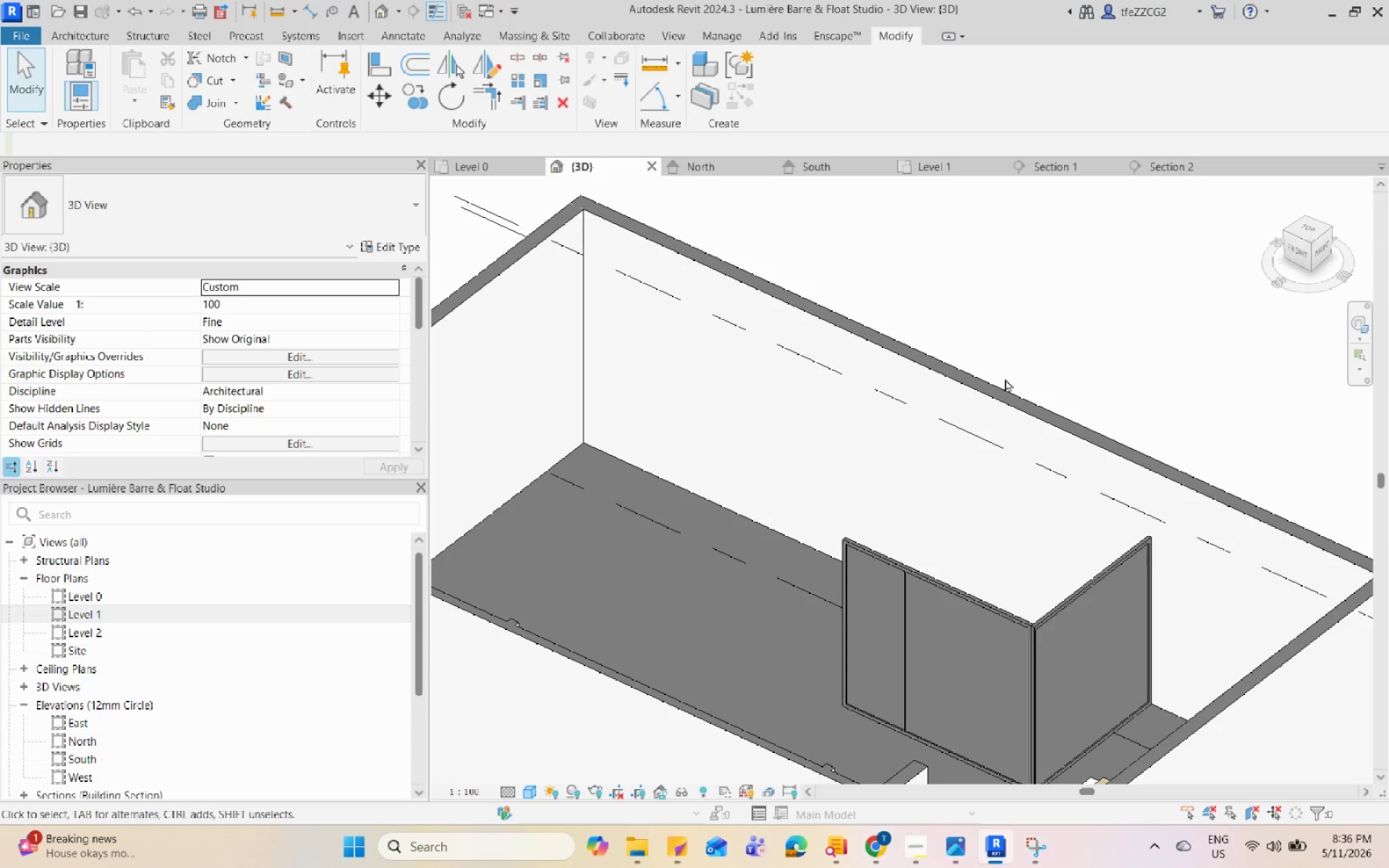 
hold_key(key=Space, duration=1.51)
 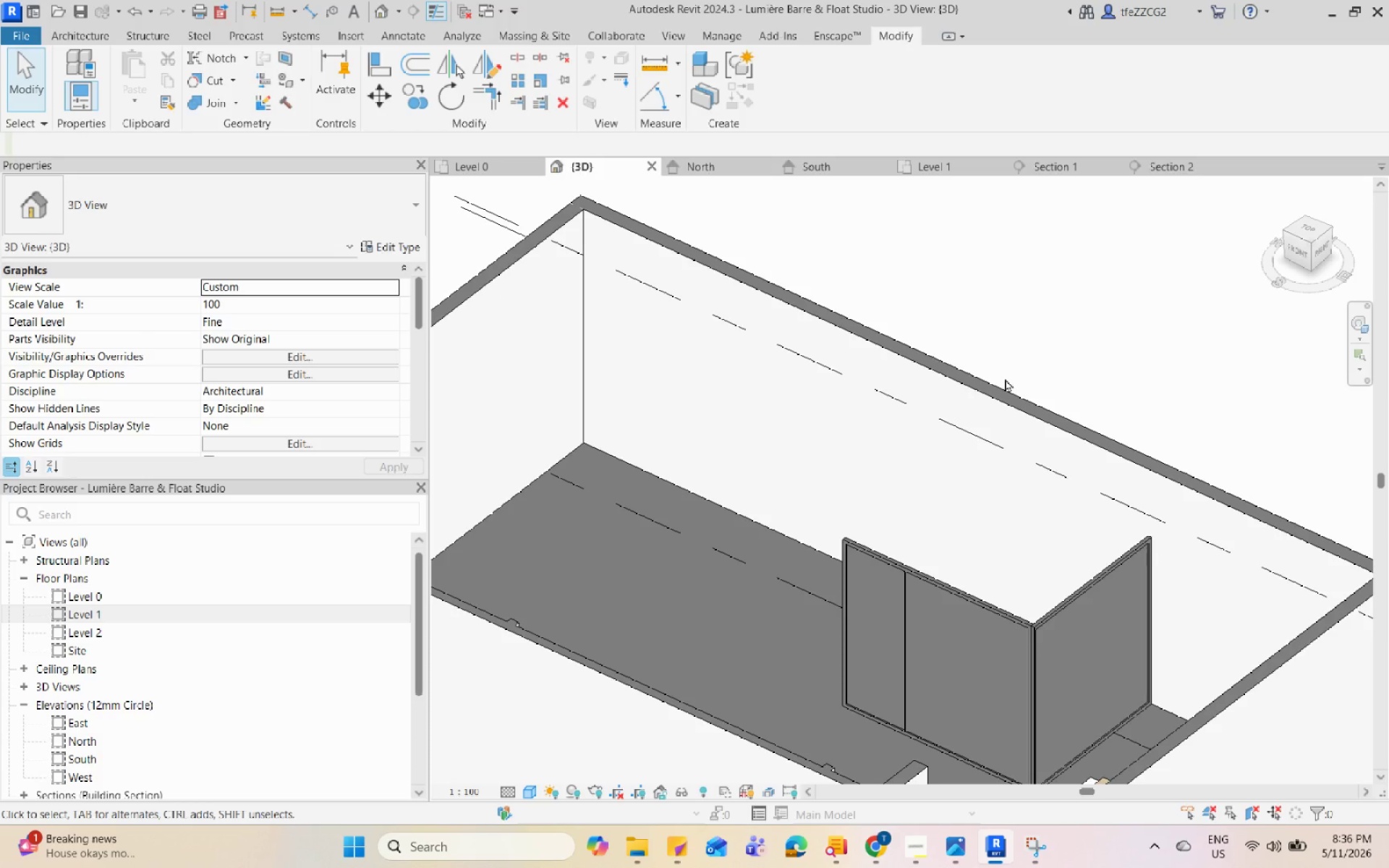 
hold_key(key=Space, duration=1.52)
 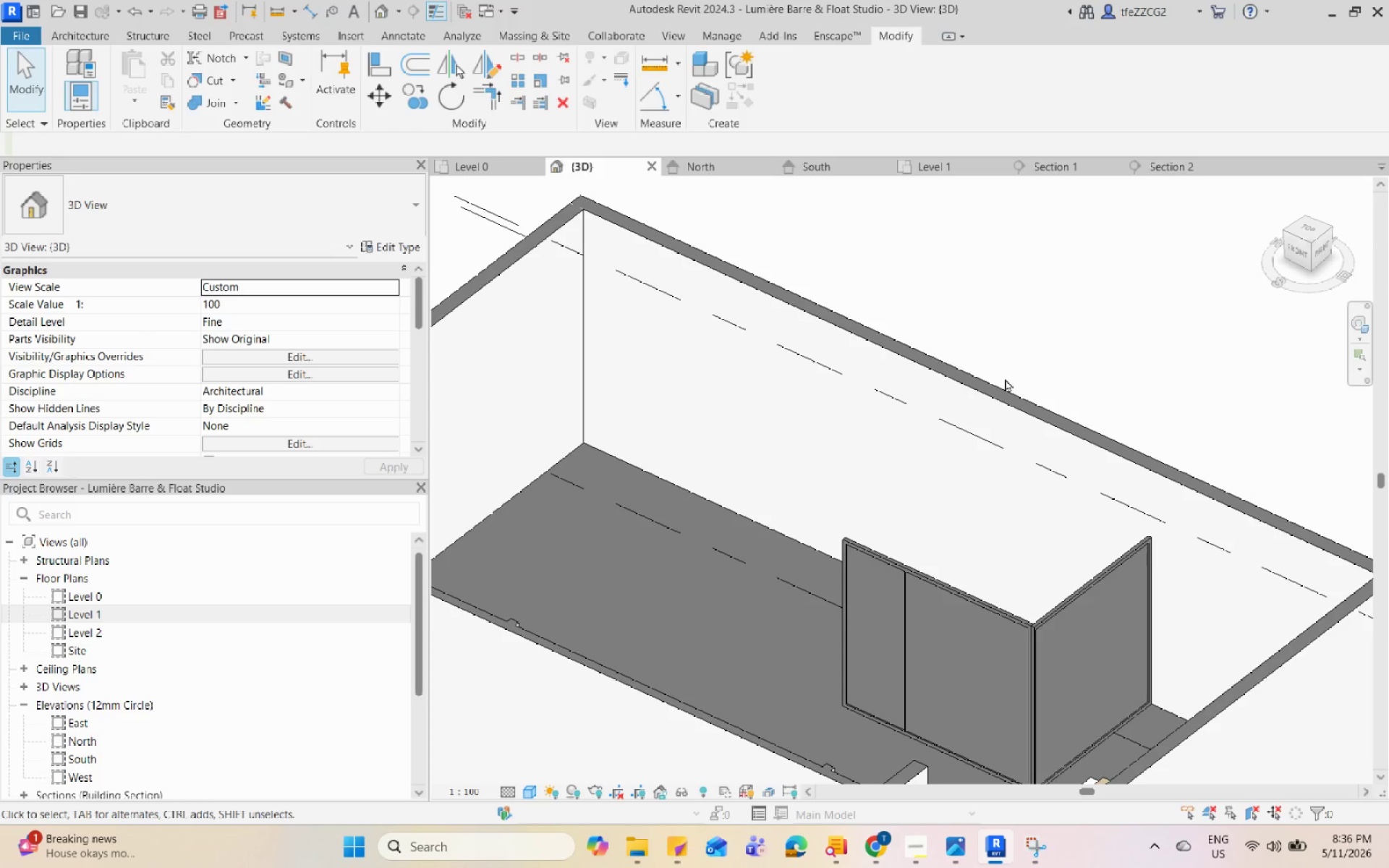 
hold_key(key=Space, duration=1.52)
 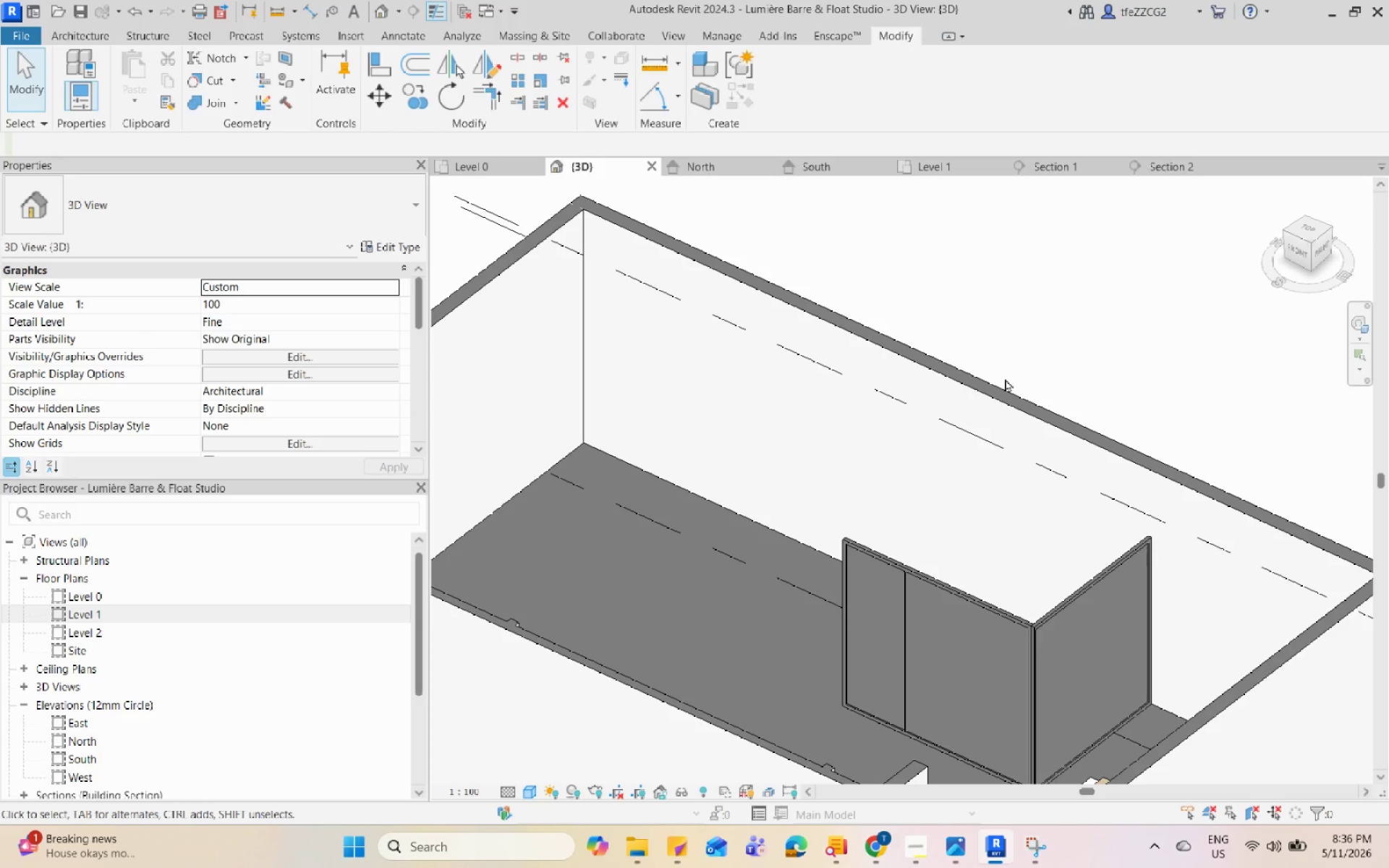 
hold_key(key=Space, duration=1.51)
 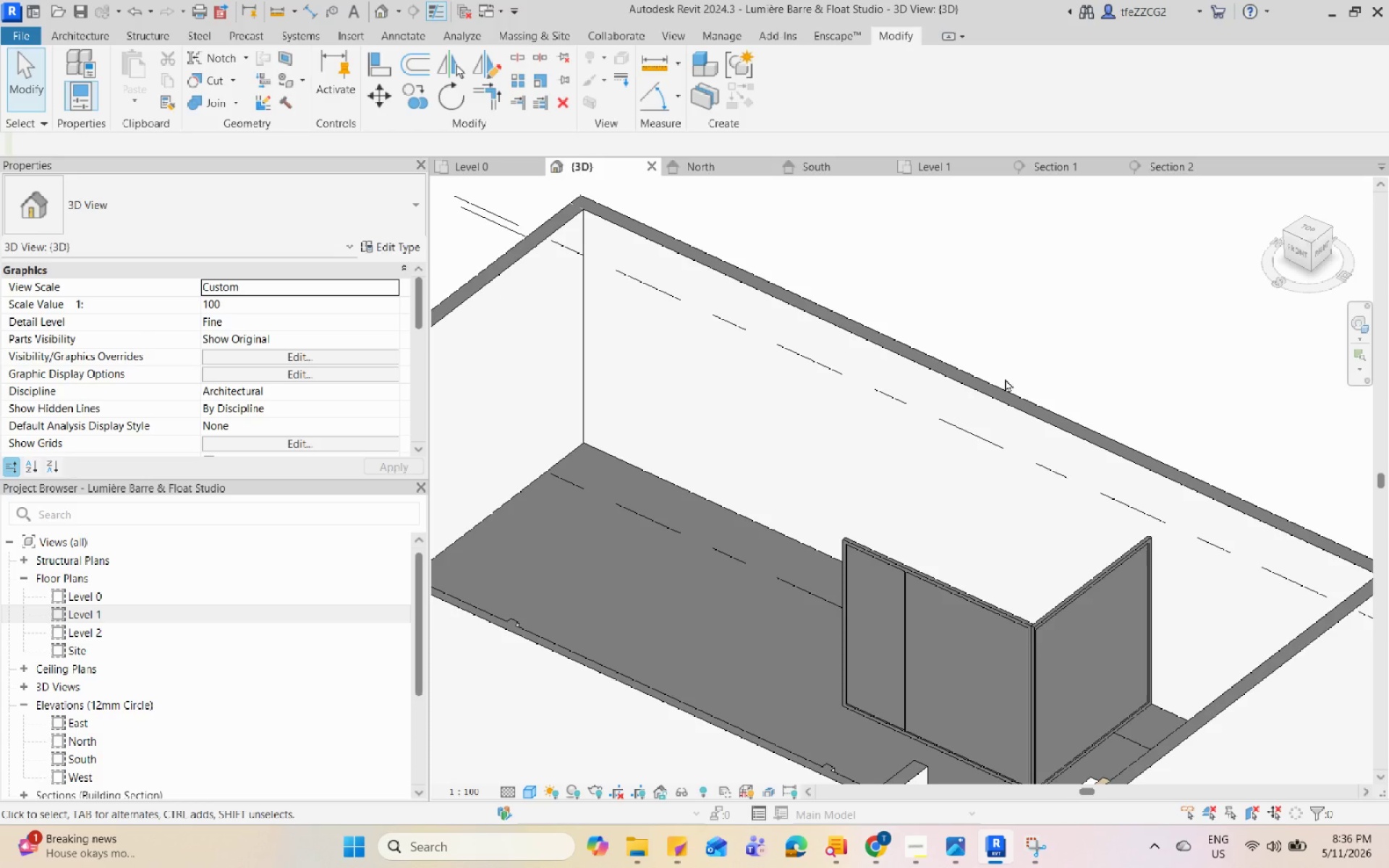 
hold_key(key=Space, duration=1.52)
 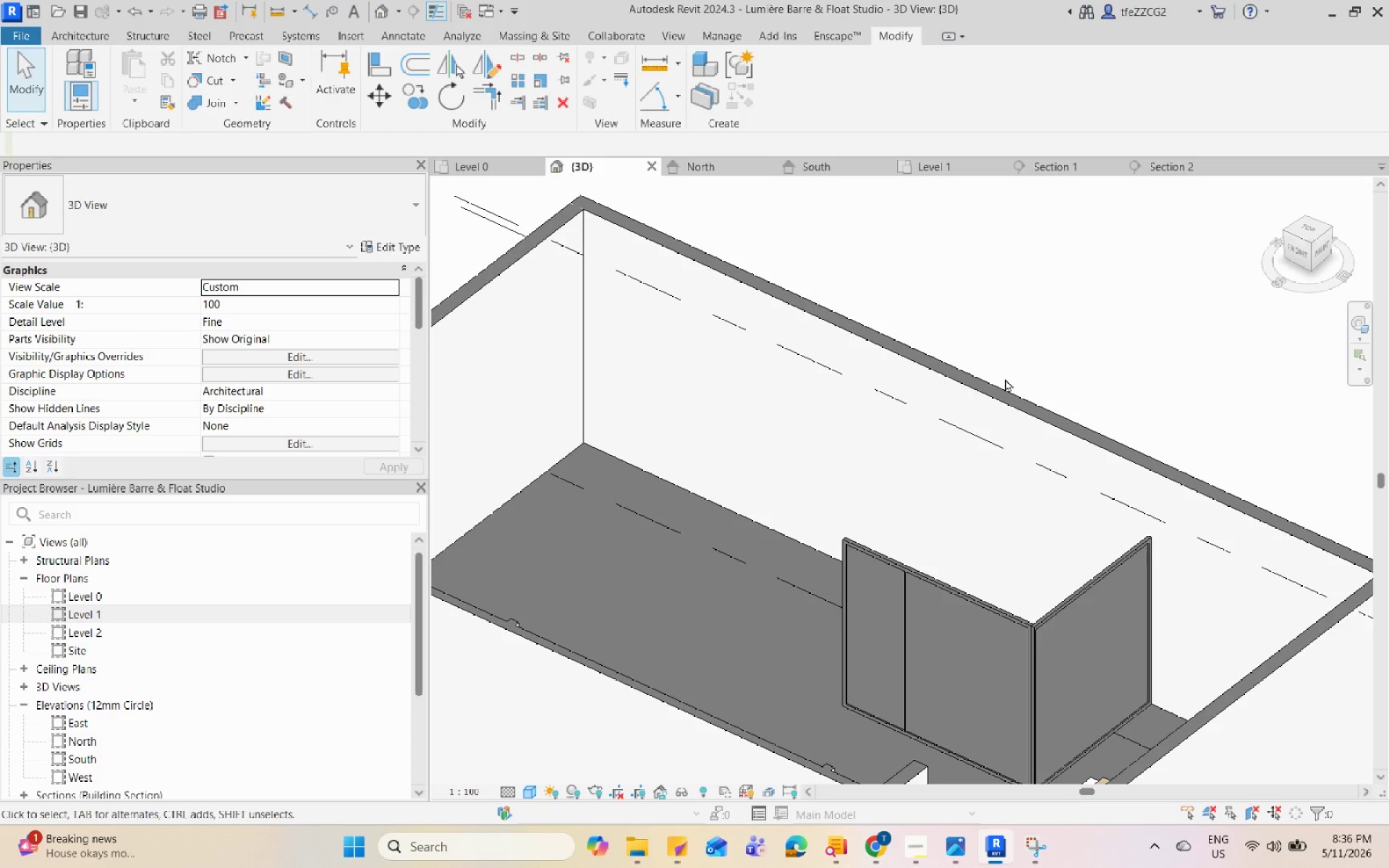 
hold_key(key=Space, duration=1.52)
 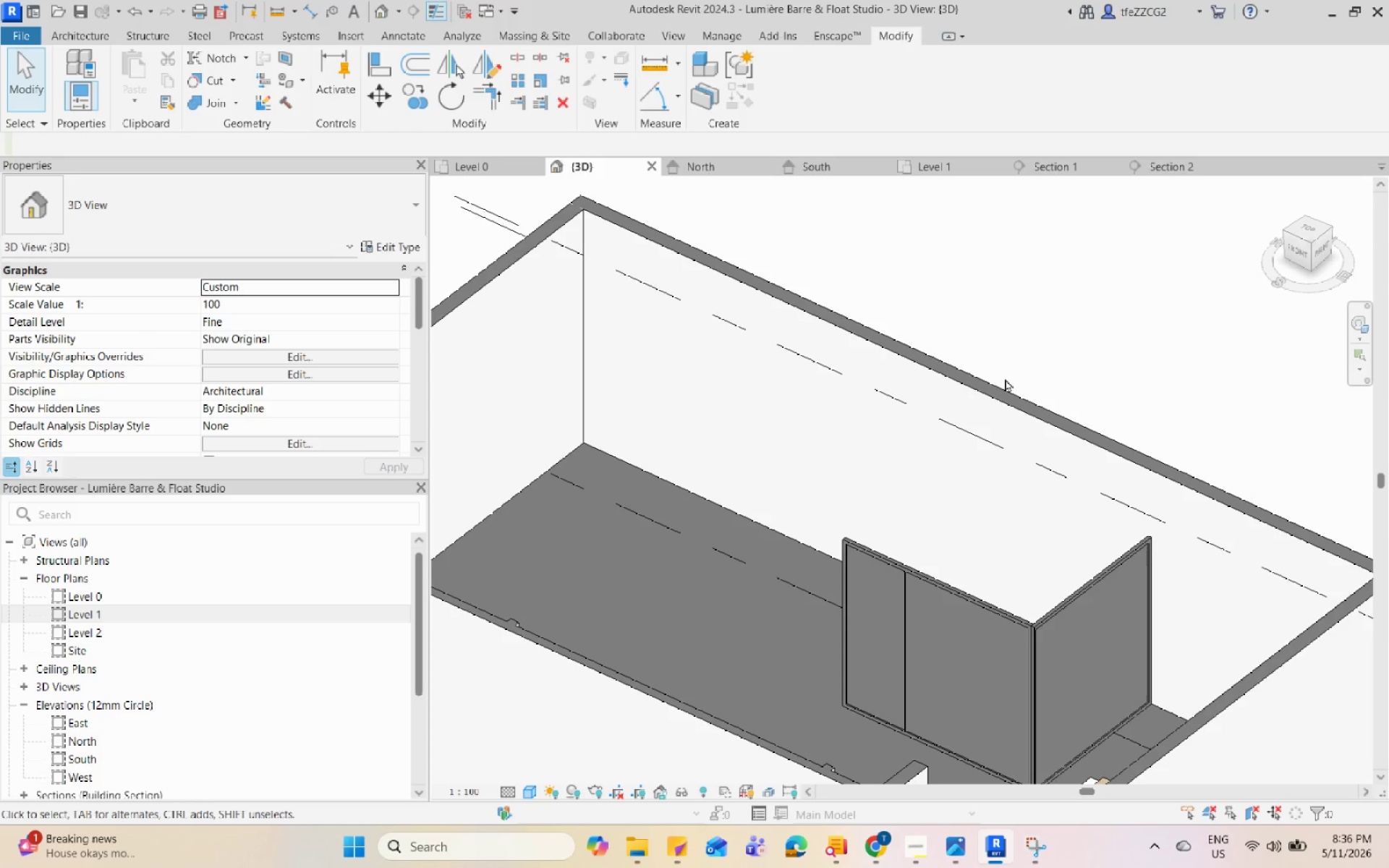 
hold_key(key=Space, duration=1.51)
 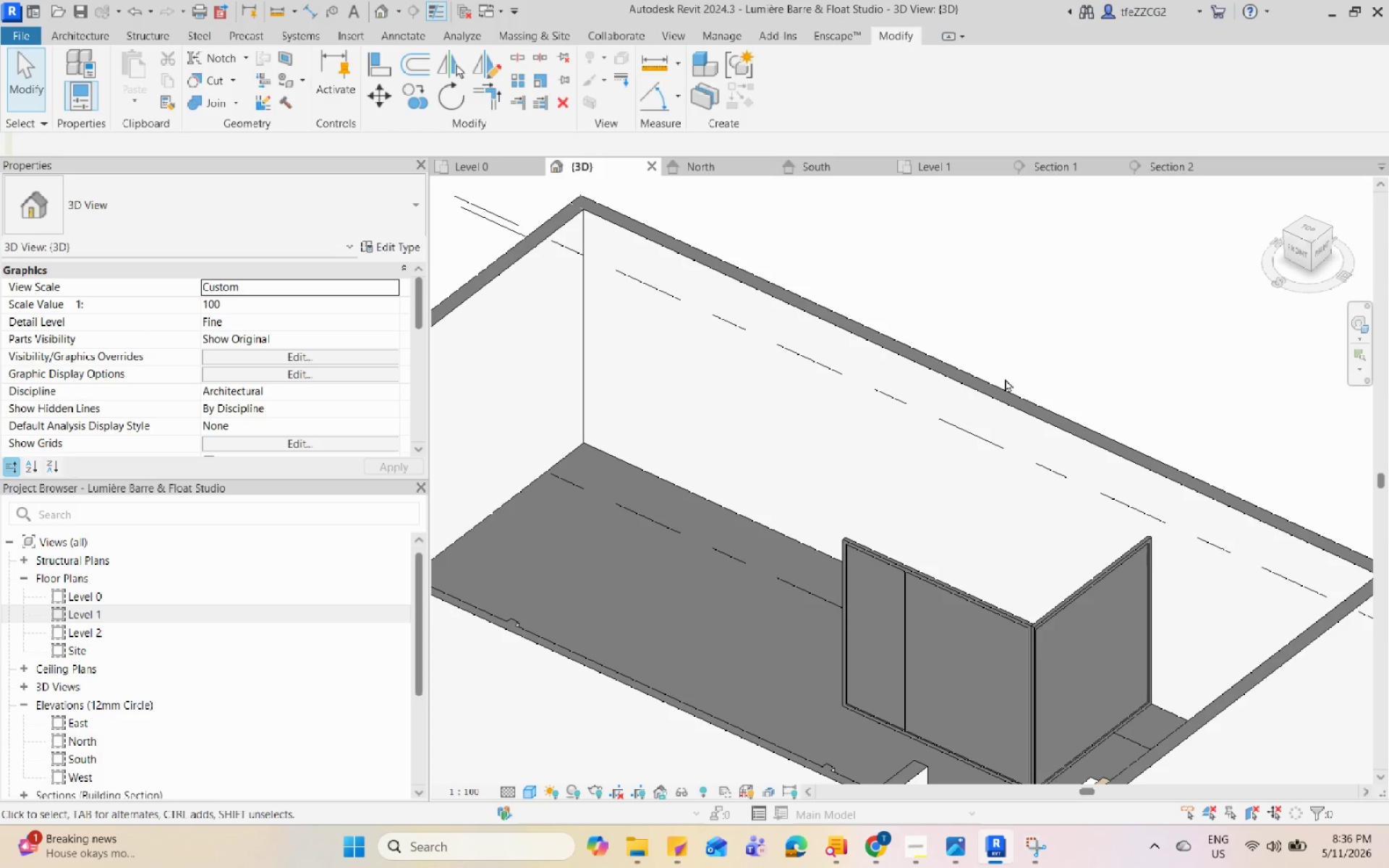 
hold_key(key=Space, duration=1.52)
 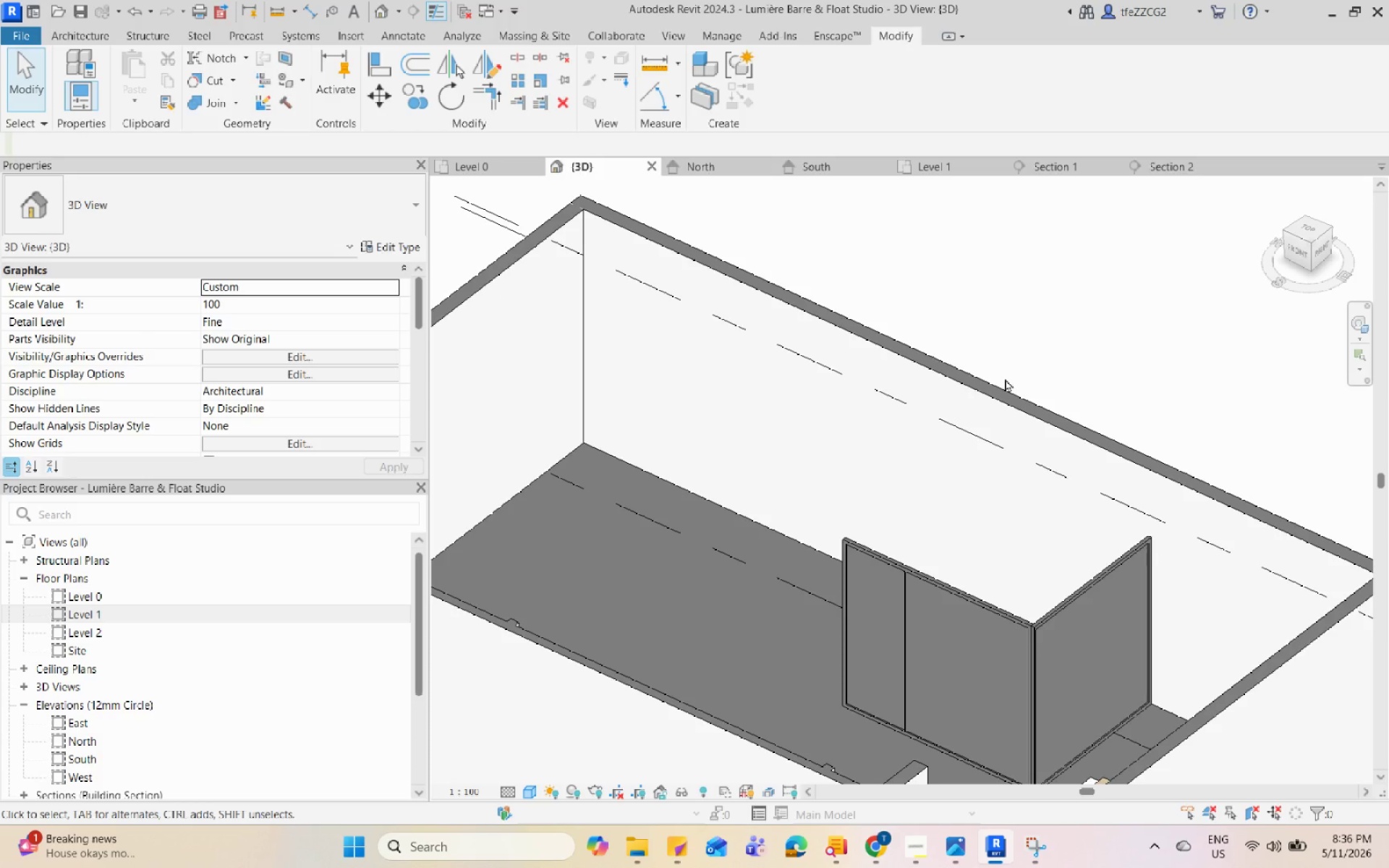 
hold_key(key=Space, duration=1.5)
 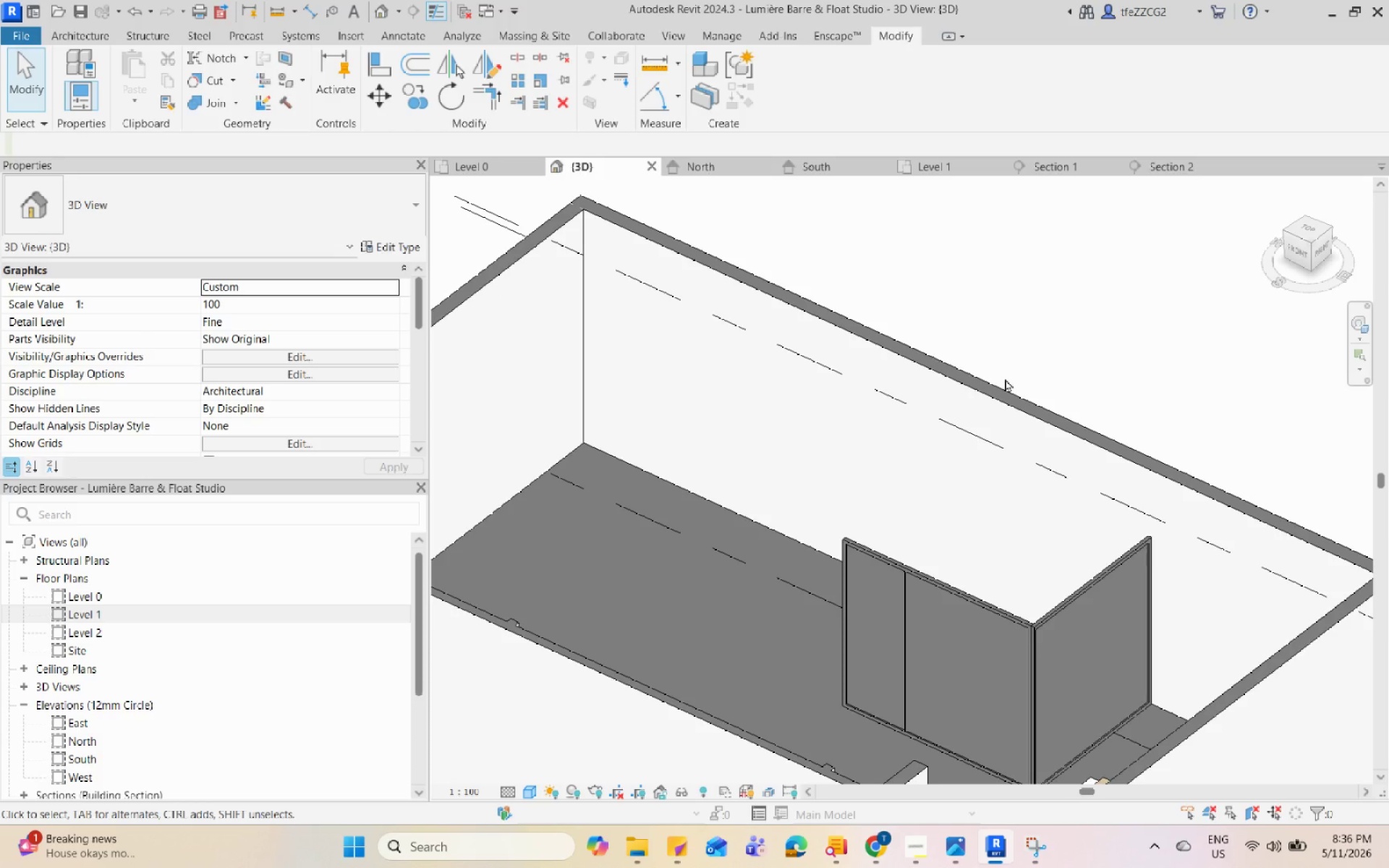 
hold_key(key=Space, duration=1.51)
 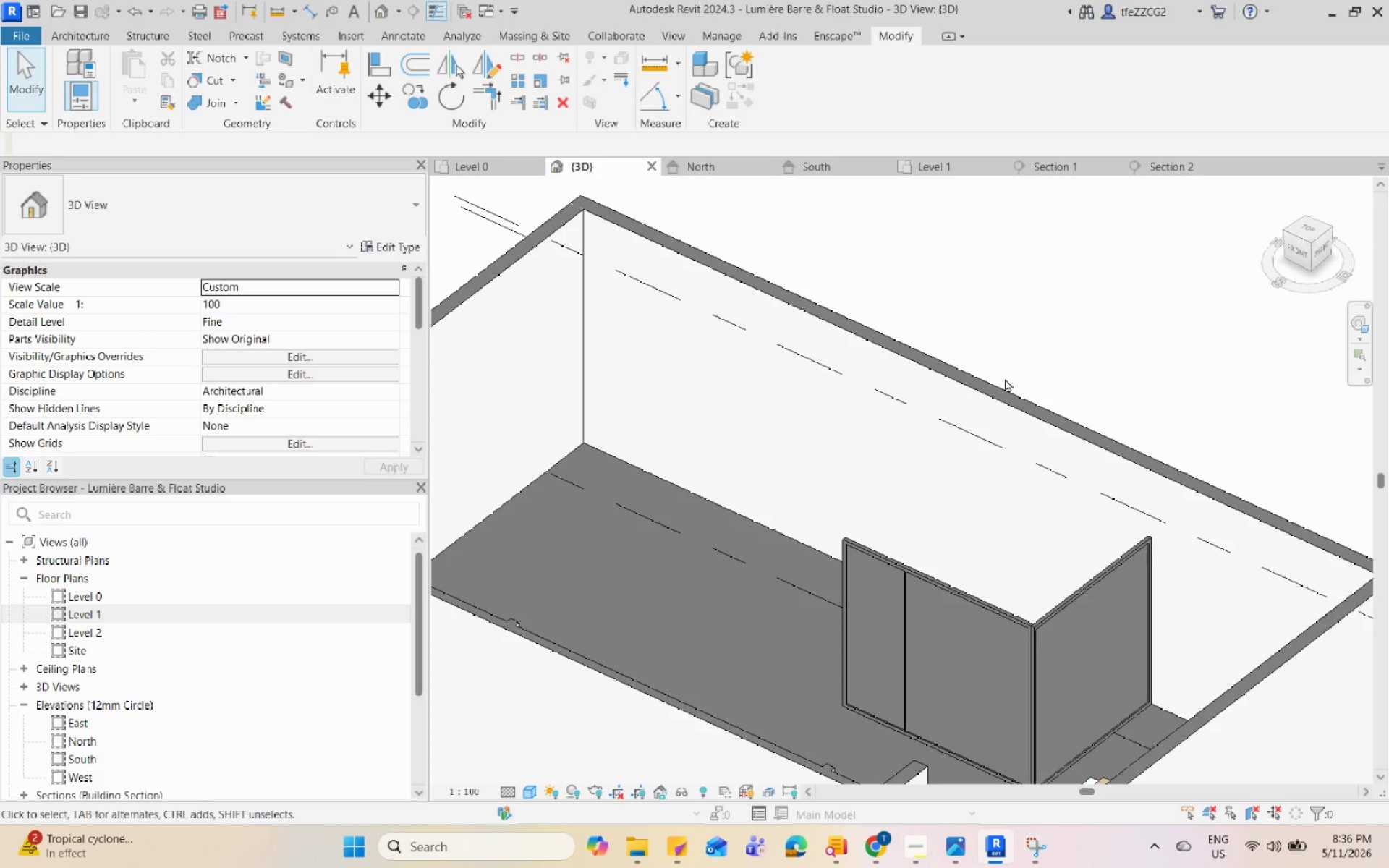 
hold_key(key=Space, duration=1.52)
 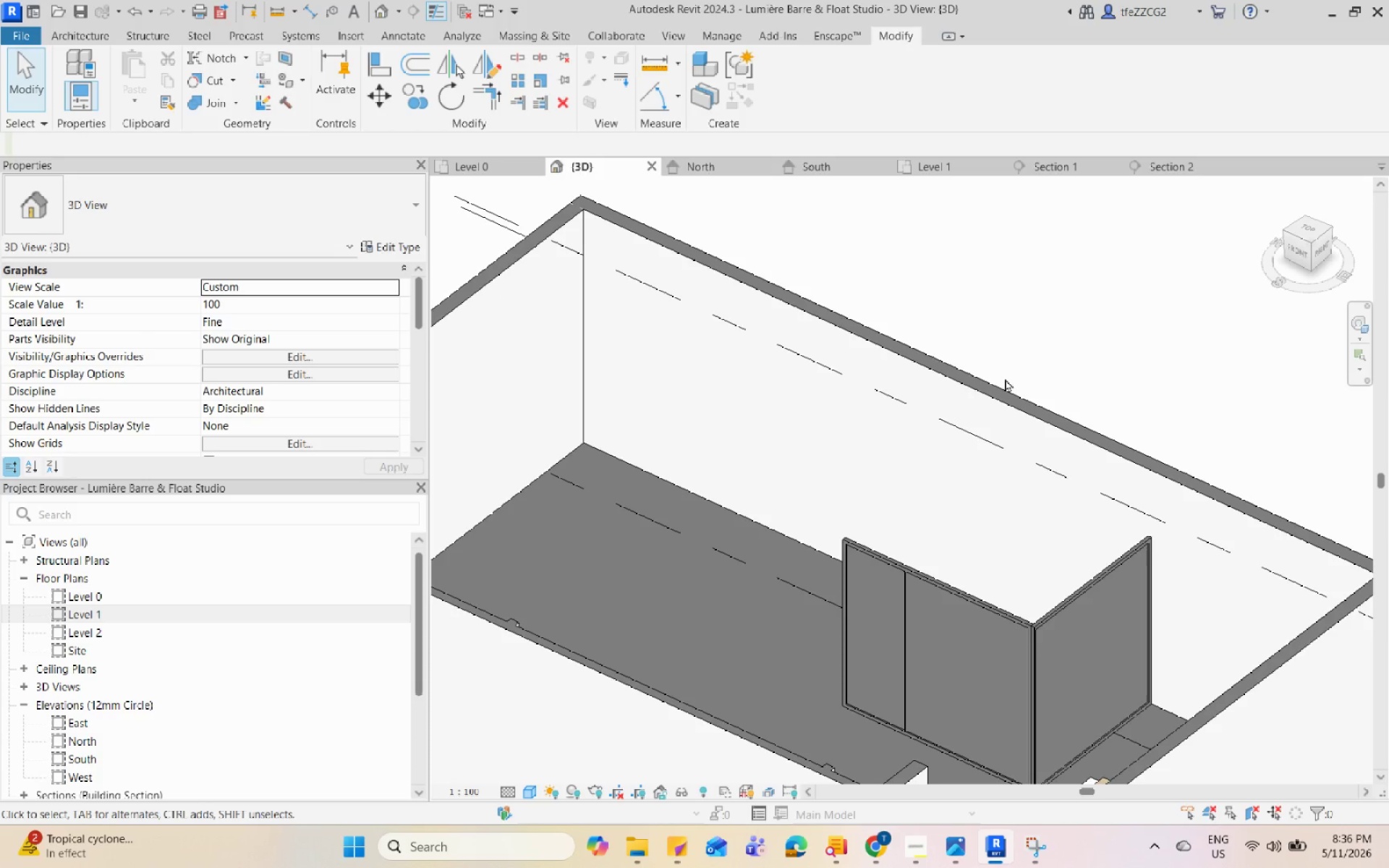 
hold_key(key=Space, duration=1.52)
 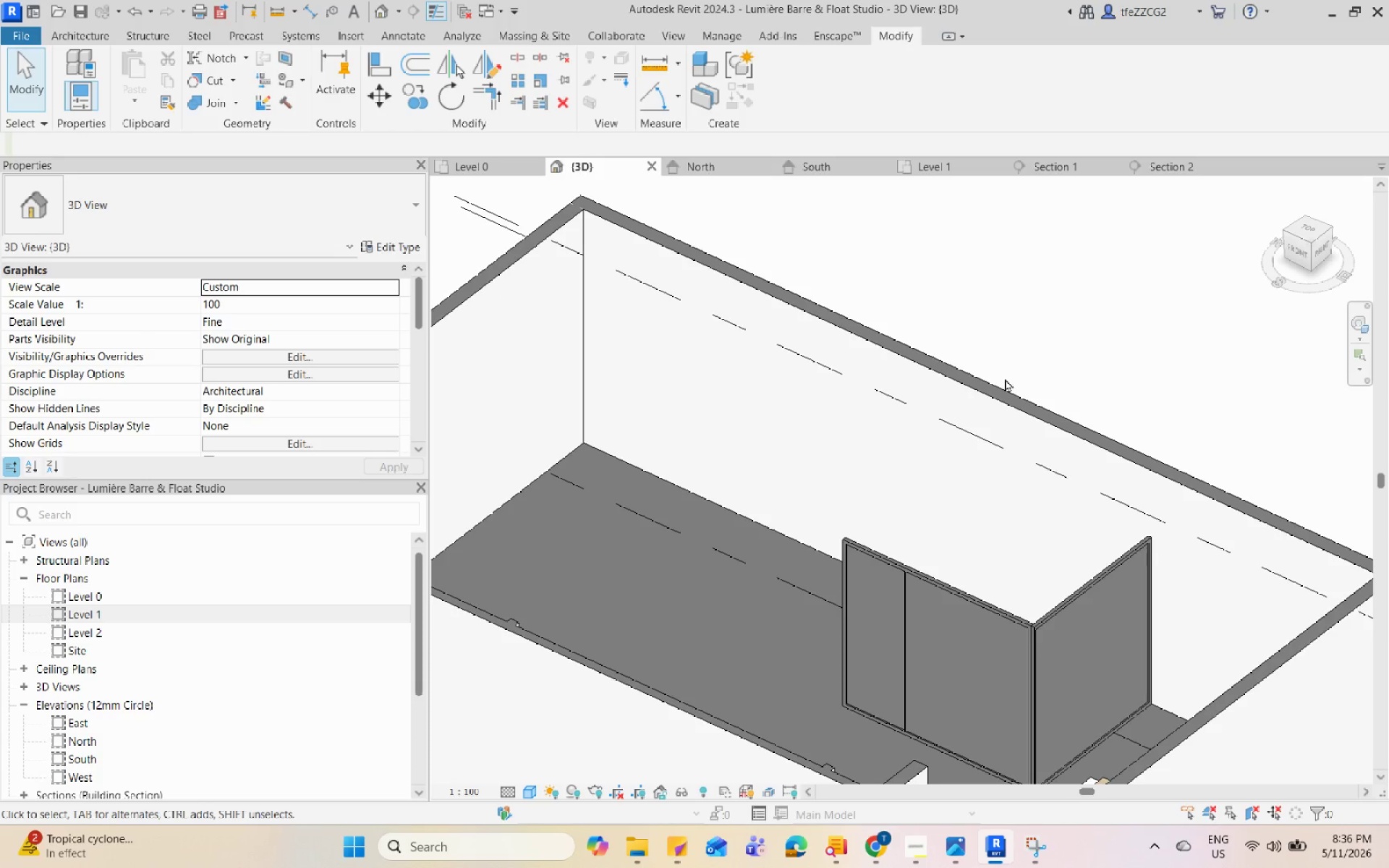 
hold_key(key=Space, duration=1.51)
 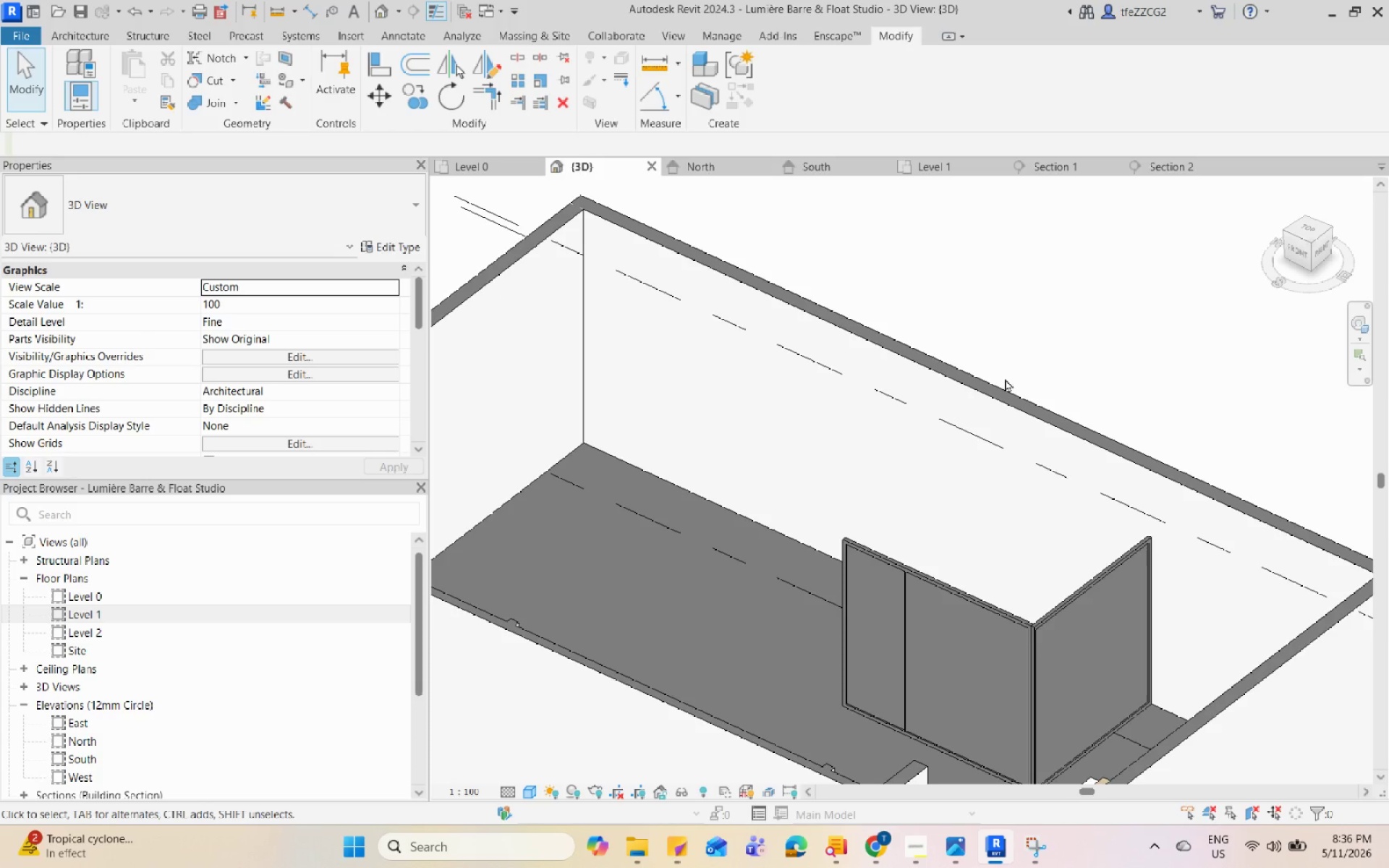 
hold_key(key=Space, duration=1.52)
 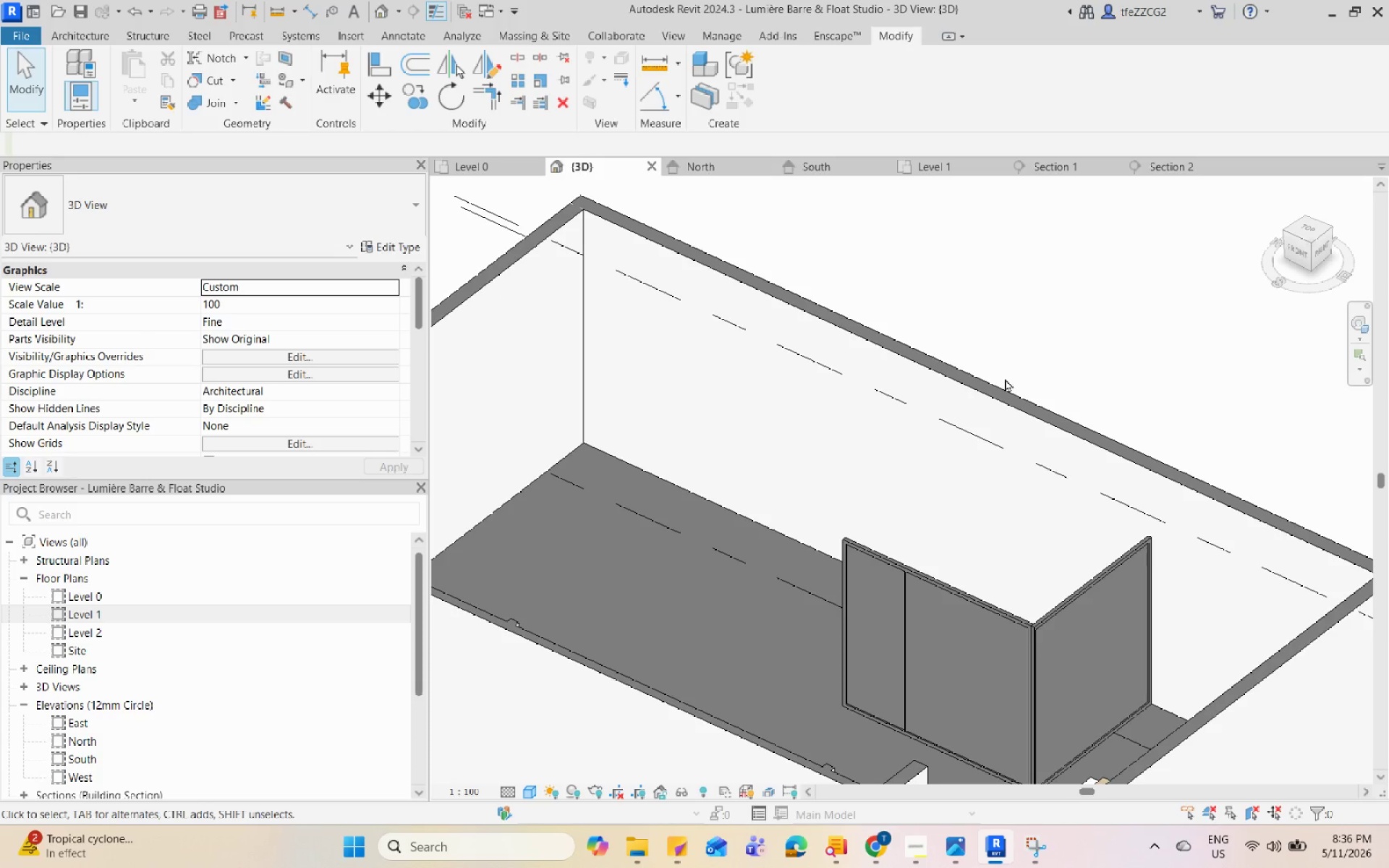 
hold_key(key=Space, duration=1.53)
 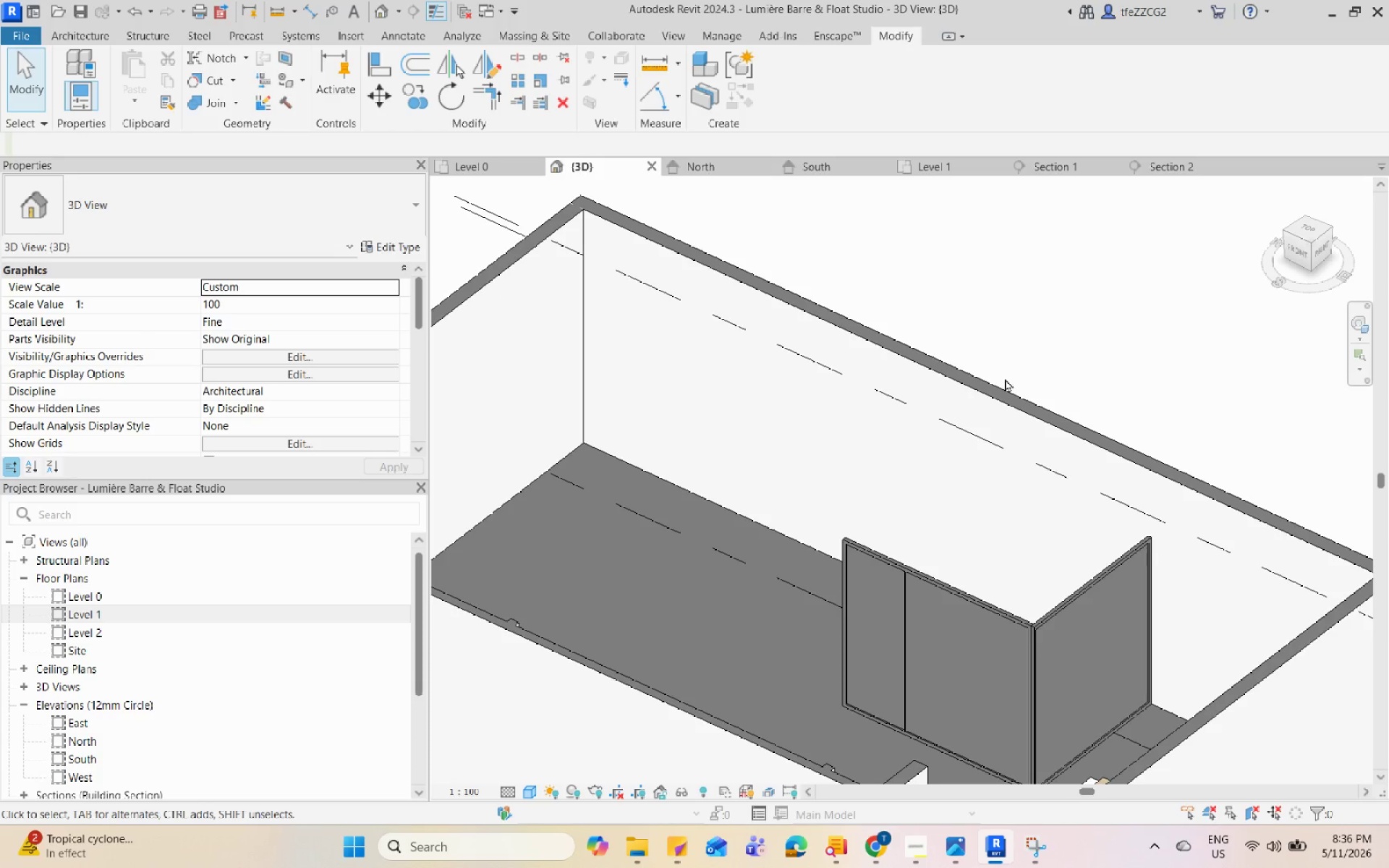 
hold_key(key=Space, duration=1.52)
 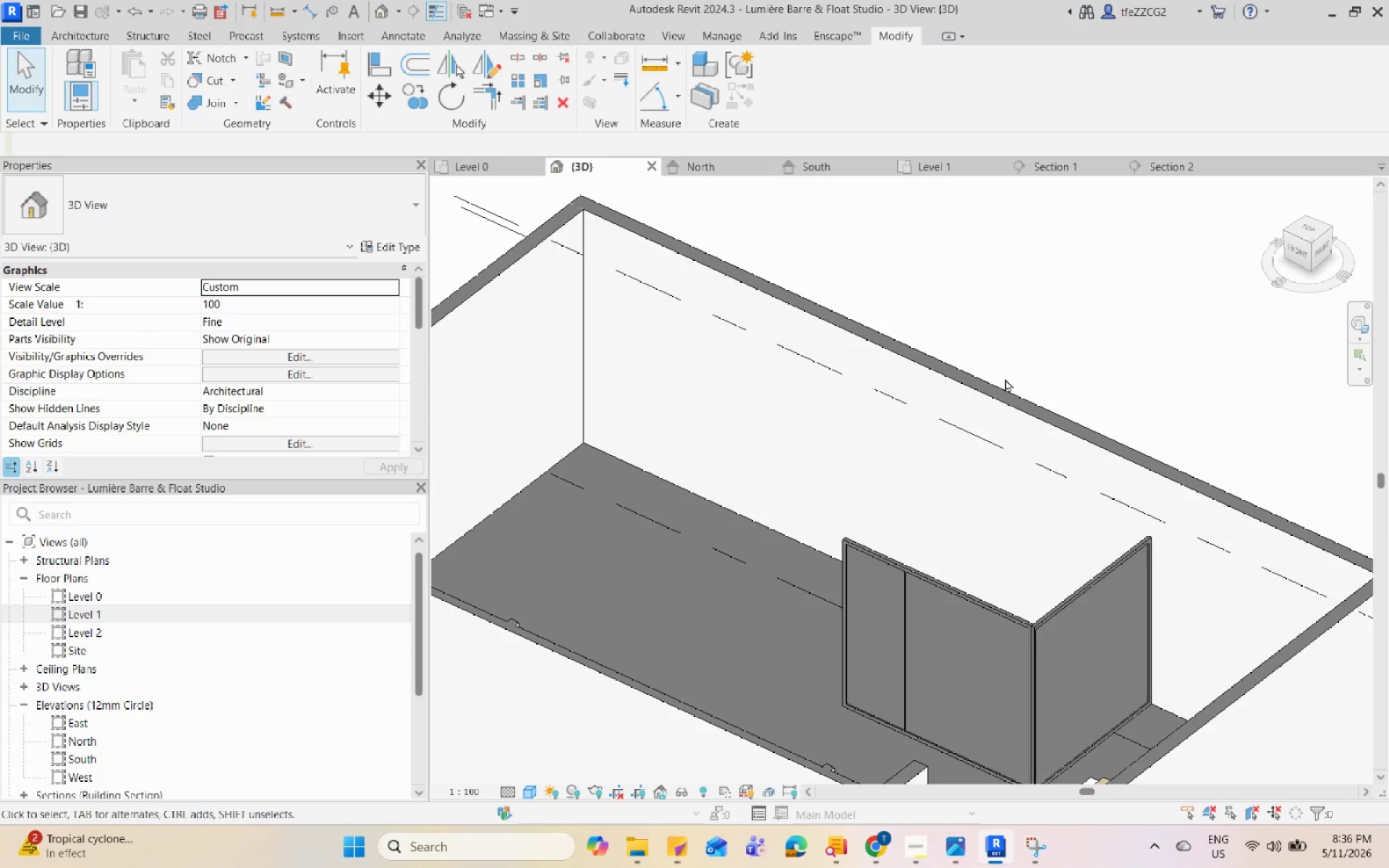 
hold_key(key=Space, duration=1.51)
 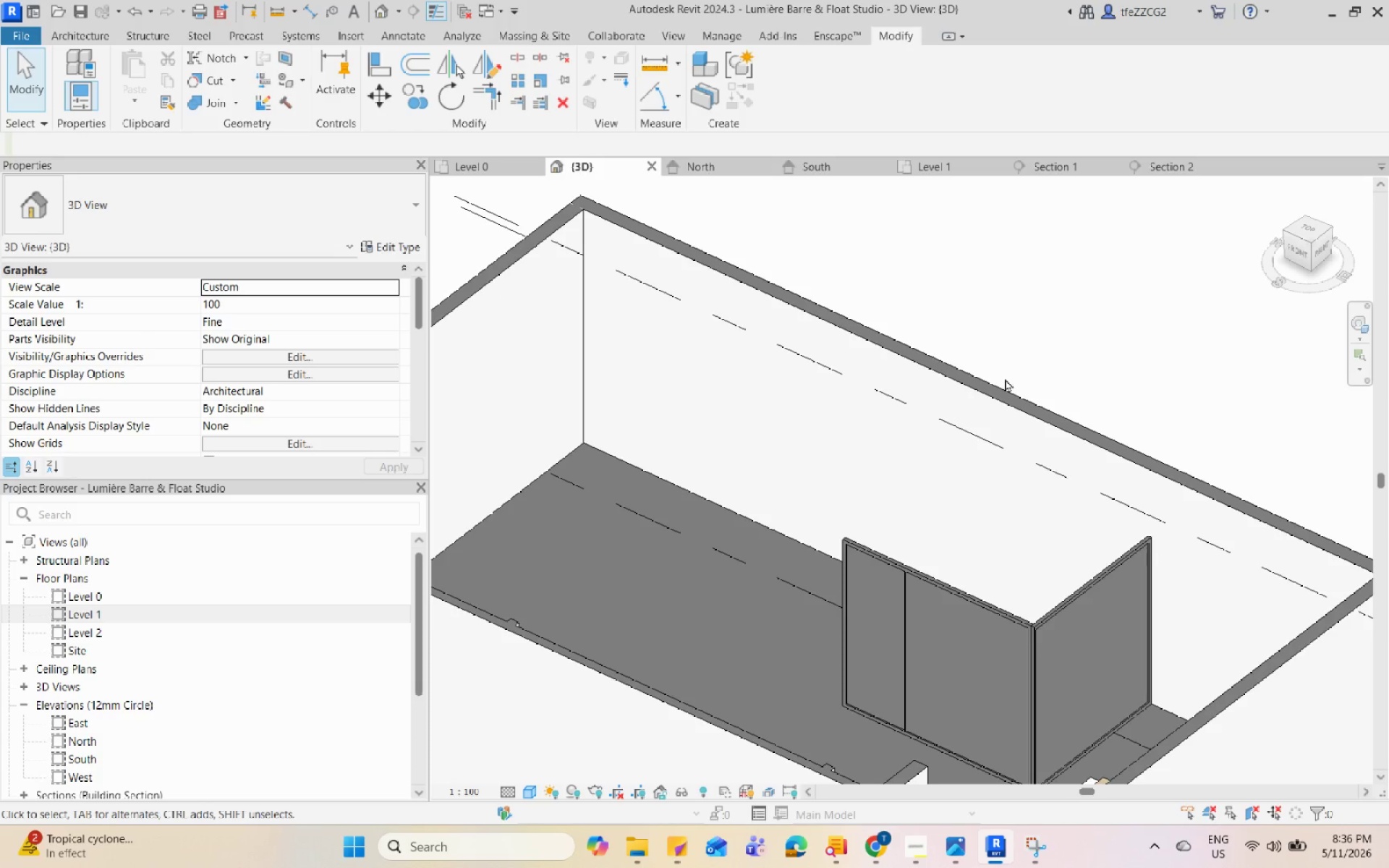 
hold_key(key=Space, duration=1.52)
 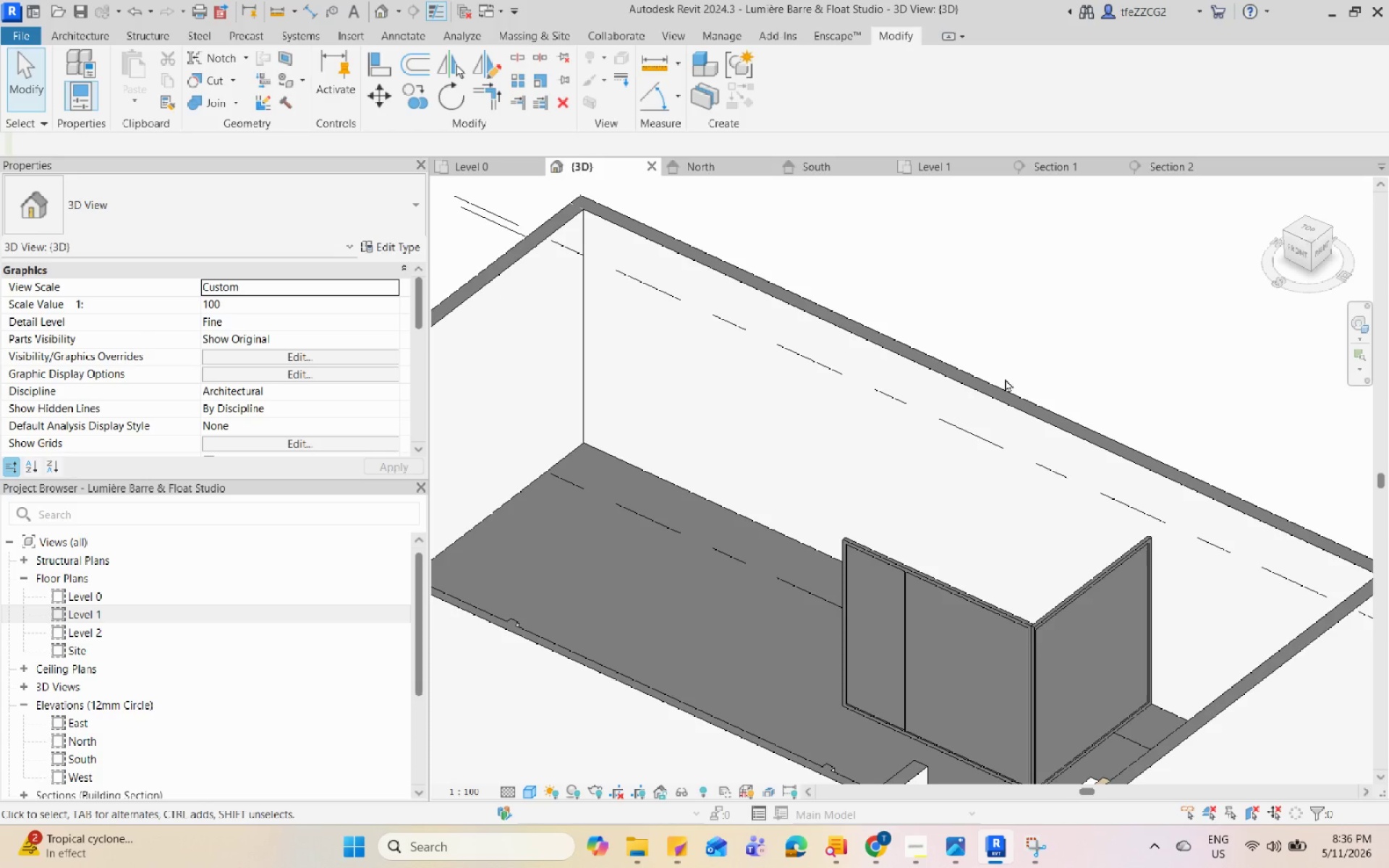 
hold_key(key=Space, duration=1.5)
 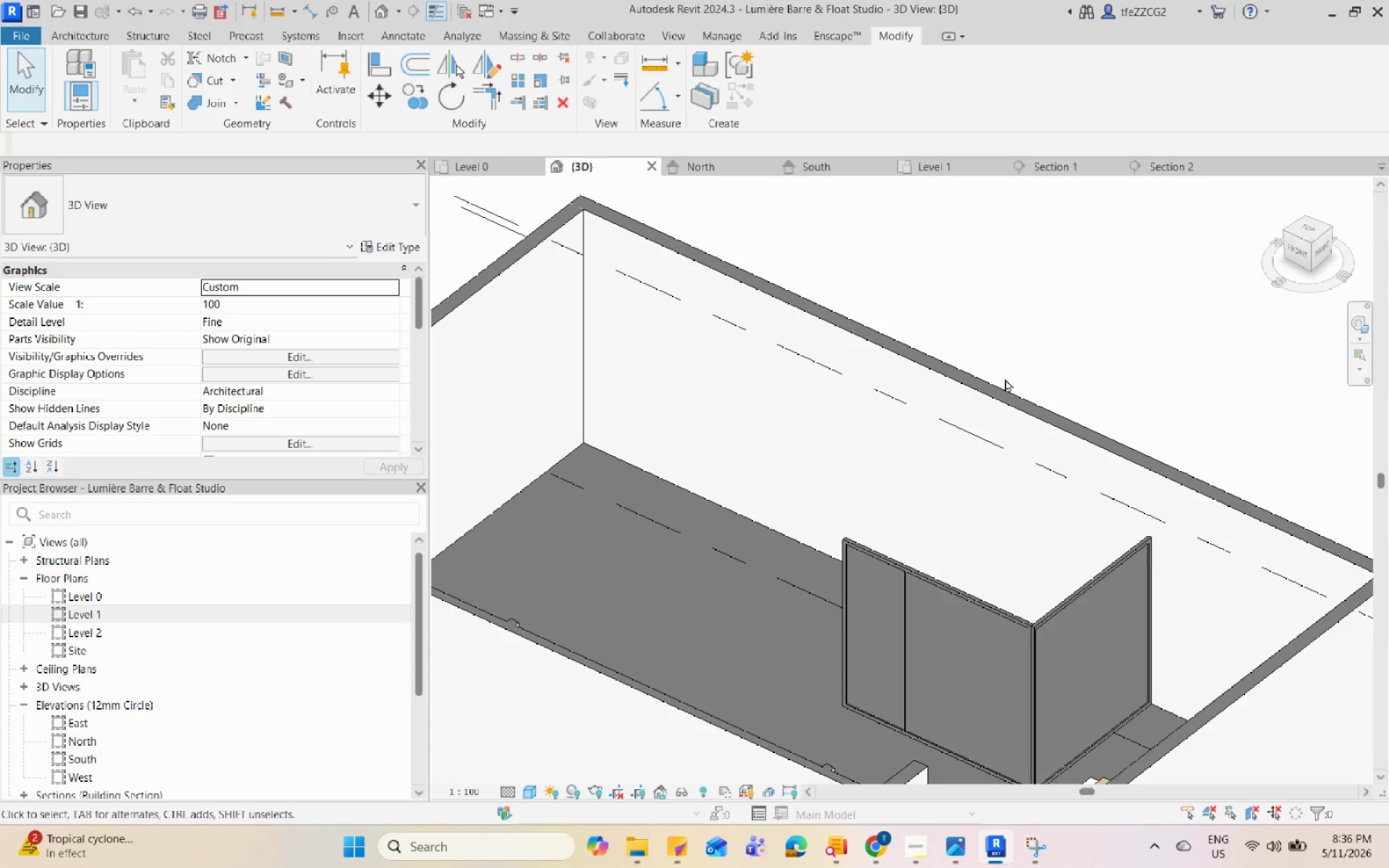 
hold_key(key=Space, duration=1.5)
 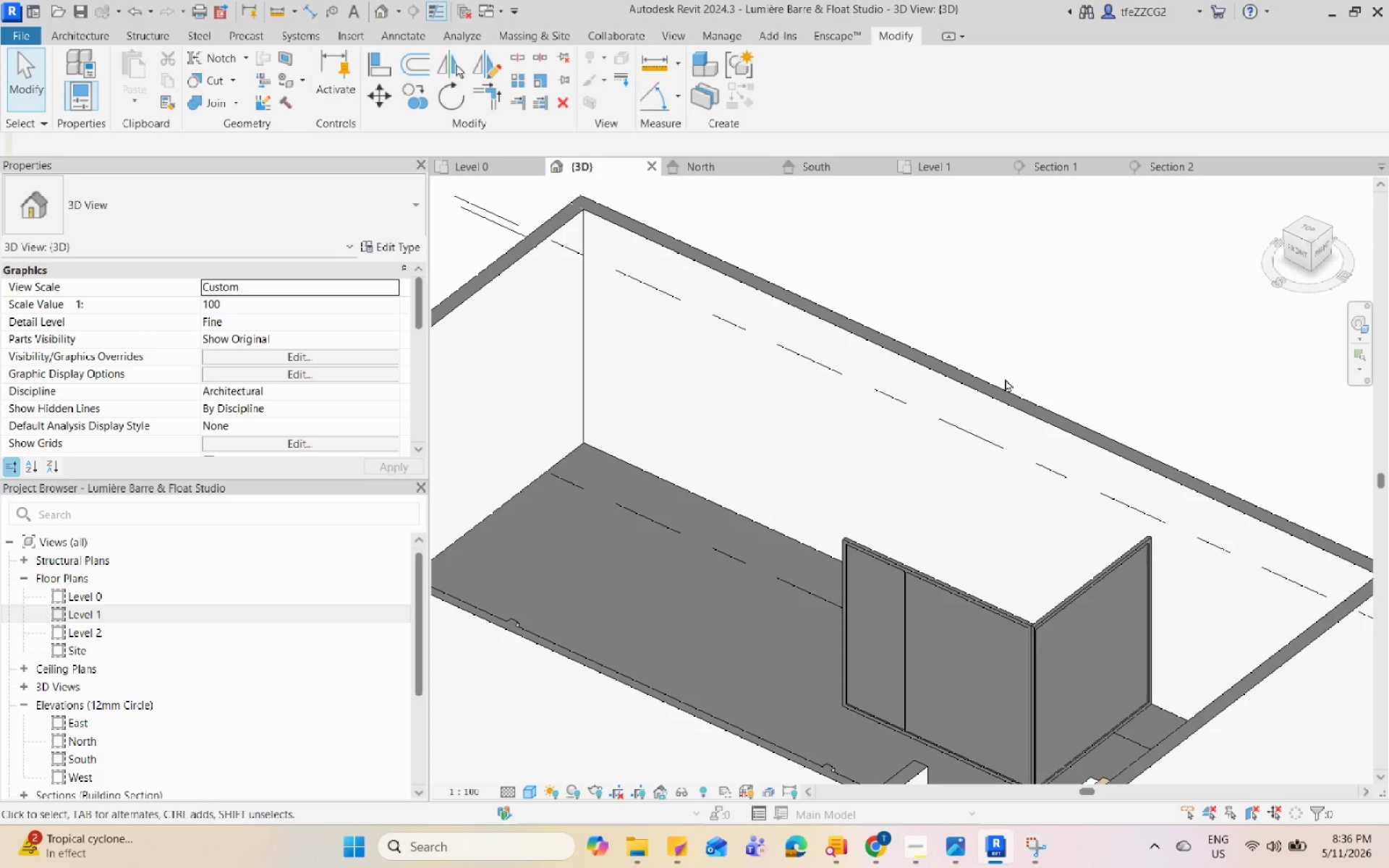 
hold_key(key=Space, duration=1.52)
 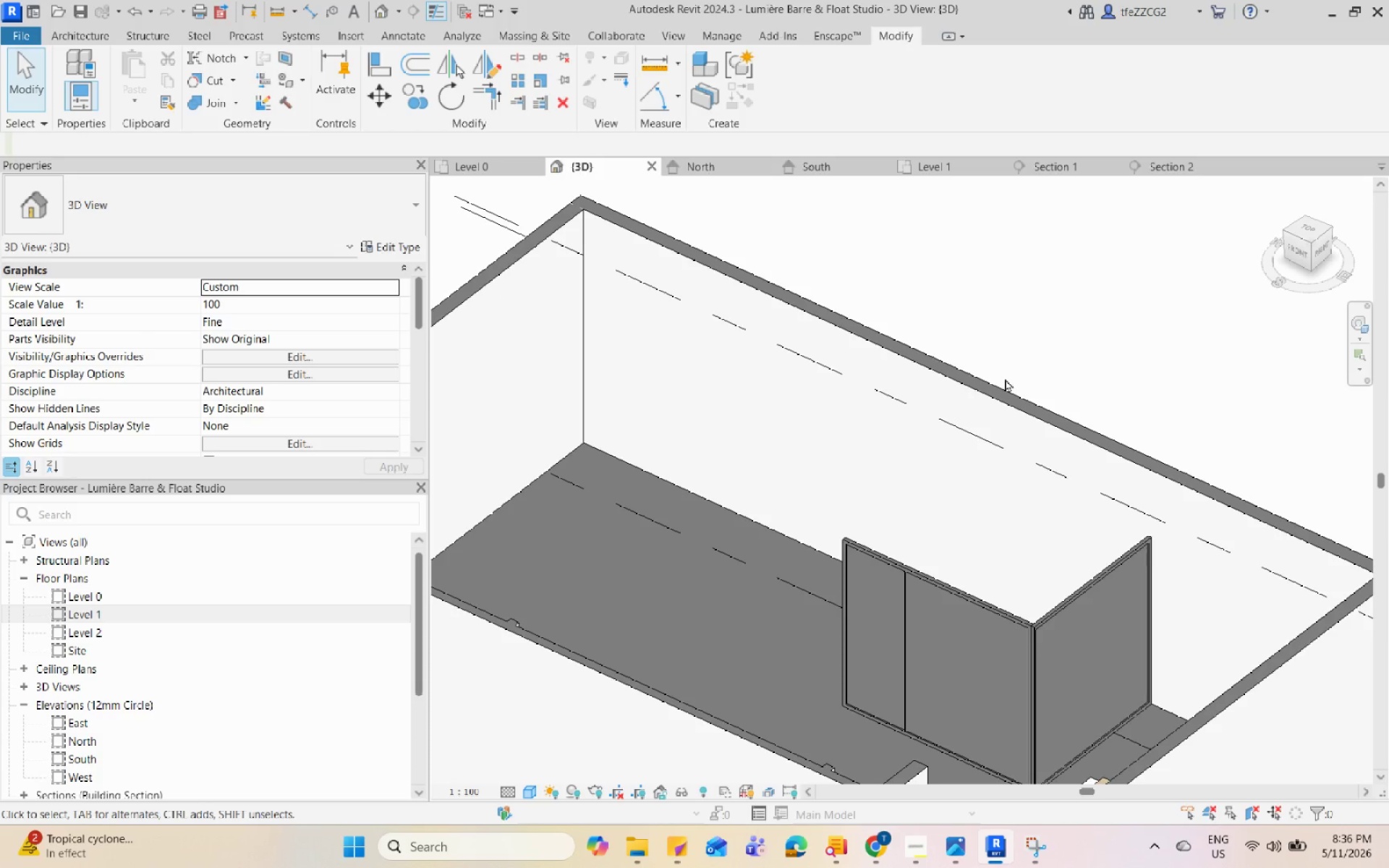 
hold_key(key=Space, duration=1.51)
 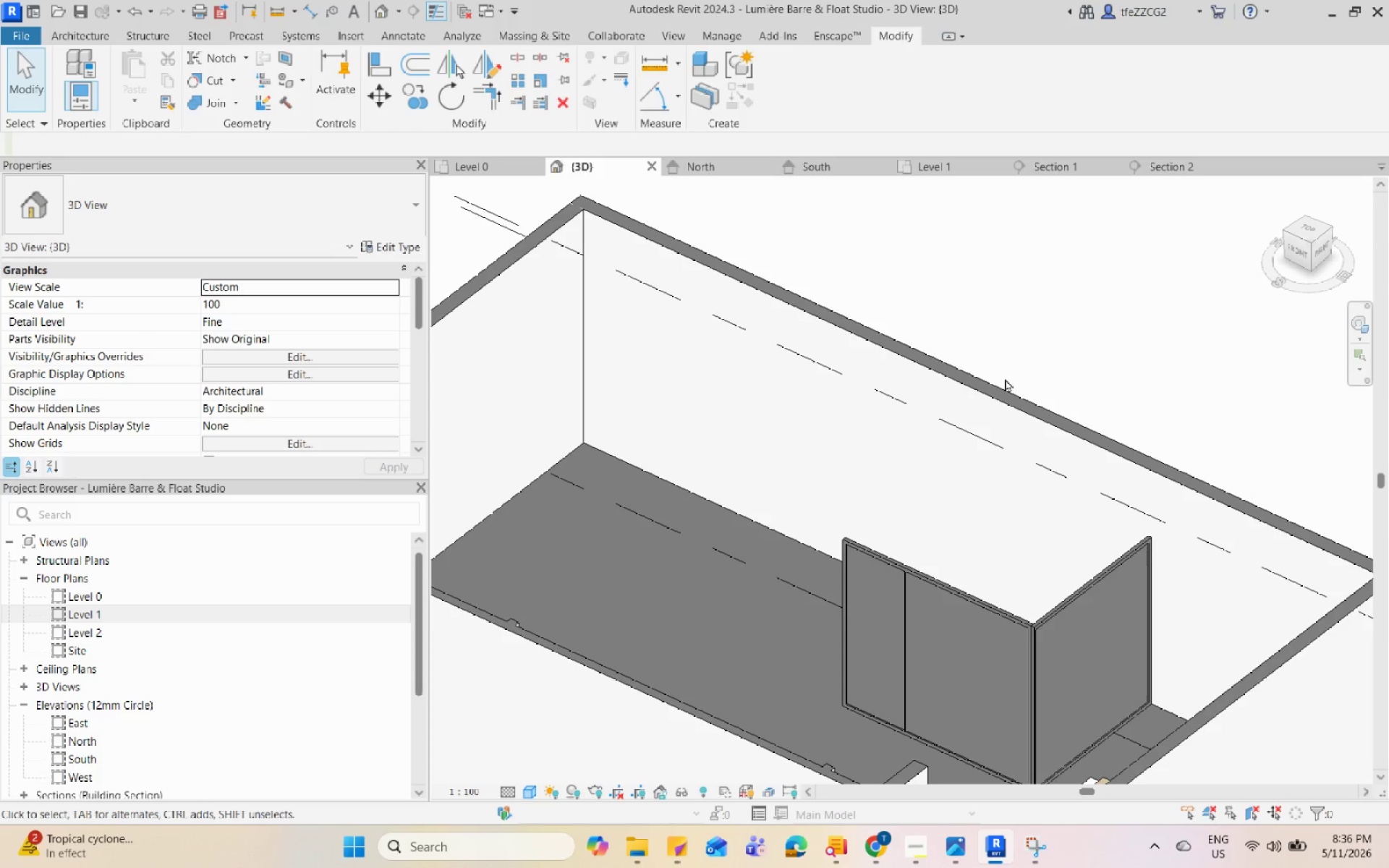 
hold_key(key=Space, duration=1.5)
 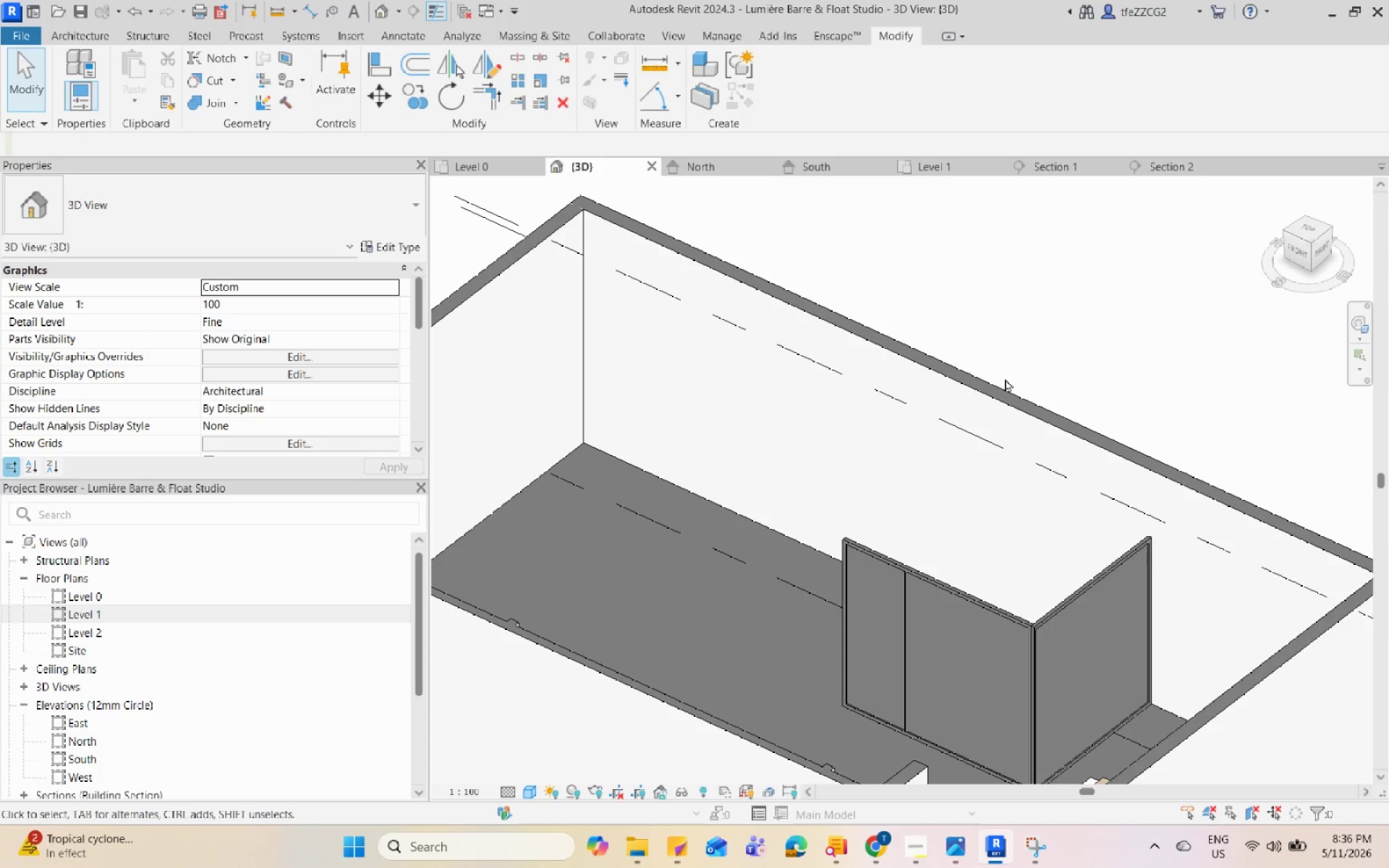 
hold_key(key=Space, duration=1.52)
 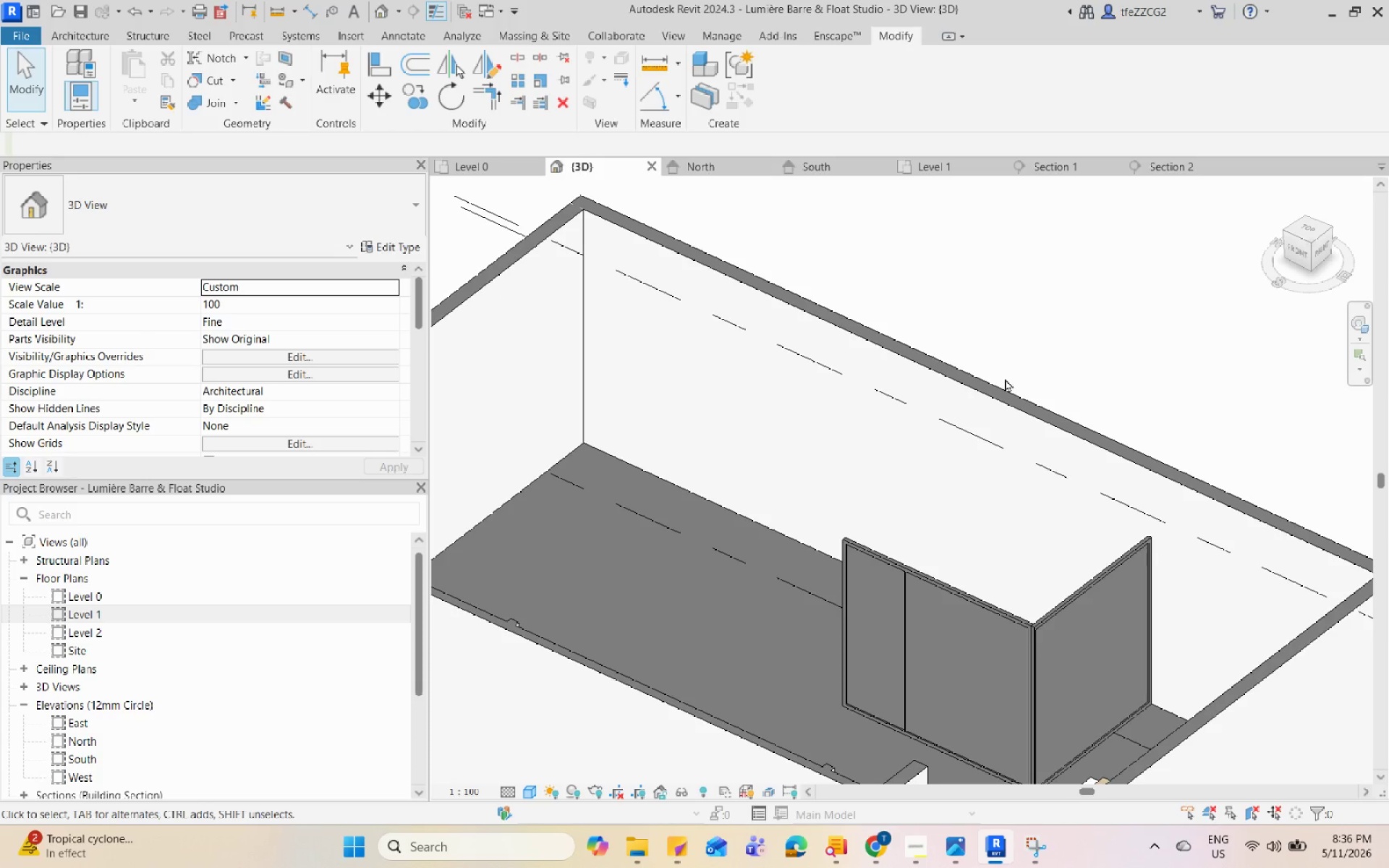 
hold_key(key=Space, duration=1.52)
 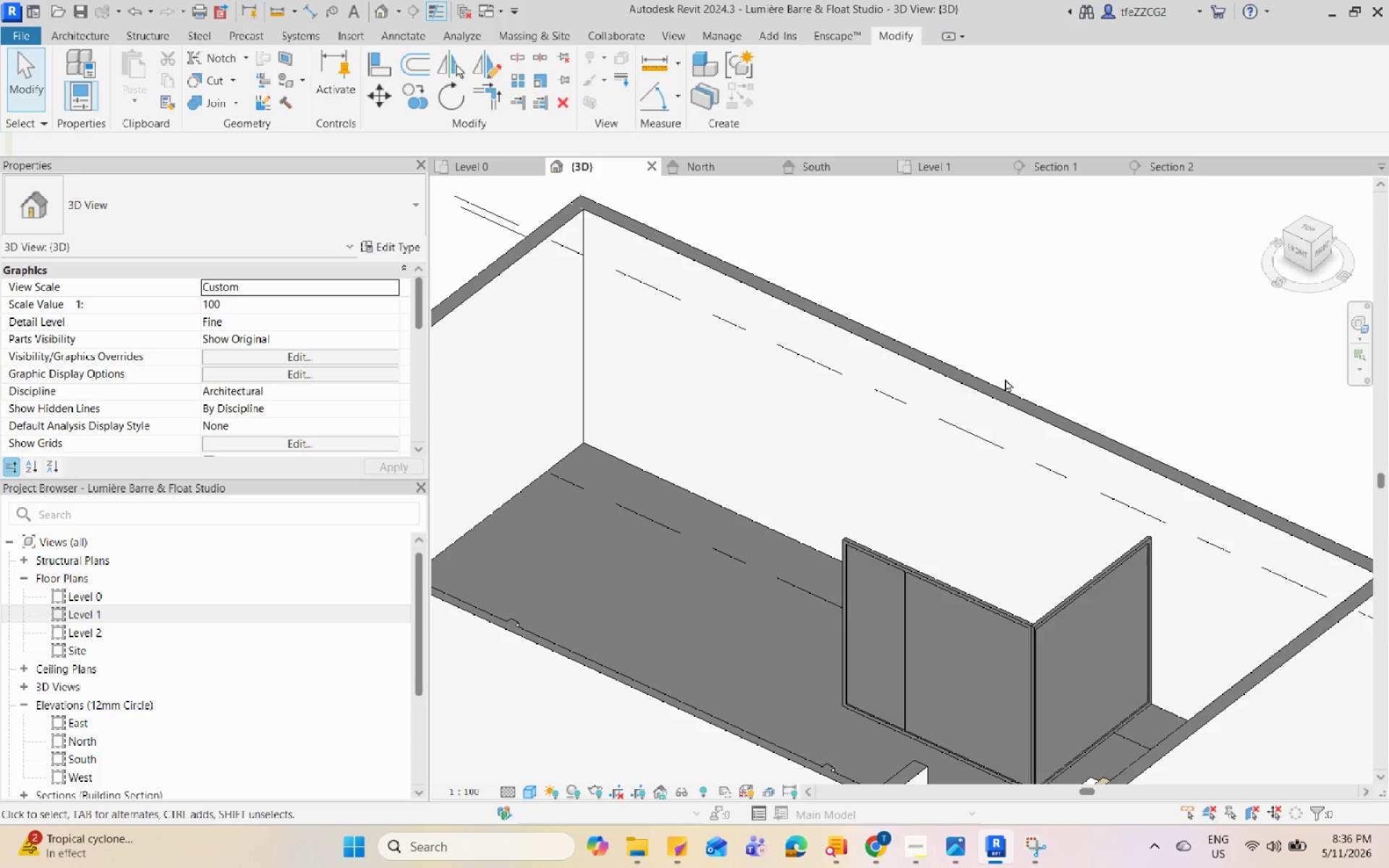 
hold_key(key=Space, duration=1.51)
 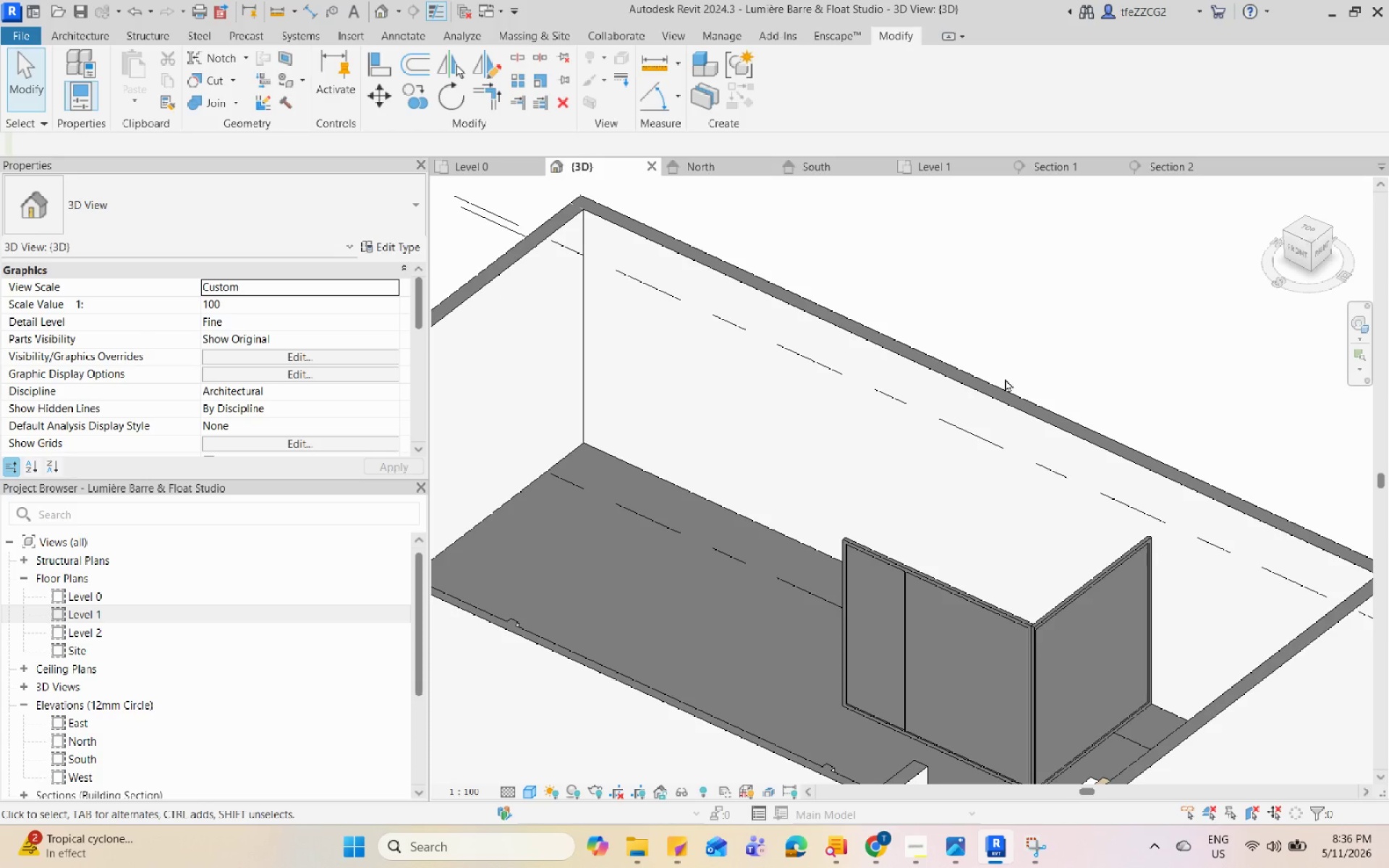 
hold_key(key=Space, duration=1.5)
 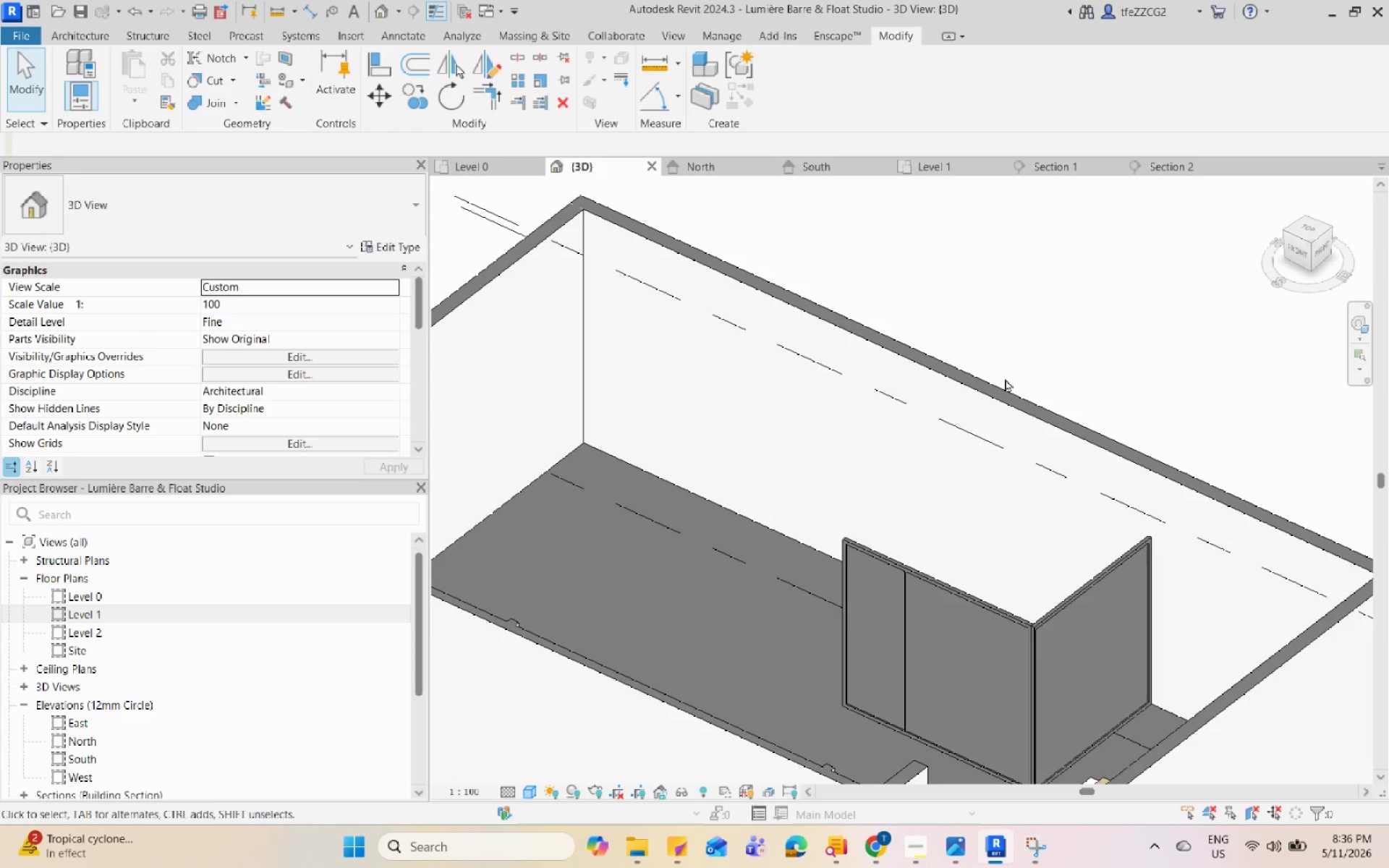 
hold_key(key=Space, duration=1.5)
 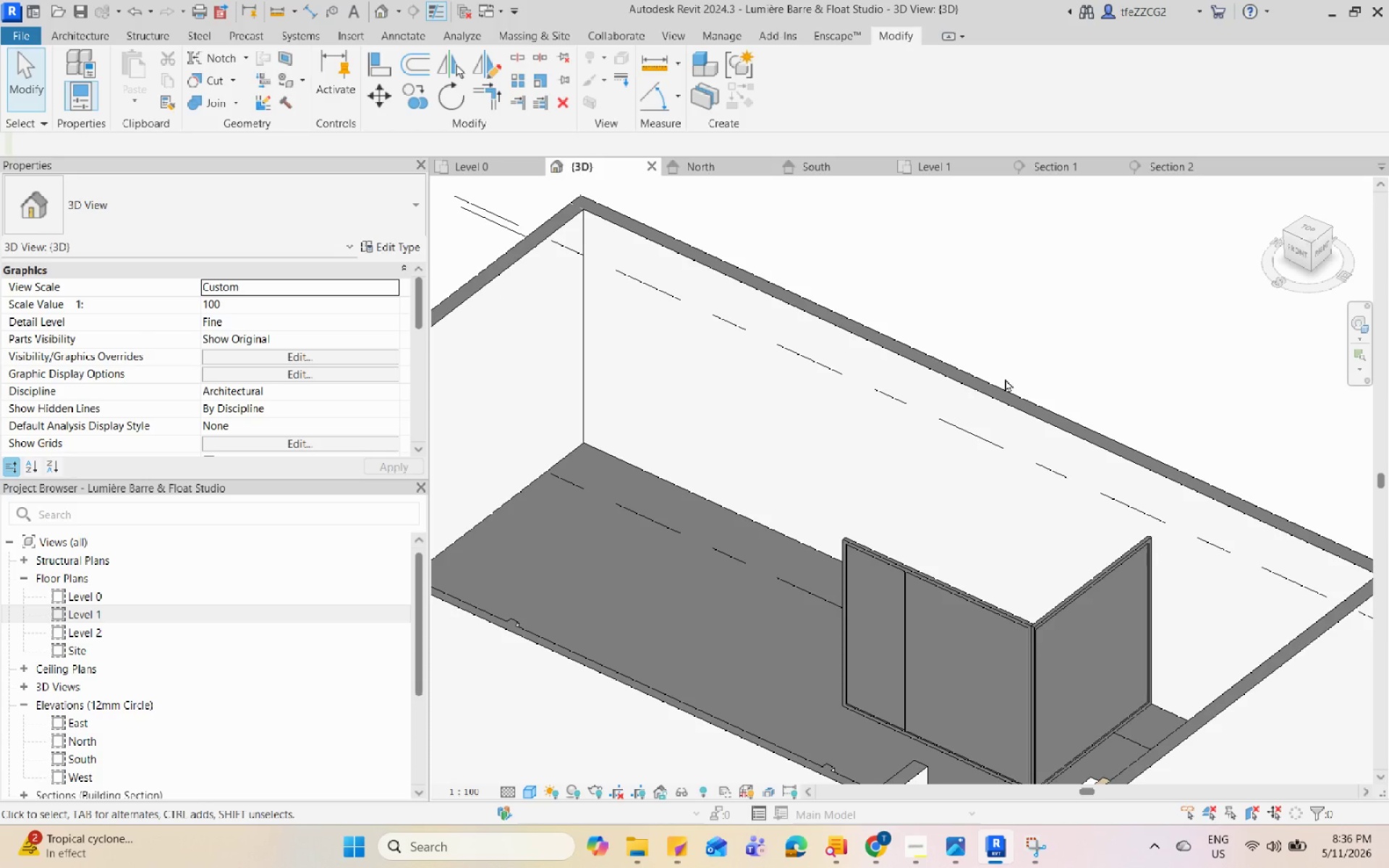 
hold_key(key=Space, duration=1.52)
 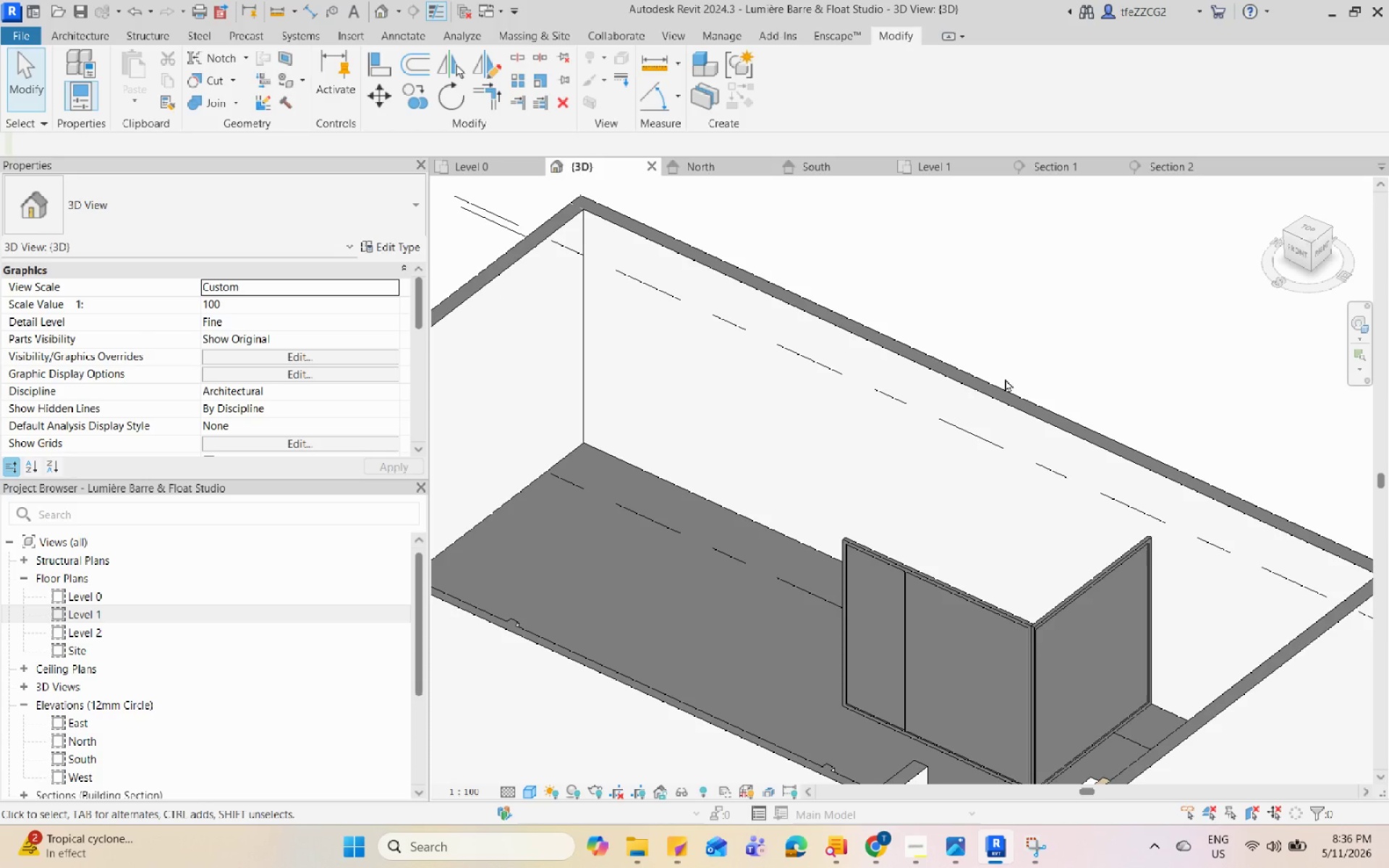 
hold_key(key=Space, duration=1.5)
 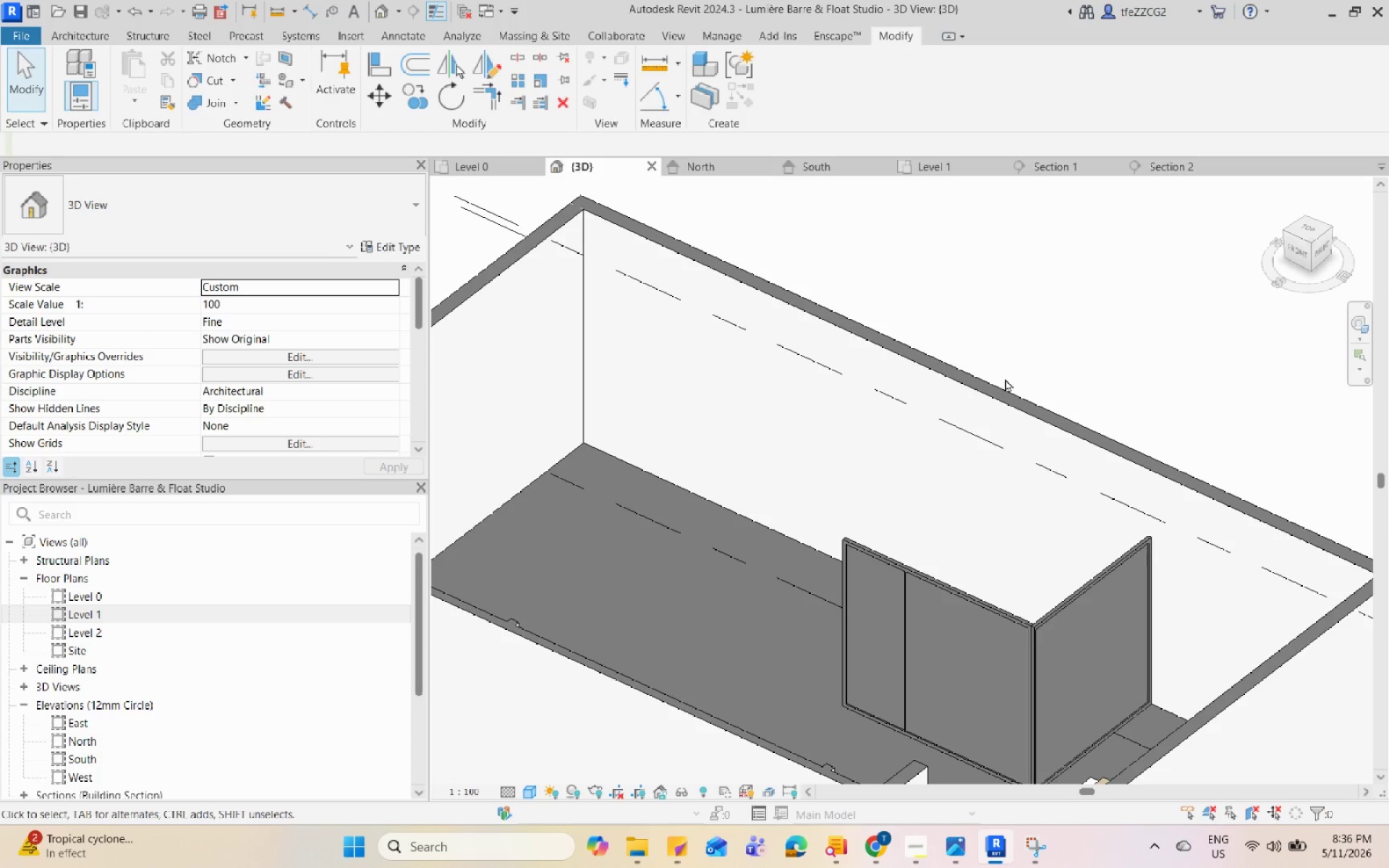 
hold_key(key=Space, duration=1.5)
 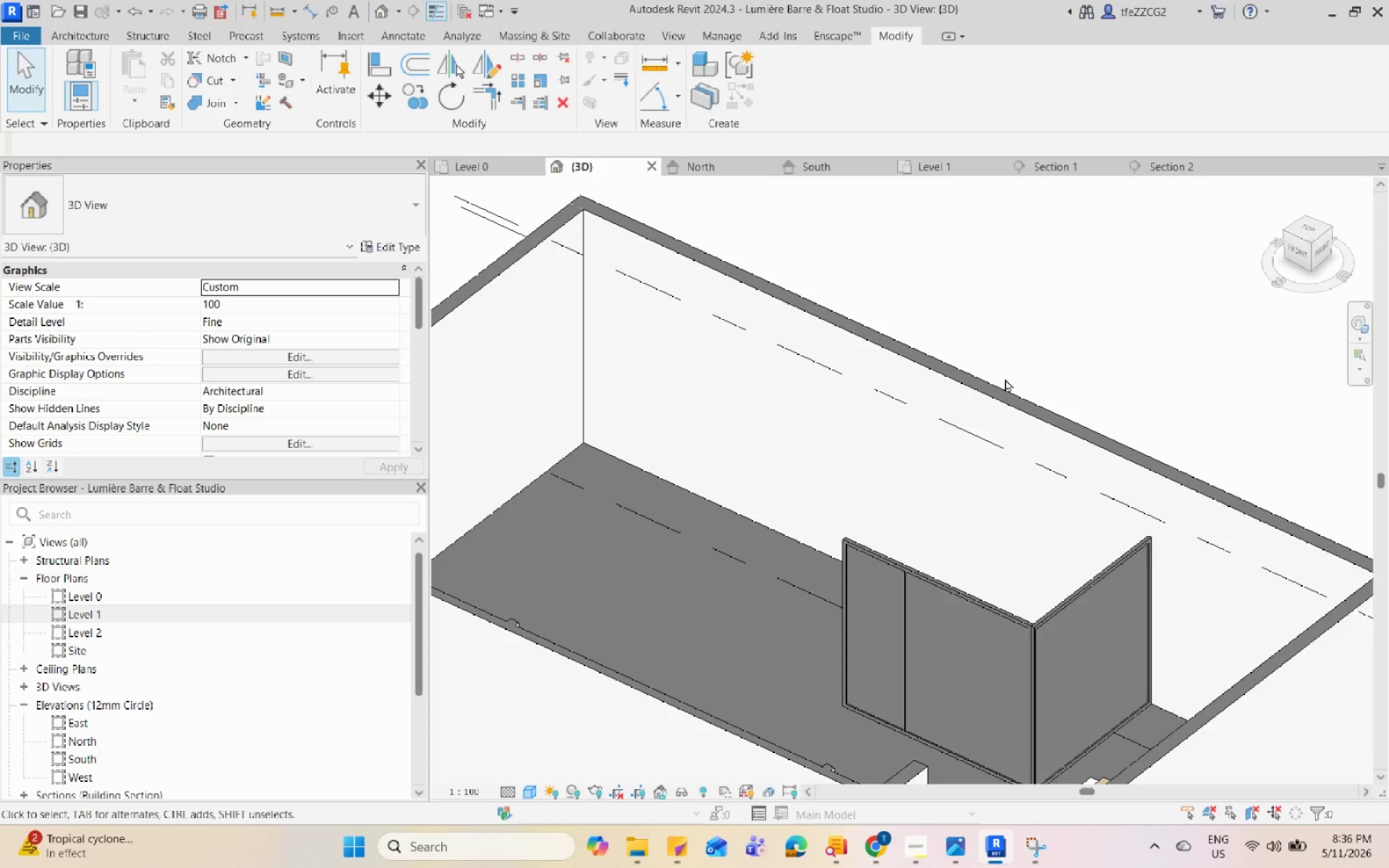 
hold_key(key=Space, duration=1.5)
 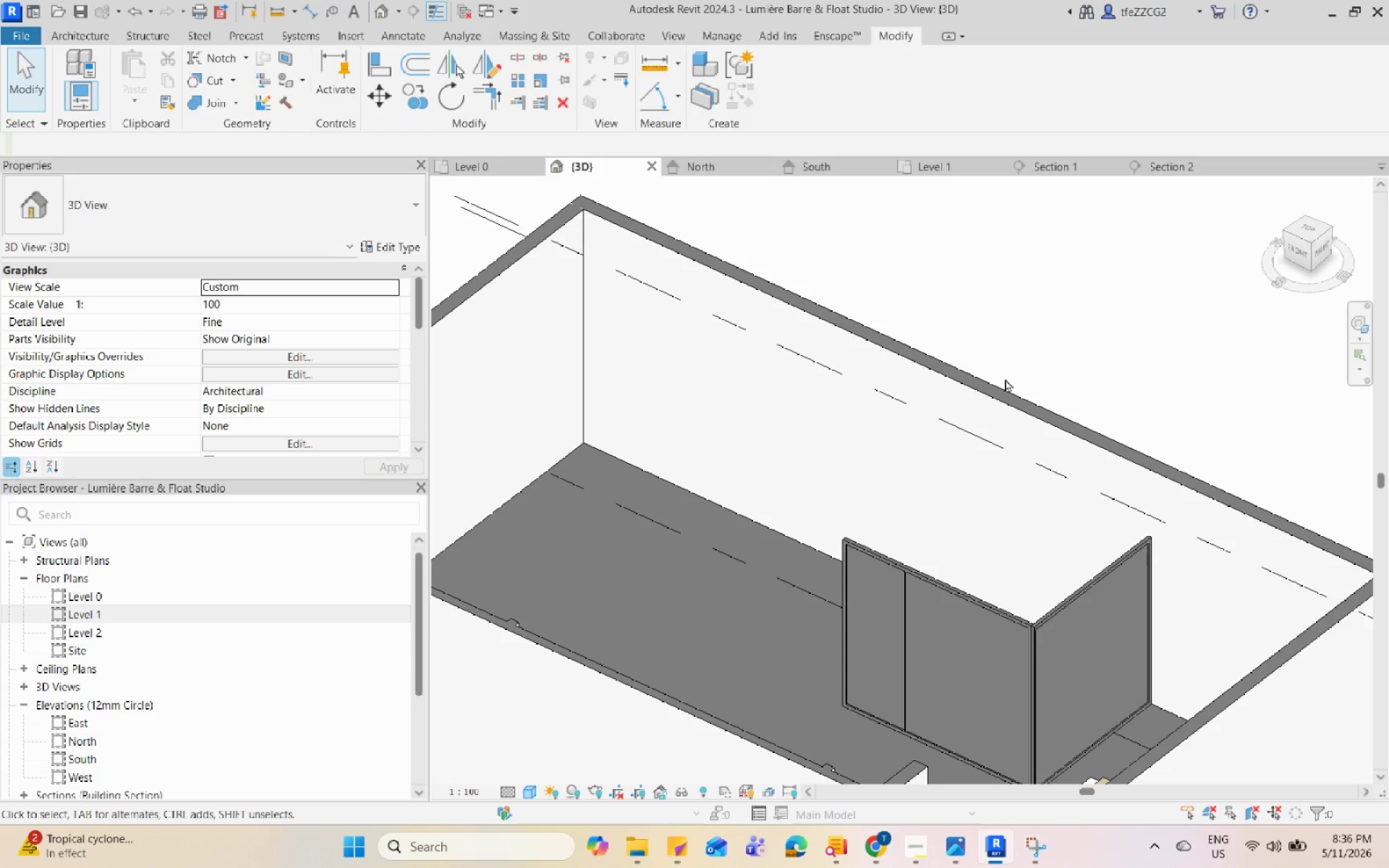 
hold_key(key=Space, duration=1.51)
 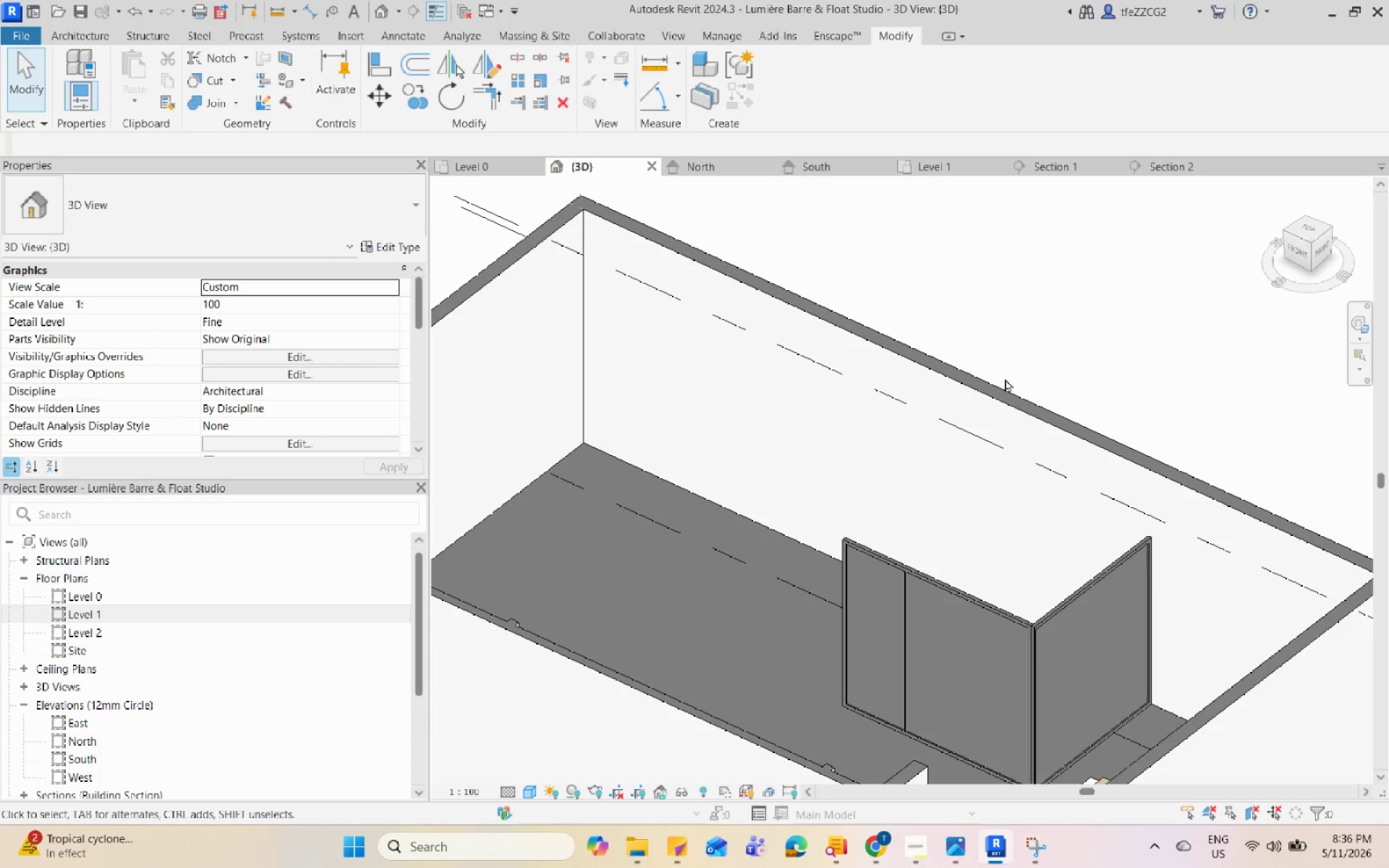 
hold_key(key=Space, duration=1.52)
 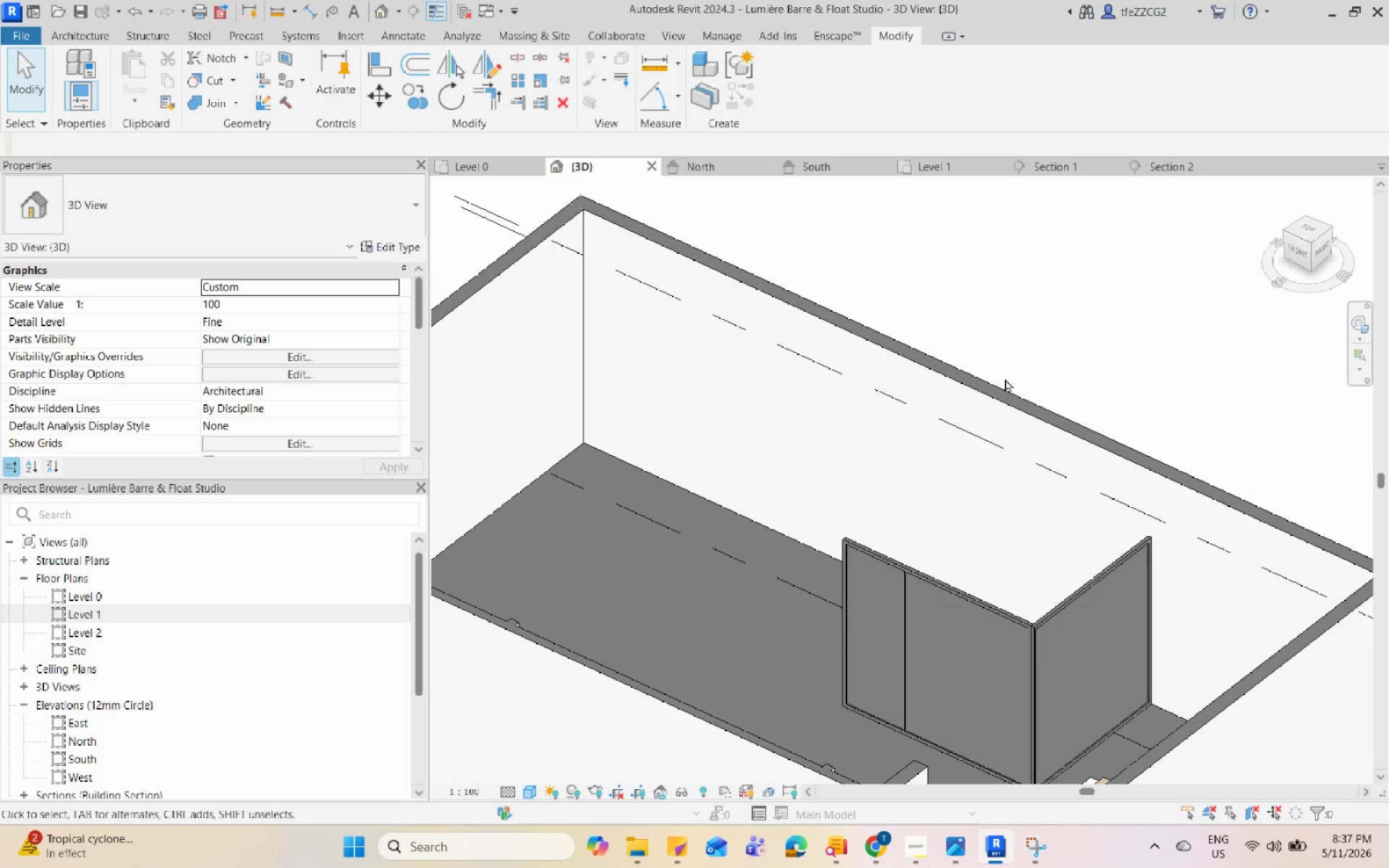 
hold_key(key=Space, duration=1.52)
 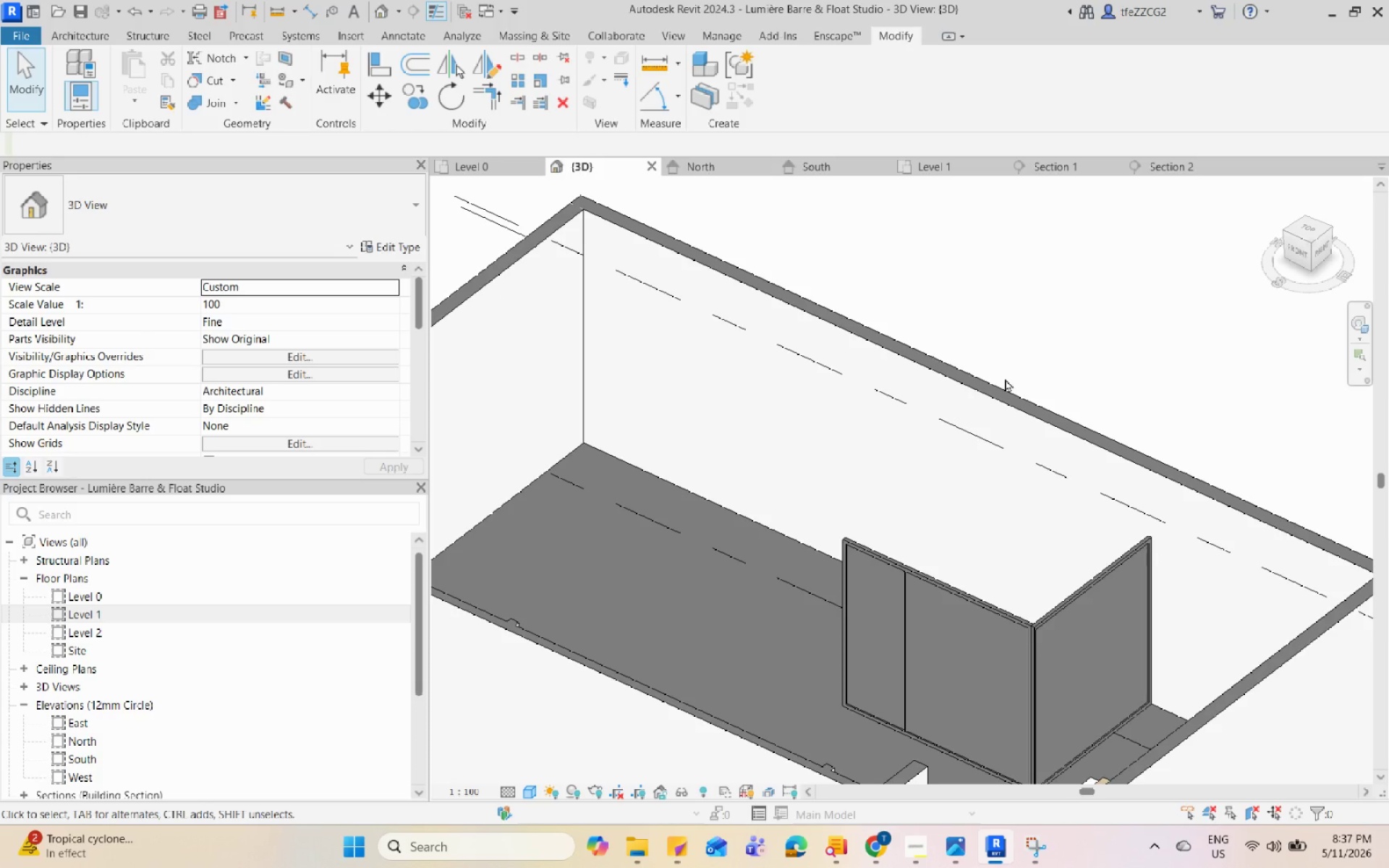 
hold_key(key=Space, duration=1.51)
 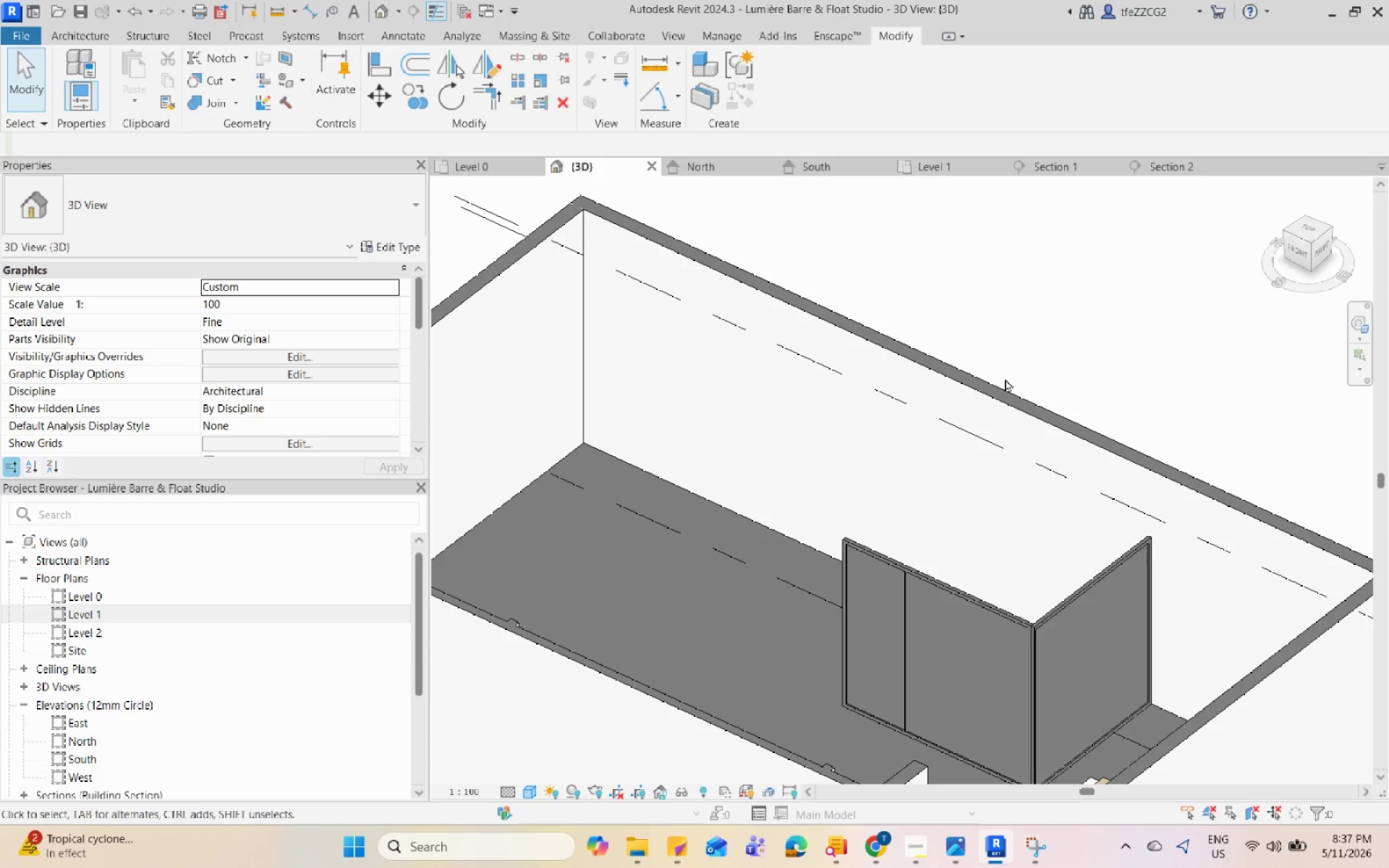 
hold_key(key=Space, duration=1.52)
 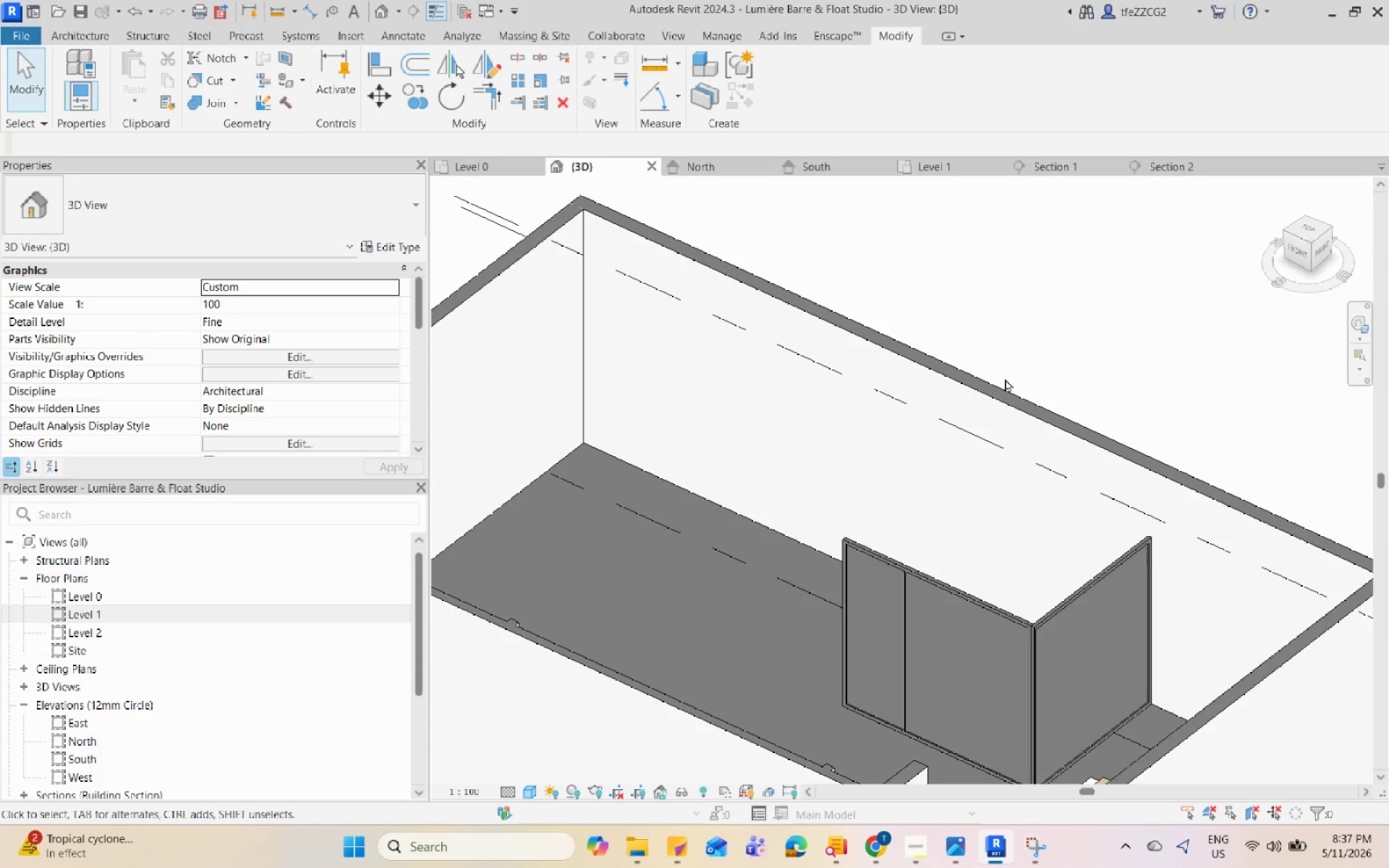 
hold_key(key=Space, duration=1.5)
 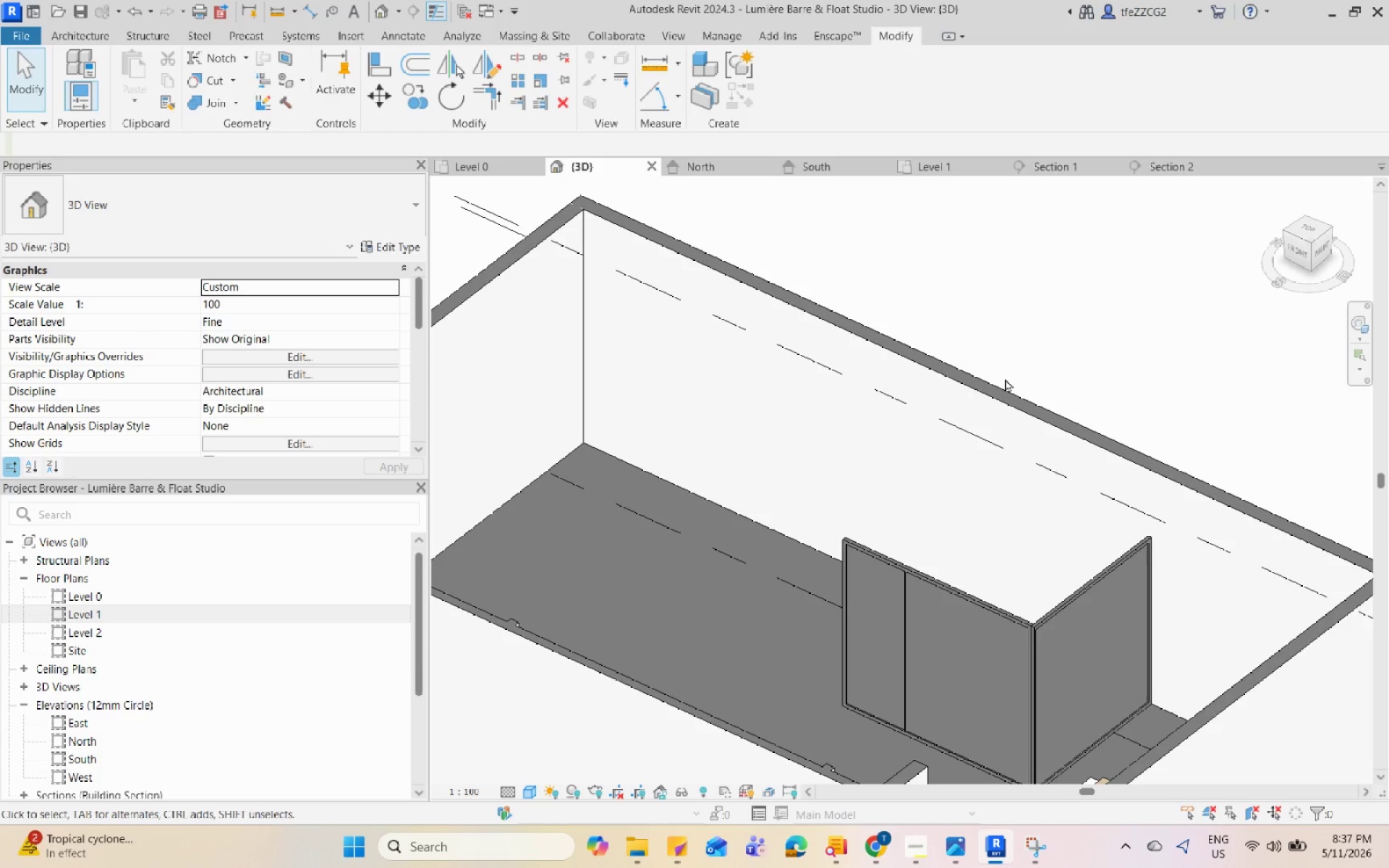 
hold_key(key=Space, duration=1.5)
 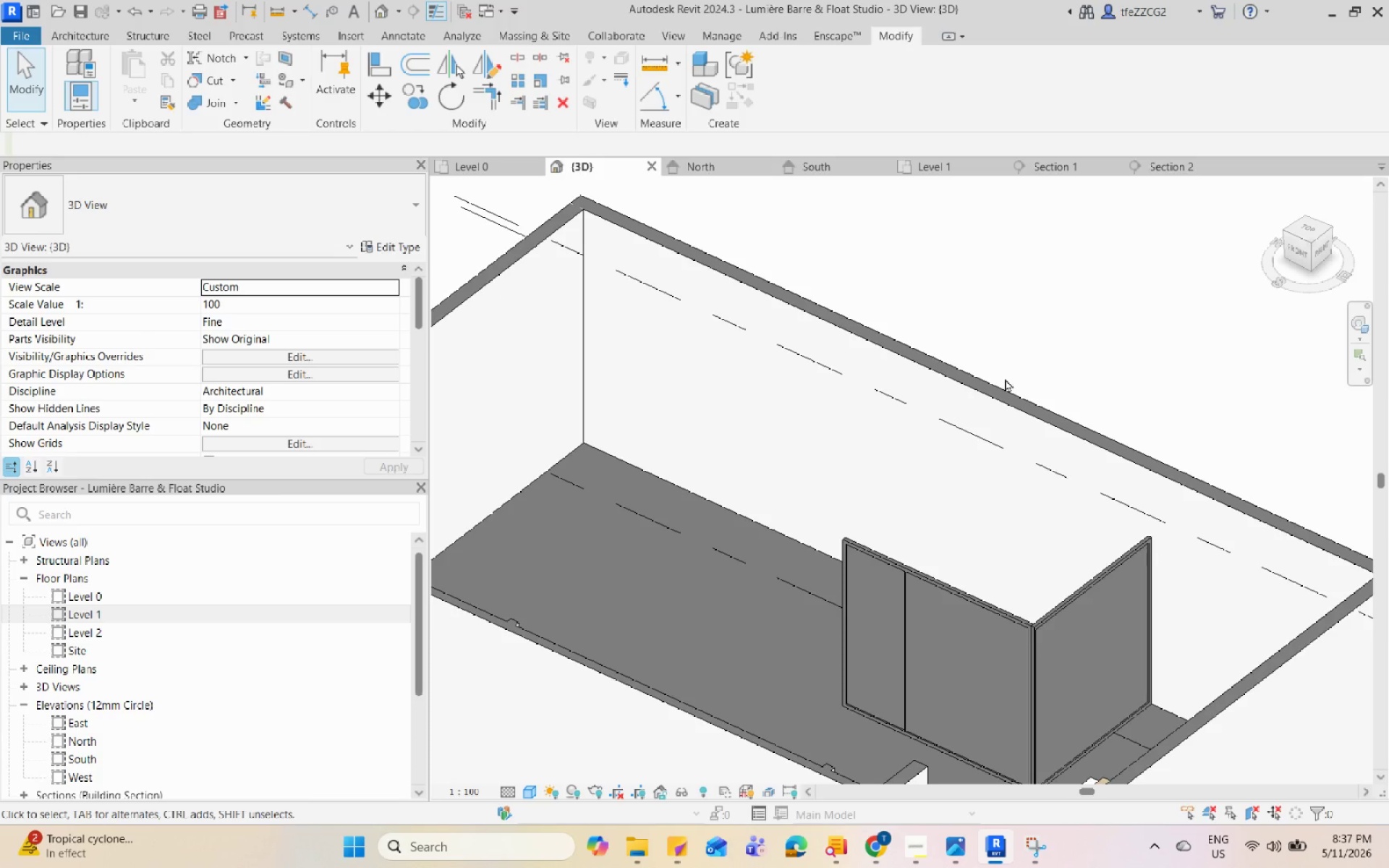 
hold_key(key=Space, duration=1.5)
 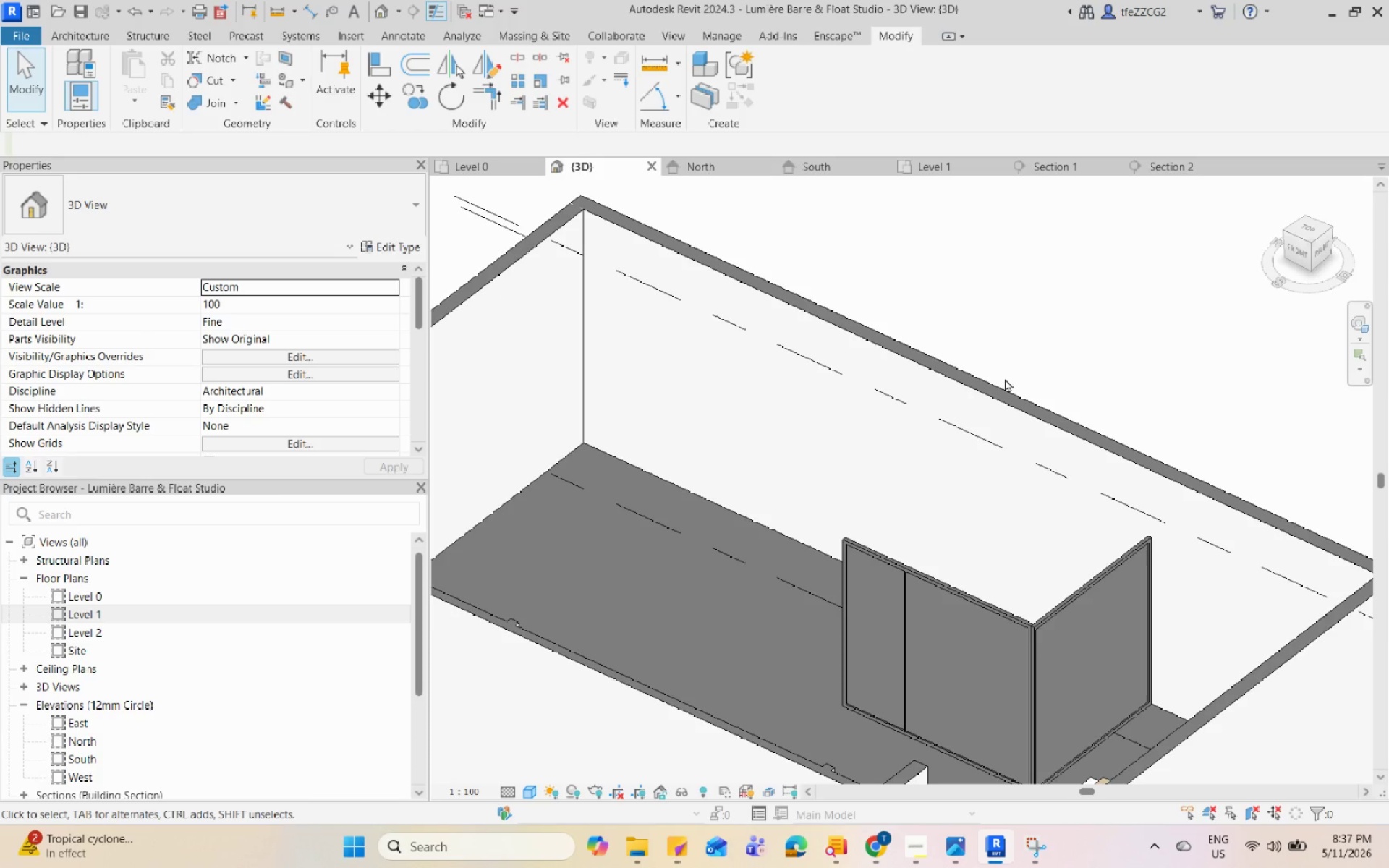 
hold_key(key=Space, duration=1.52)
 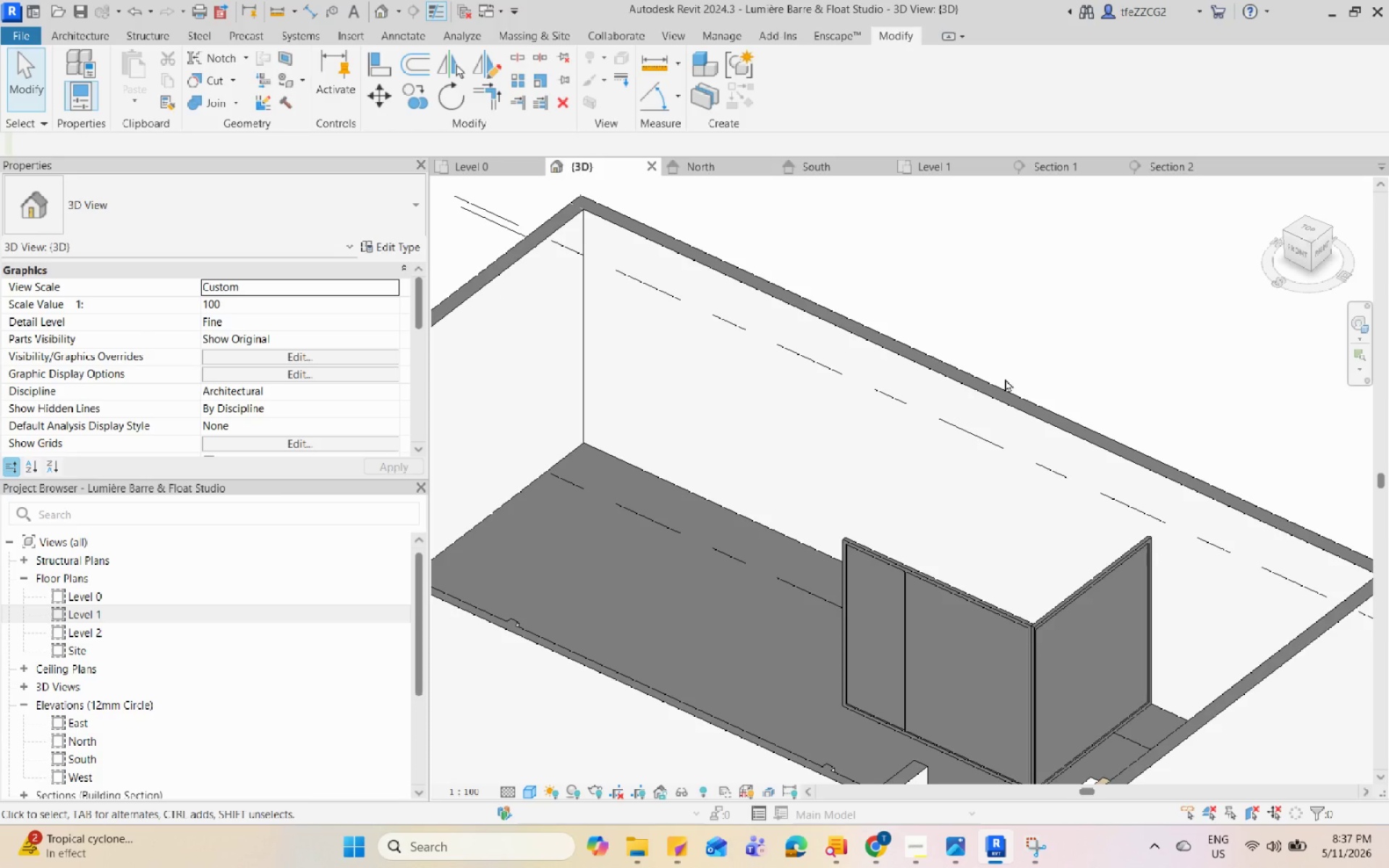 
hold_key(key=Space, duration=1.51)
 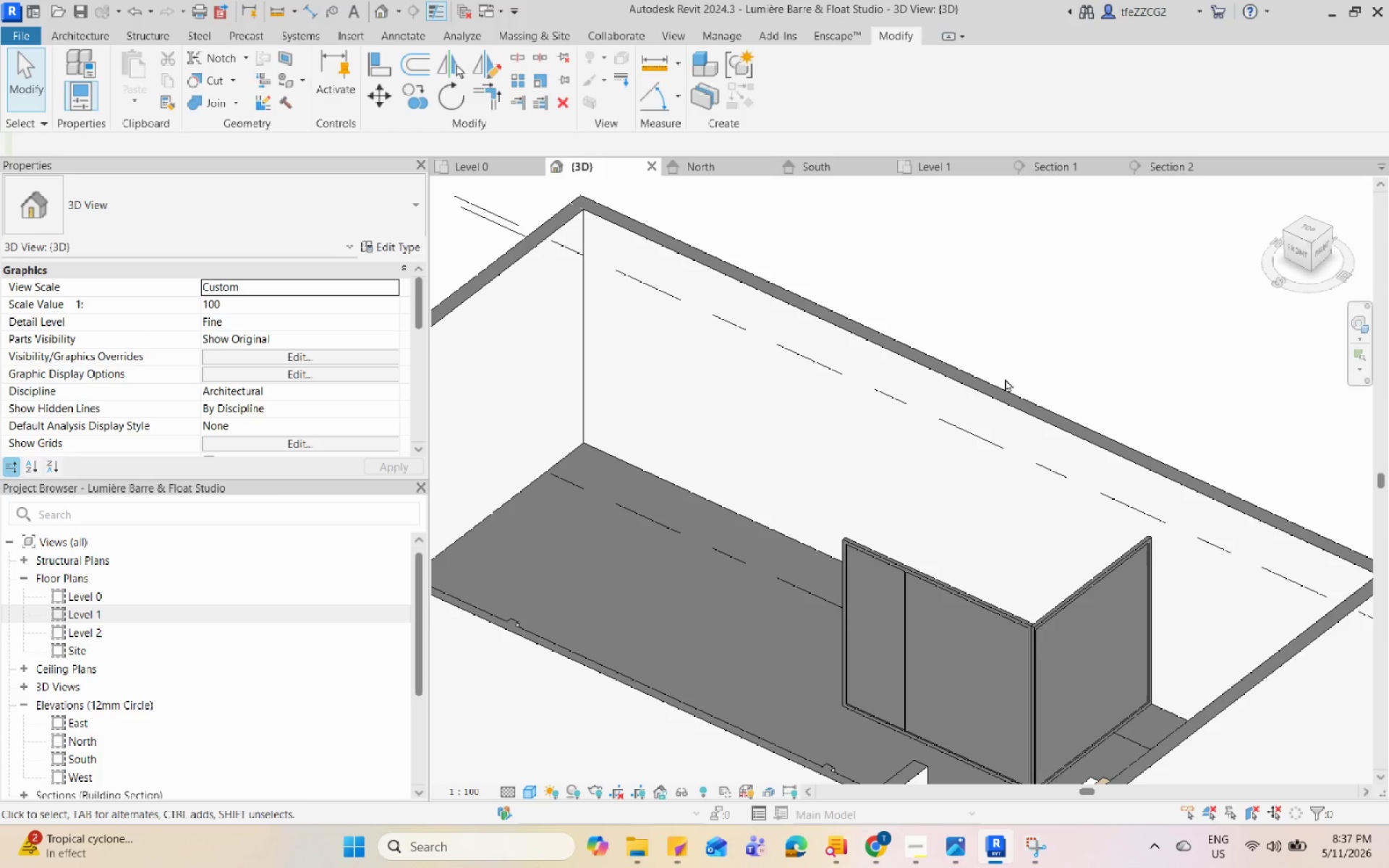 
hold_key(key=Space, duration=1.52)
 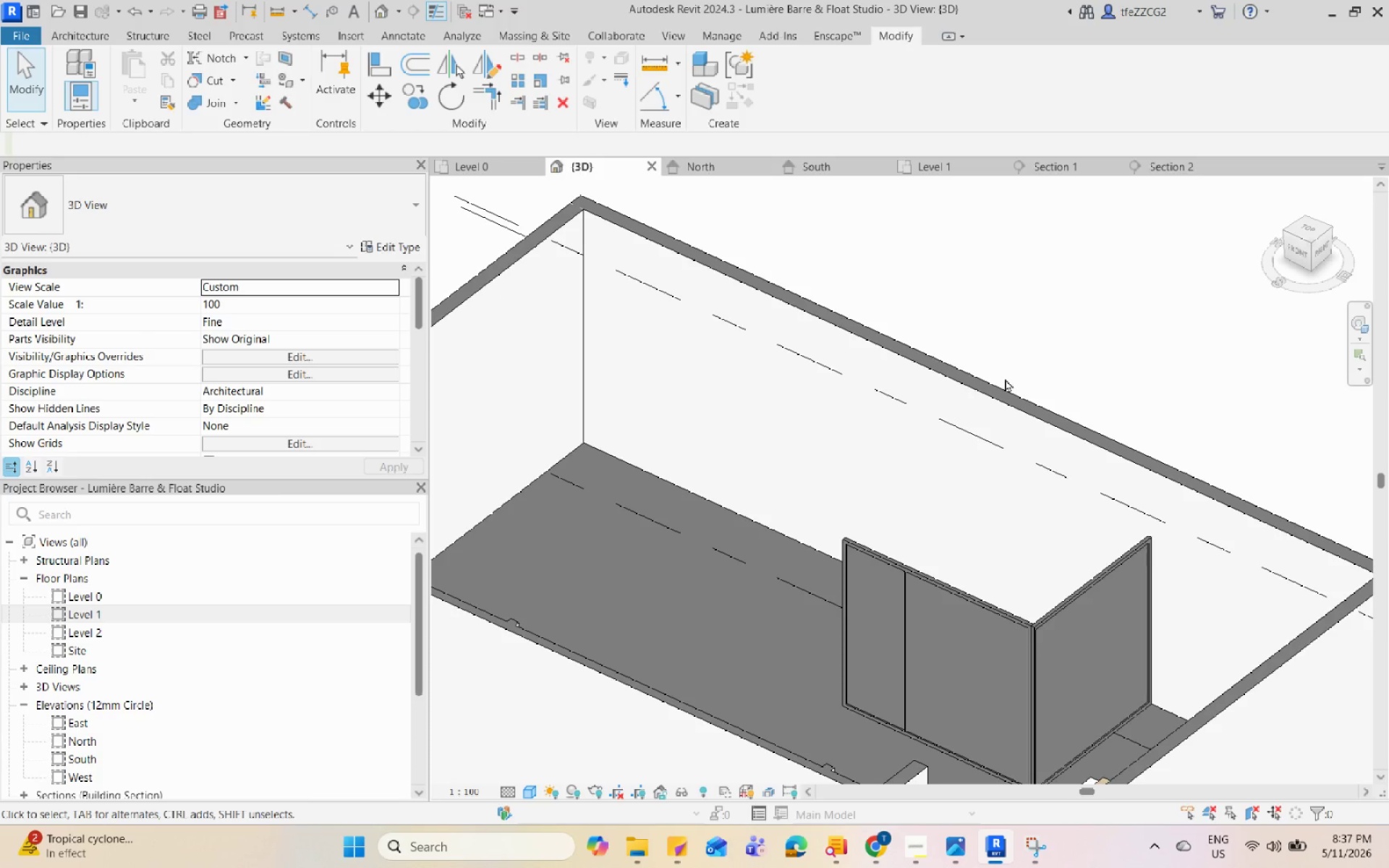 
hold_key(key=Space, duration=1.51)
 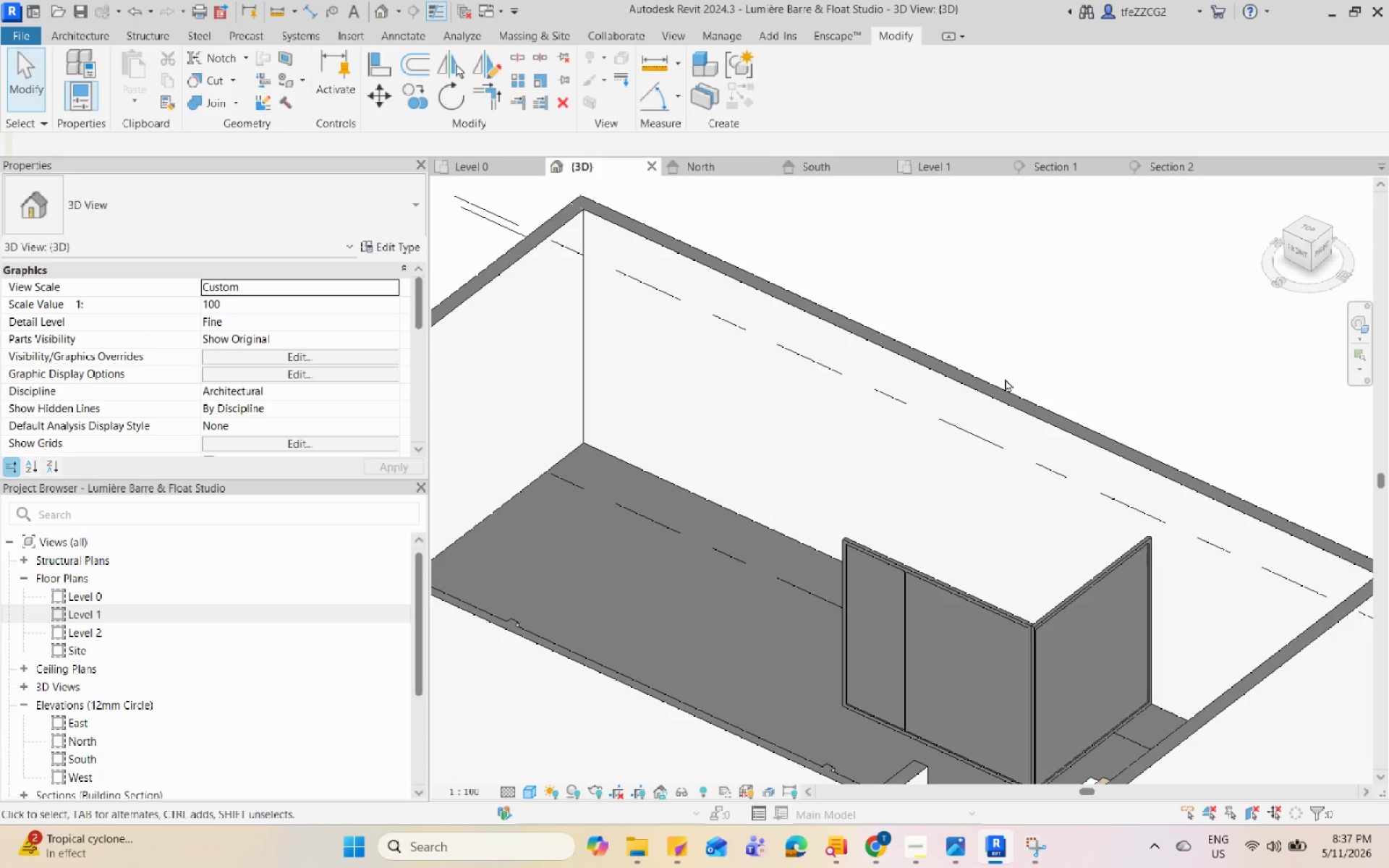 
hold_key(key=Space, duration=1.52)
 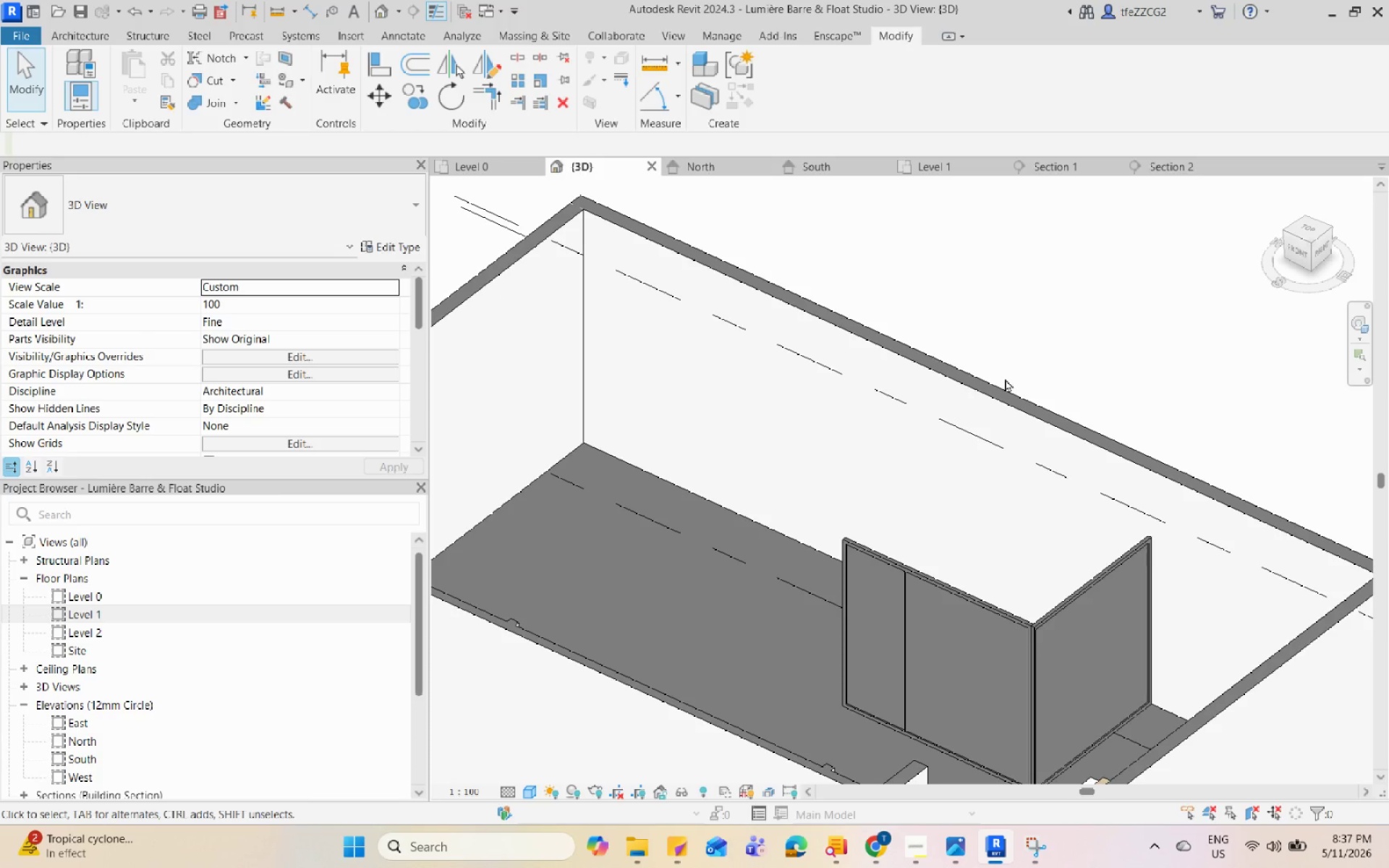 
hold_key(key=Space, duration=1.5)
 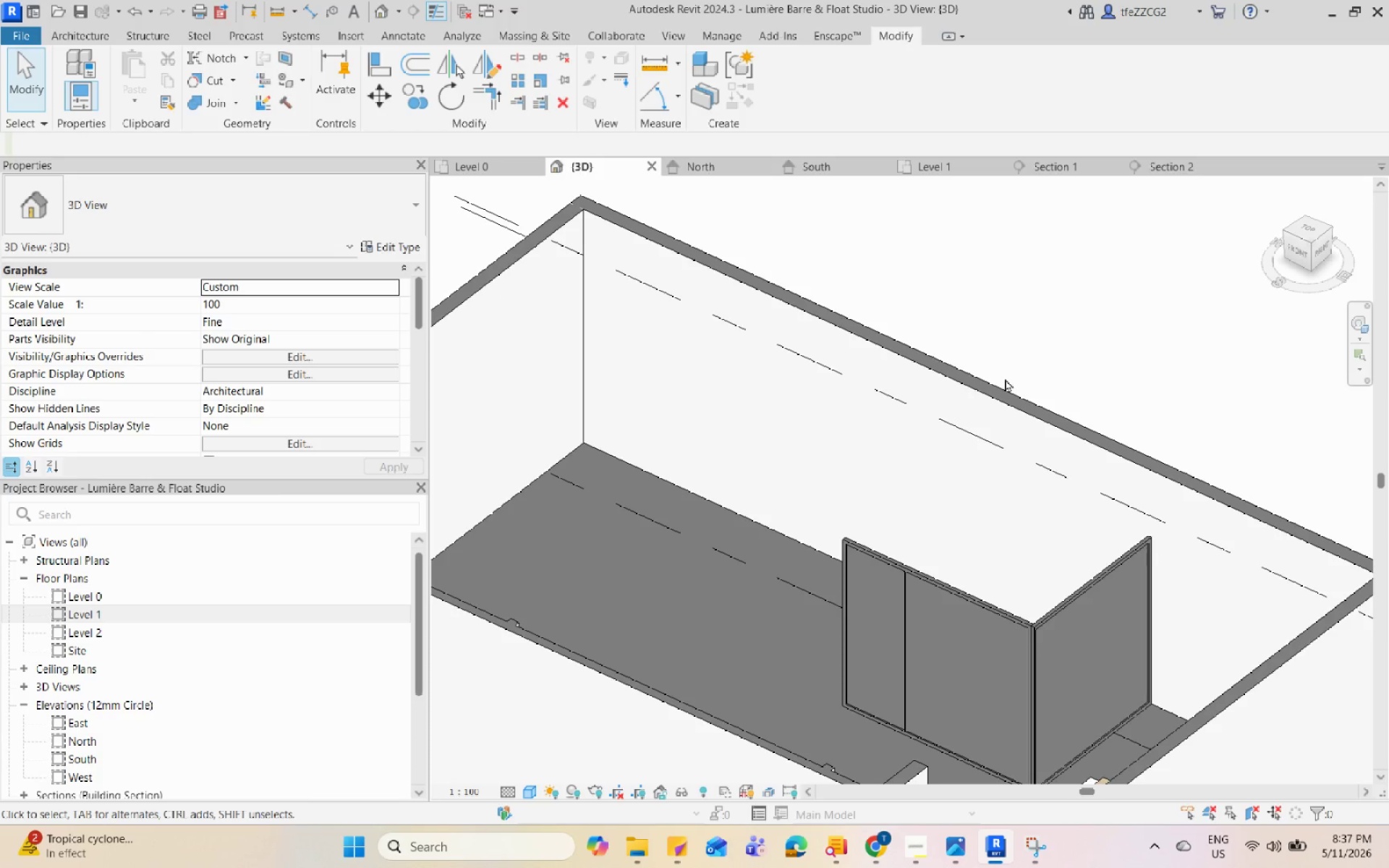 
hold_key(key=Space, duration=1.5)
 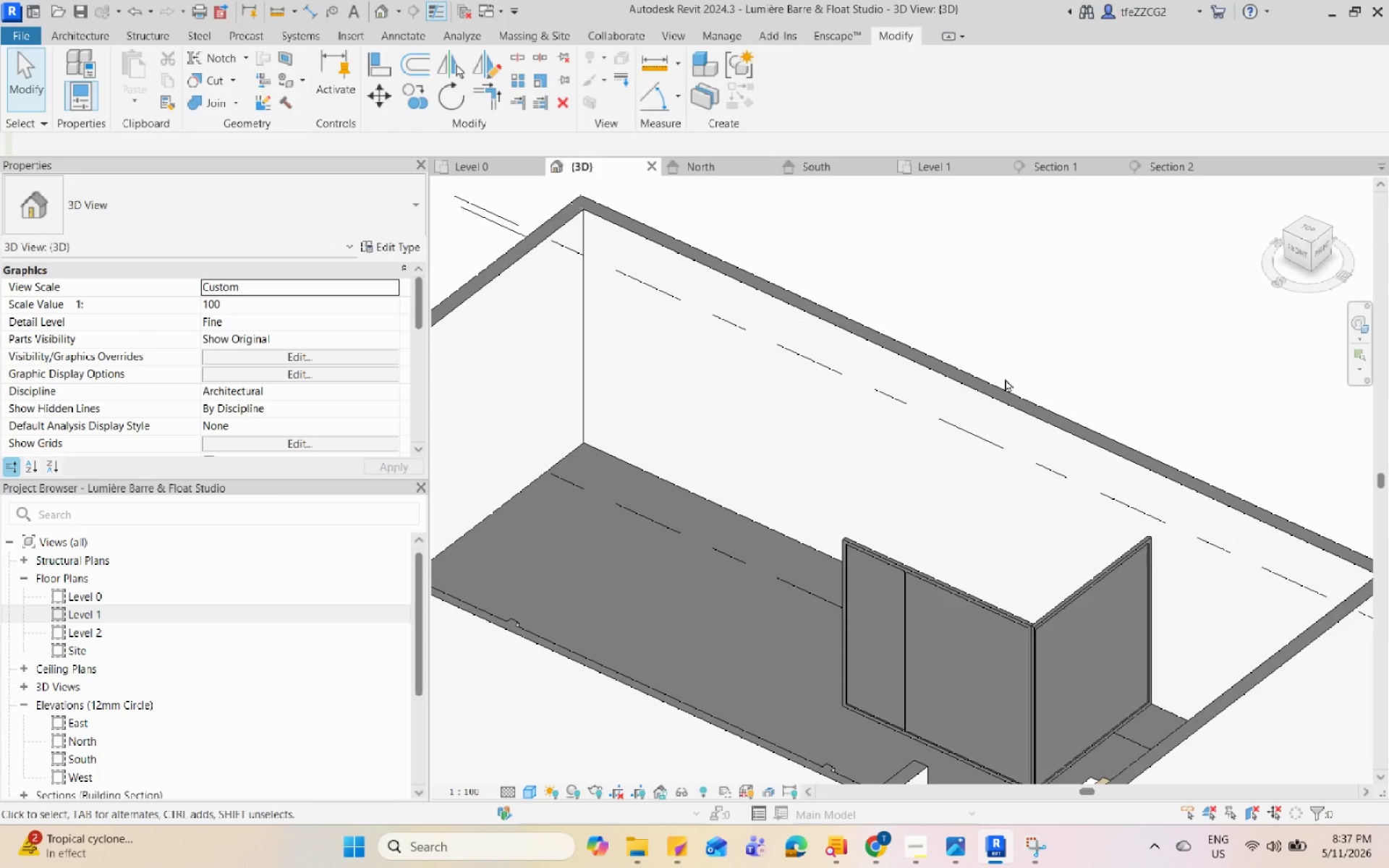 
hold_key(key=Space, duration=1.5)
 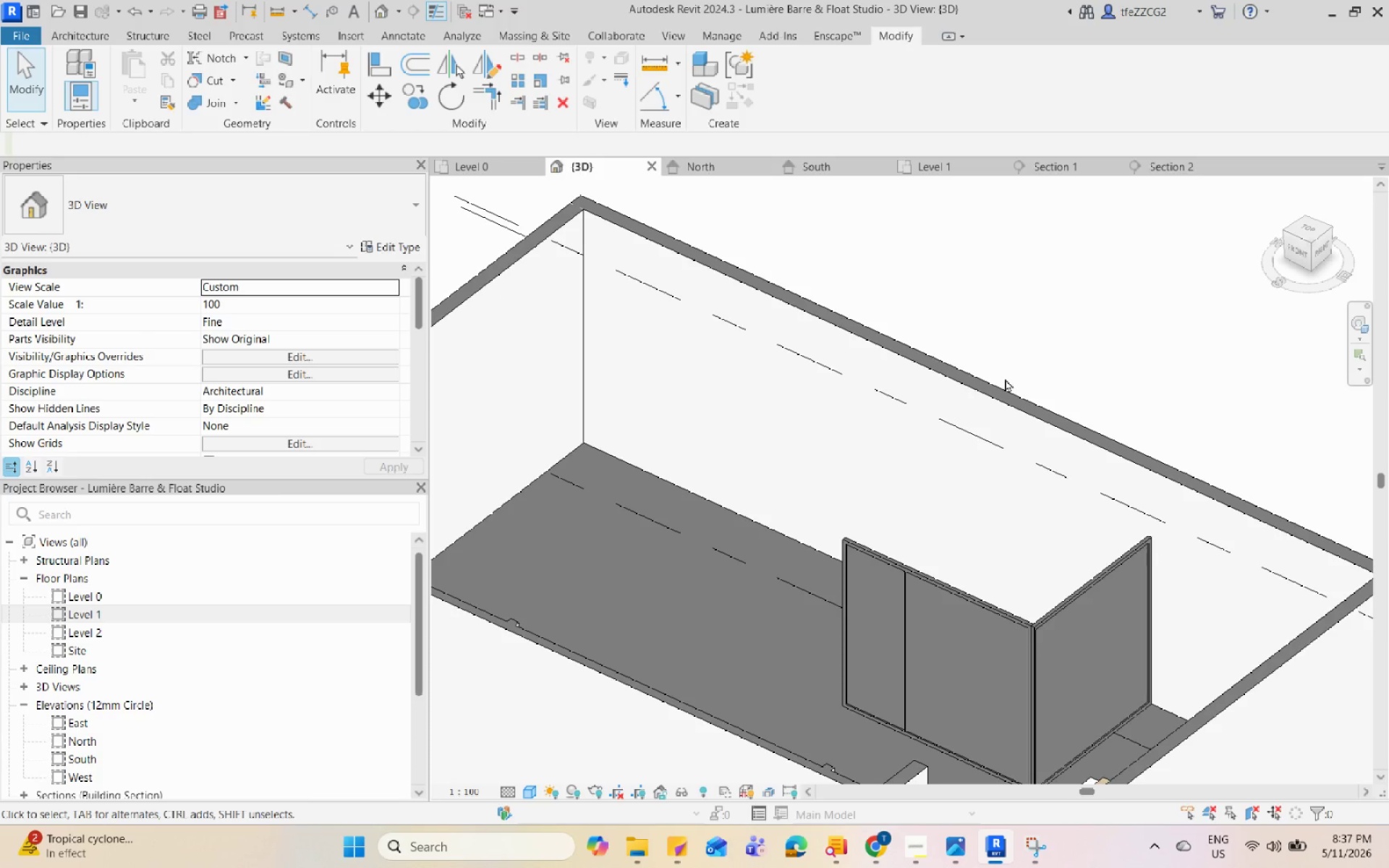 
hold_key(key=Space, duration=1.52)
 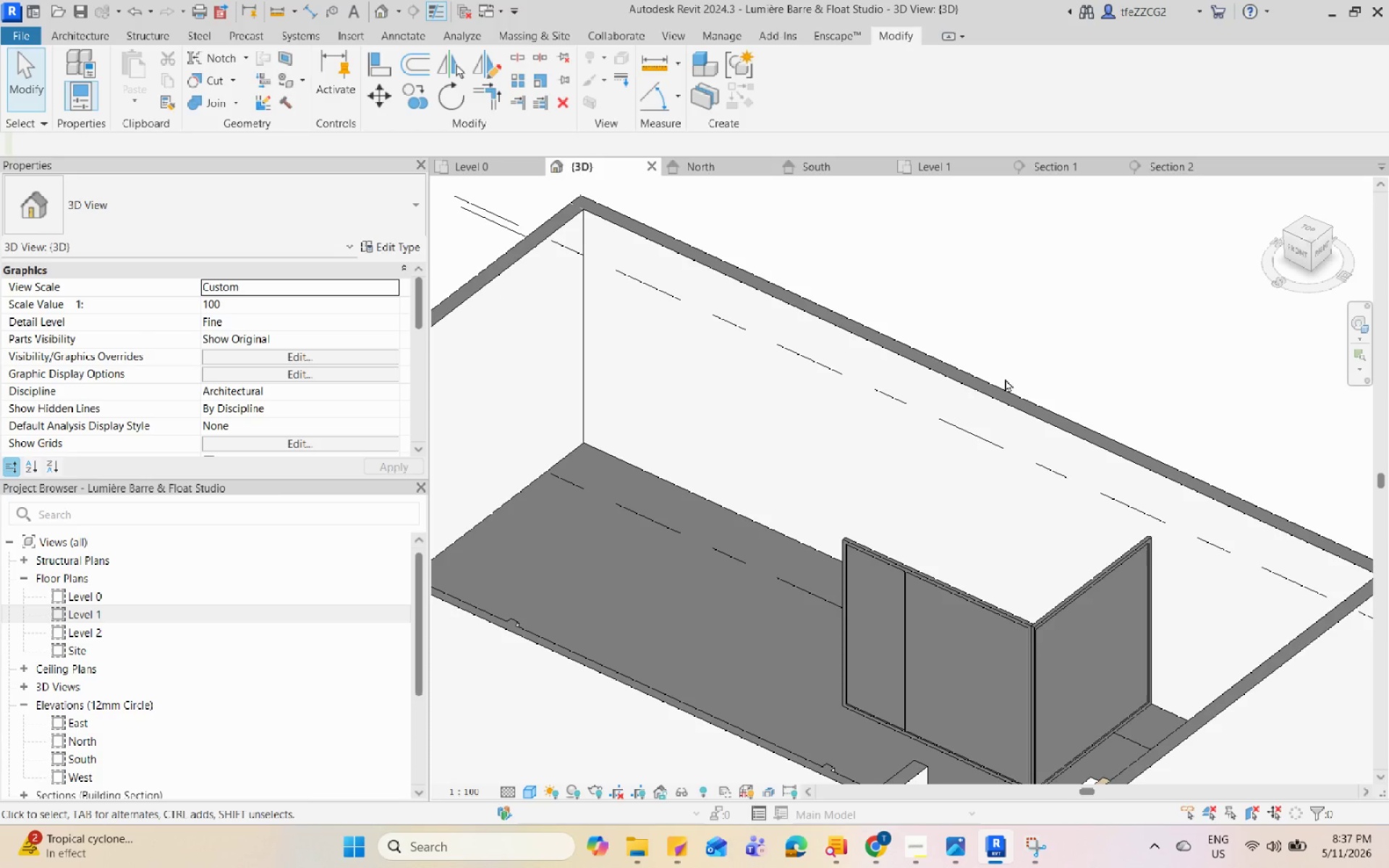 
hold_key(key=Space, duration=1.51)
 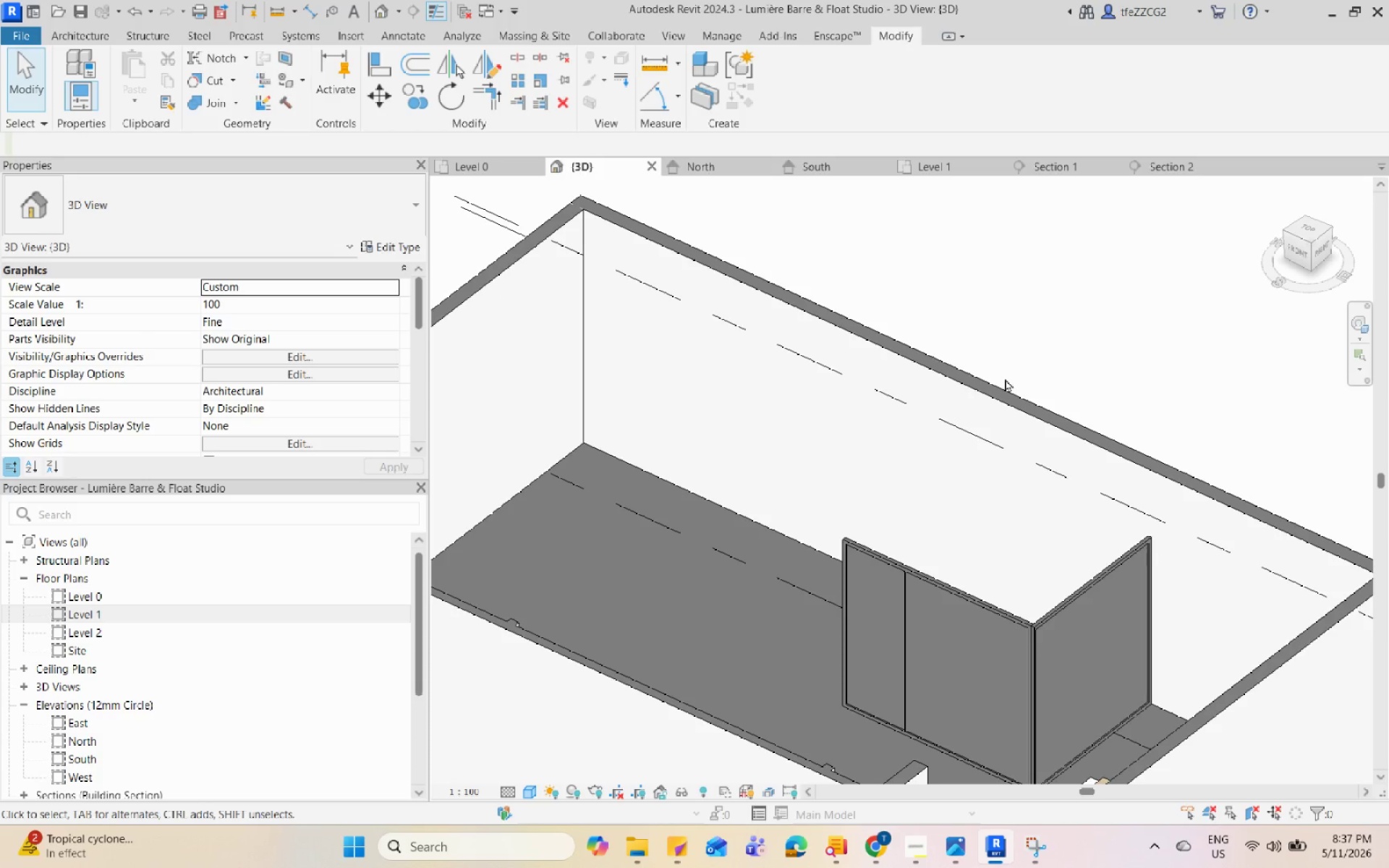 
hold_key(key=Space, duration=1.53)
 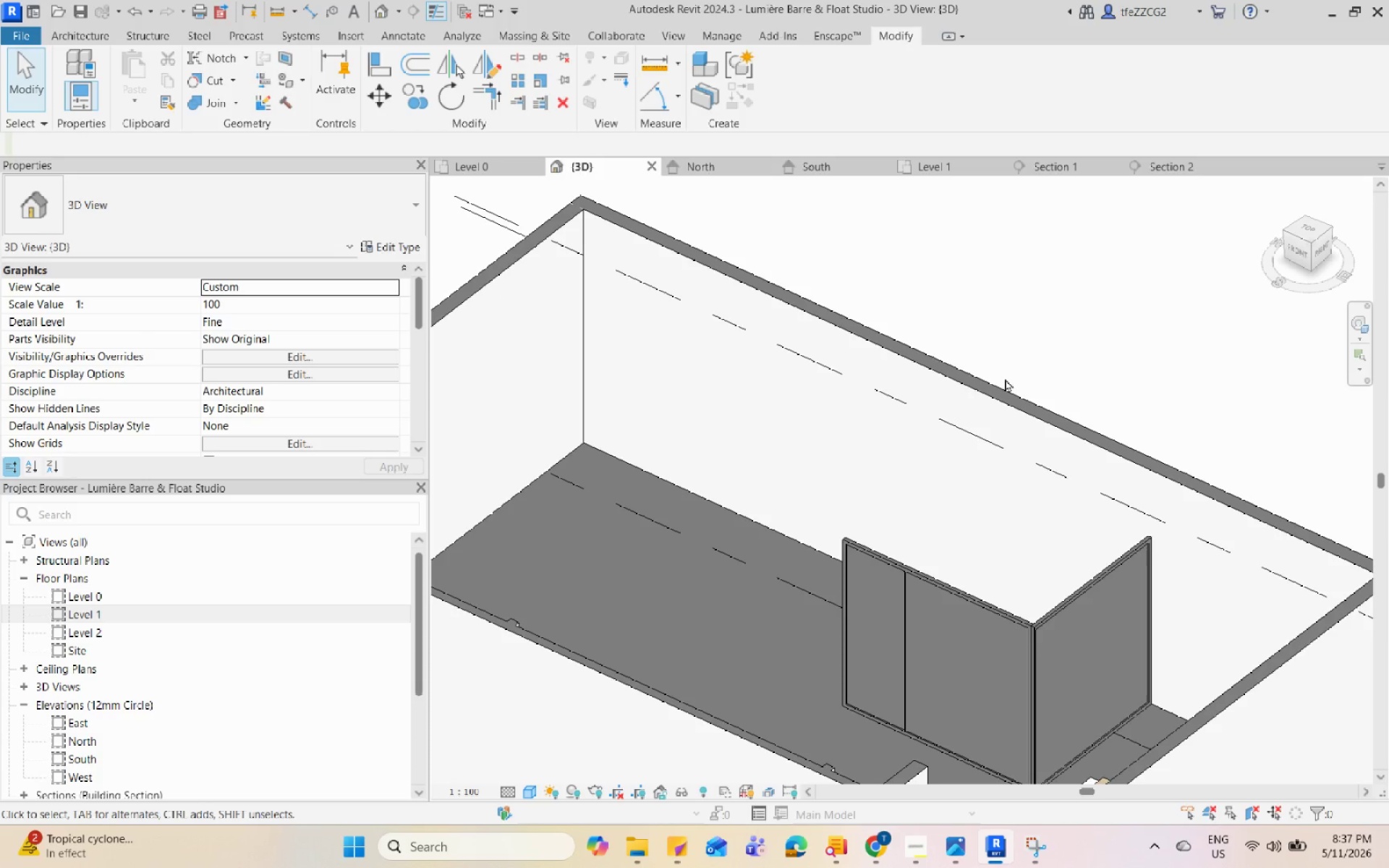 
hold_key(key=Space, duration=1.51)
 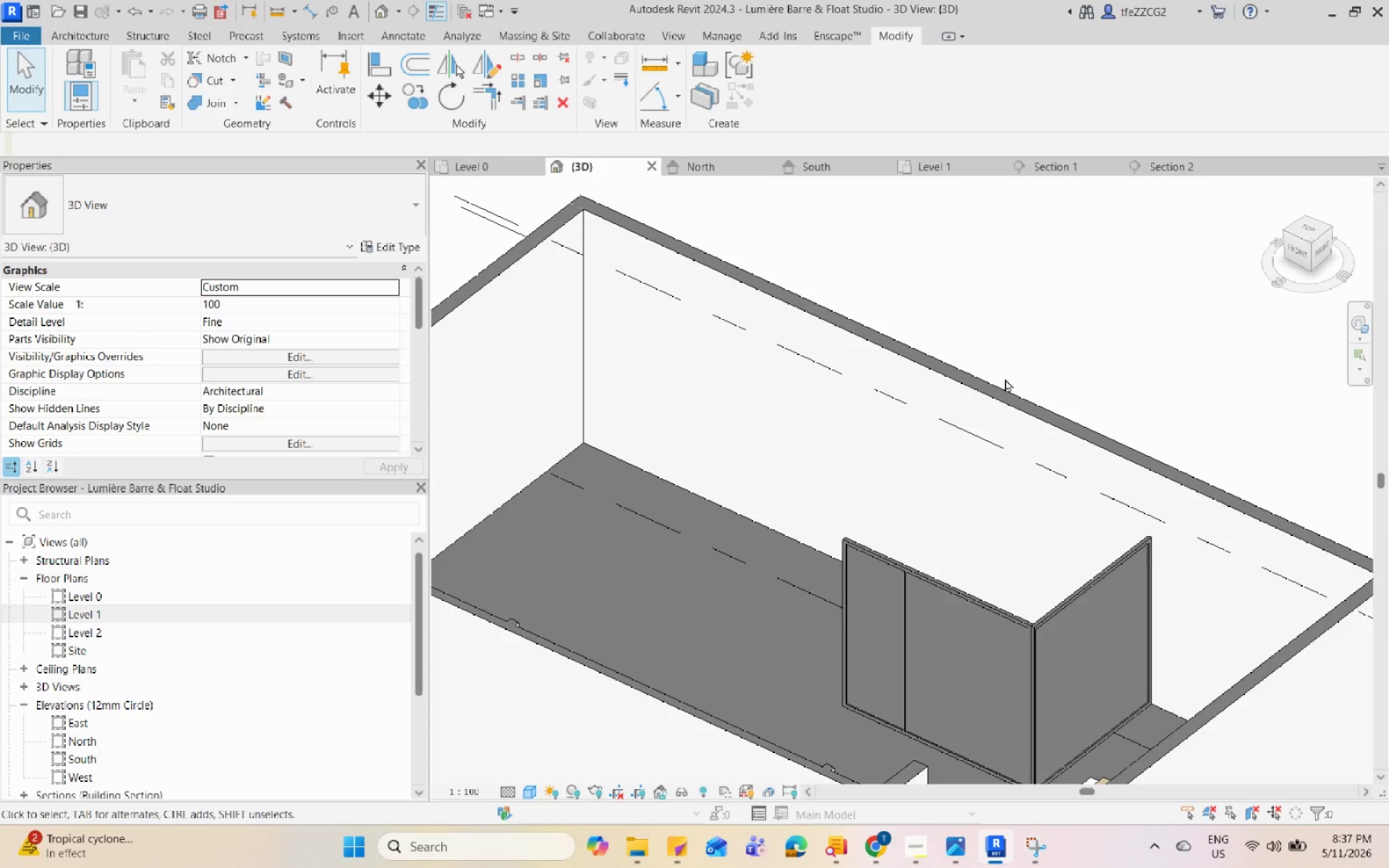 
hold_key(key=Space, duration=1.52)
 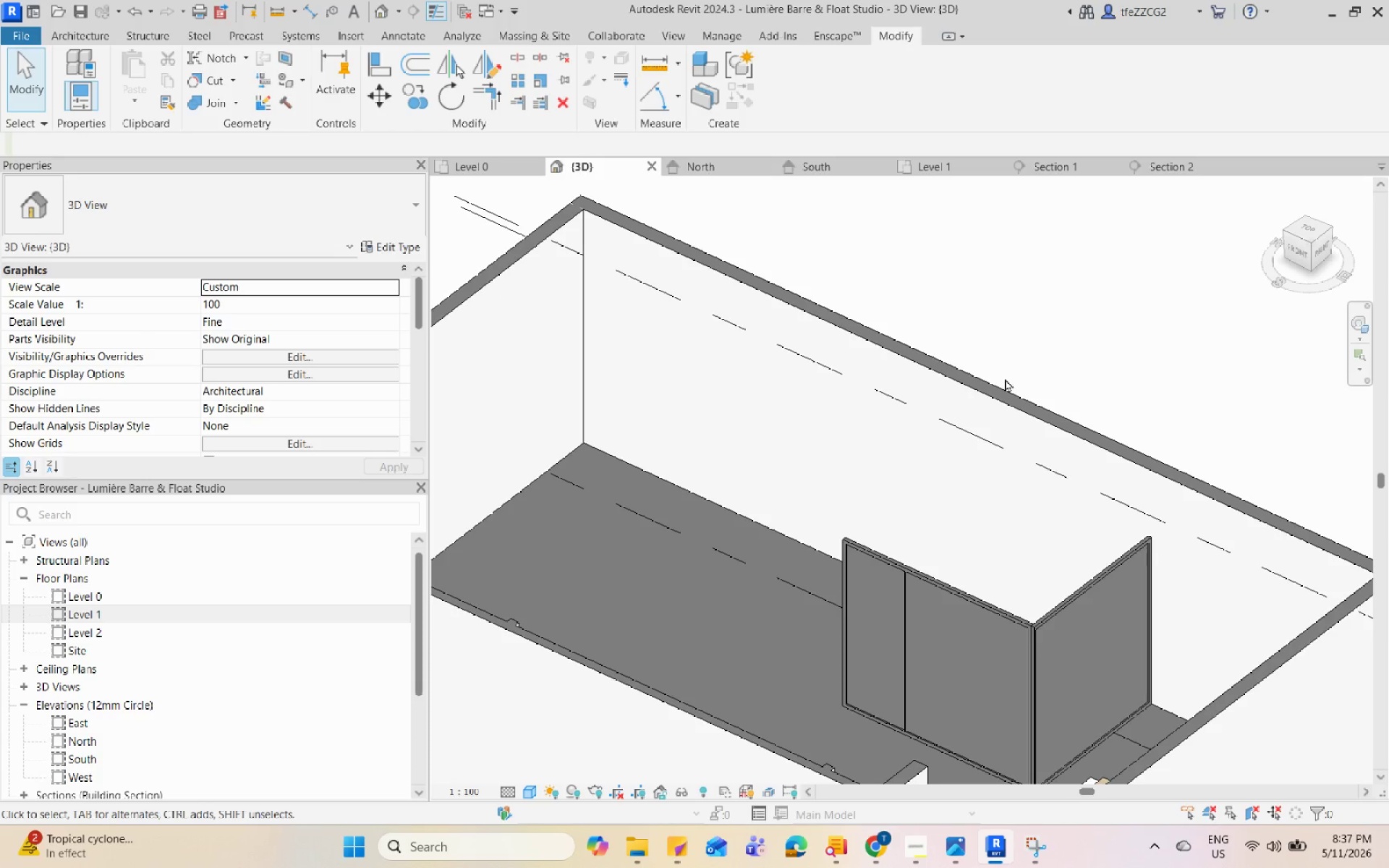 
hold_key(key=Space, duration=1.51)
 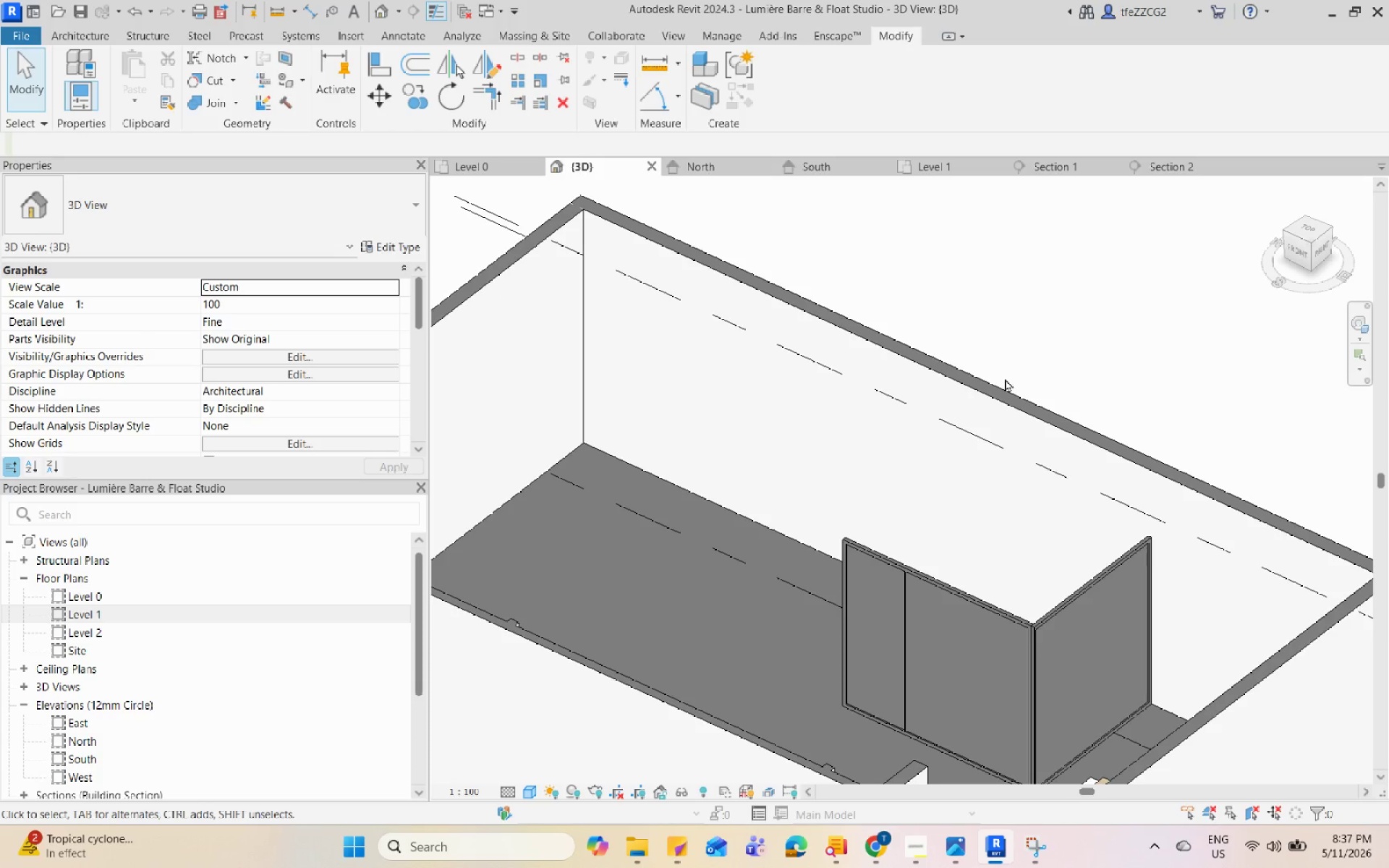 
hold_key(key=Space, duration=1.5)
 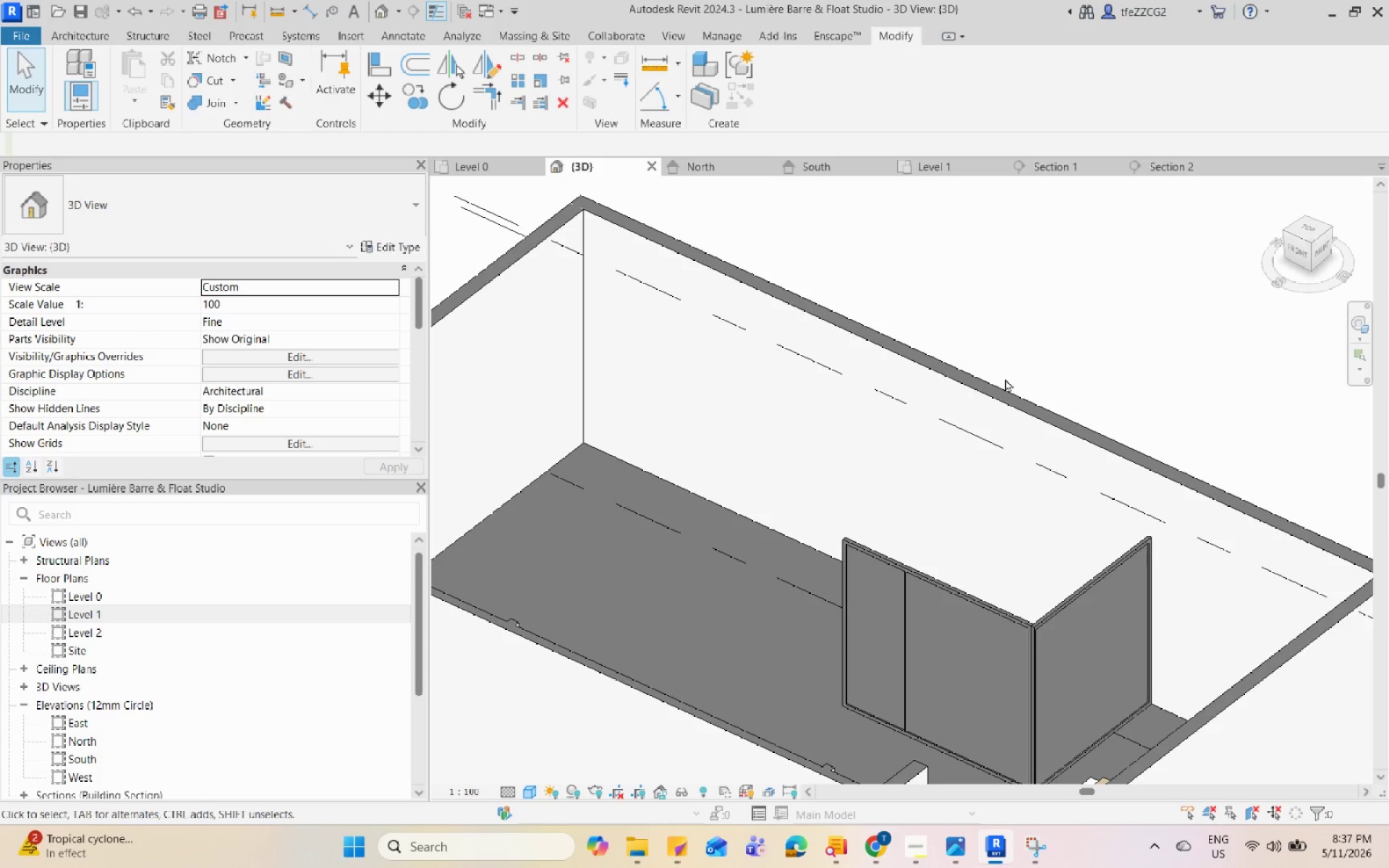 
hold_key(key=Space, duration=1.53)
 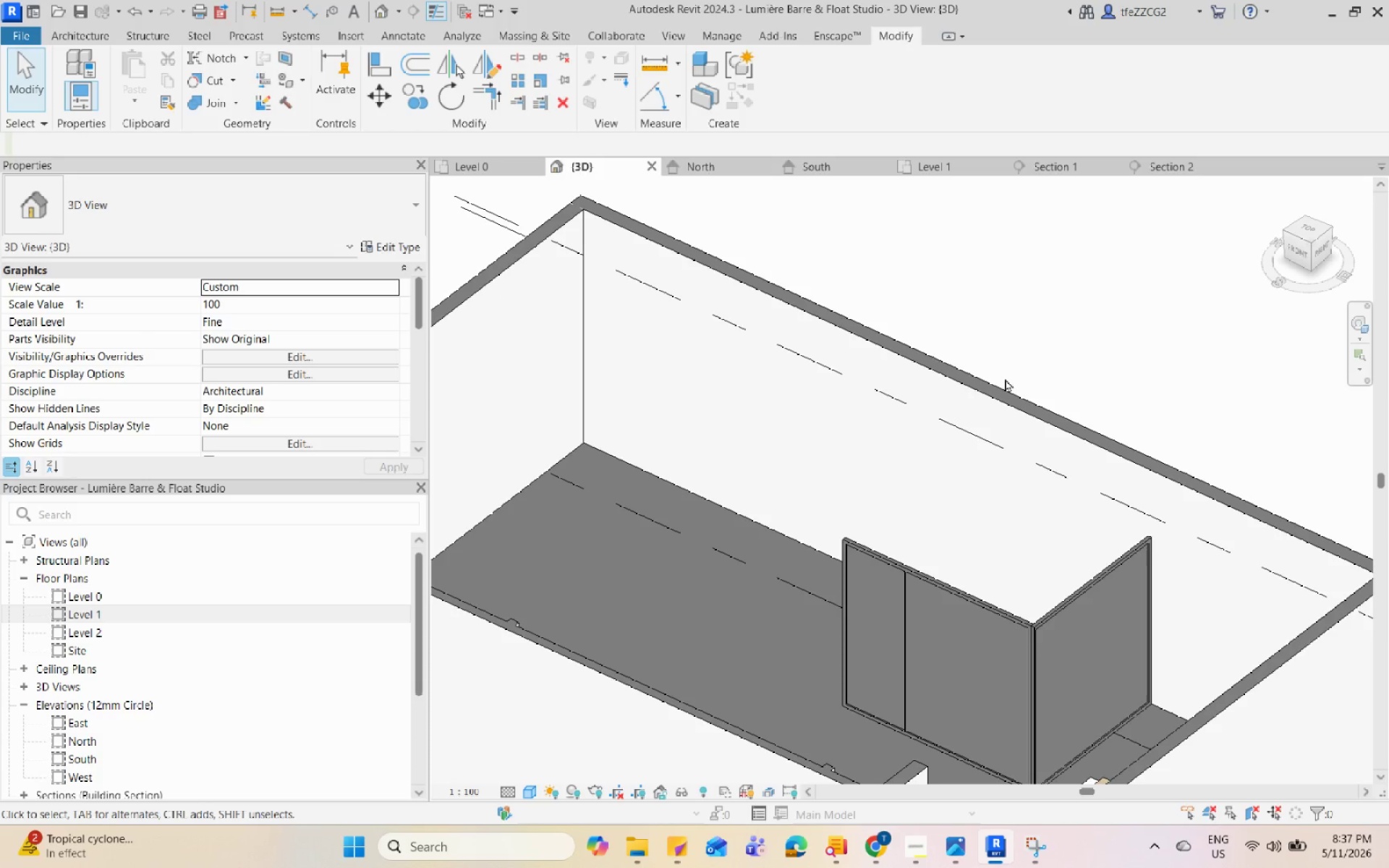 
hold_key(key=Space, duration=1.51)
 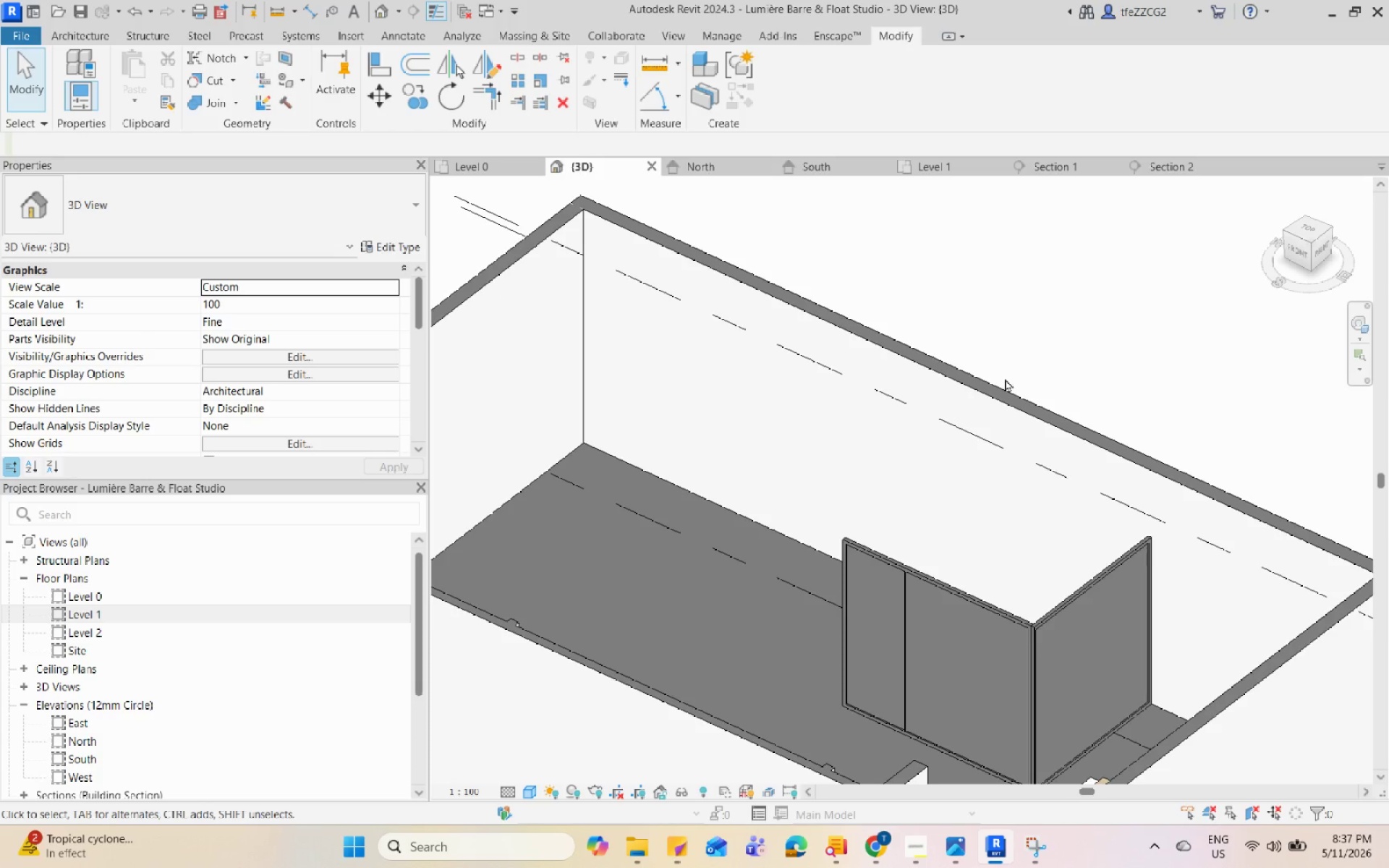 
hold_key(key=Space, duration=1.52)
 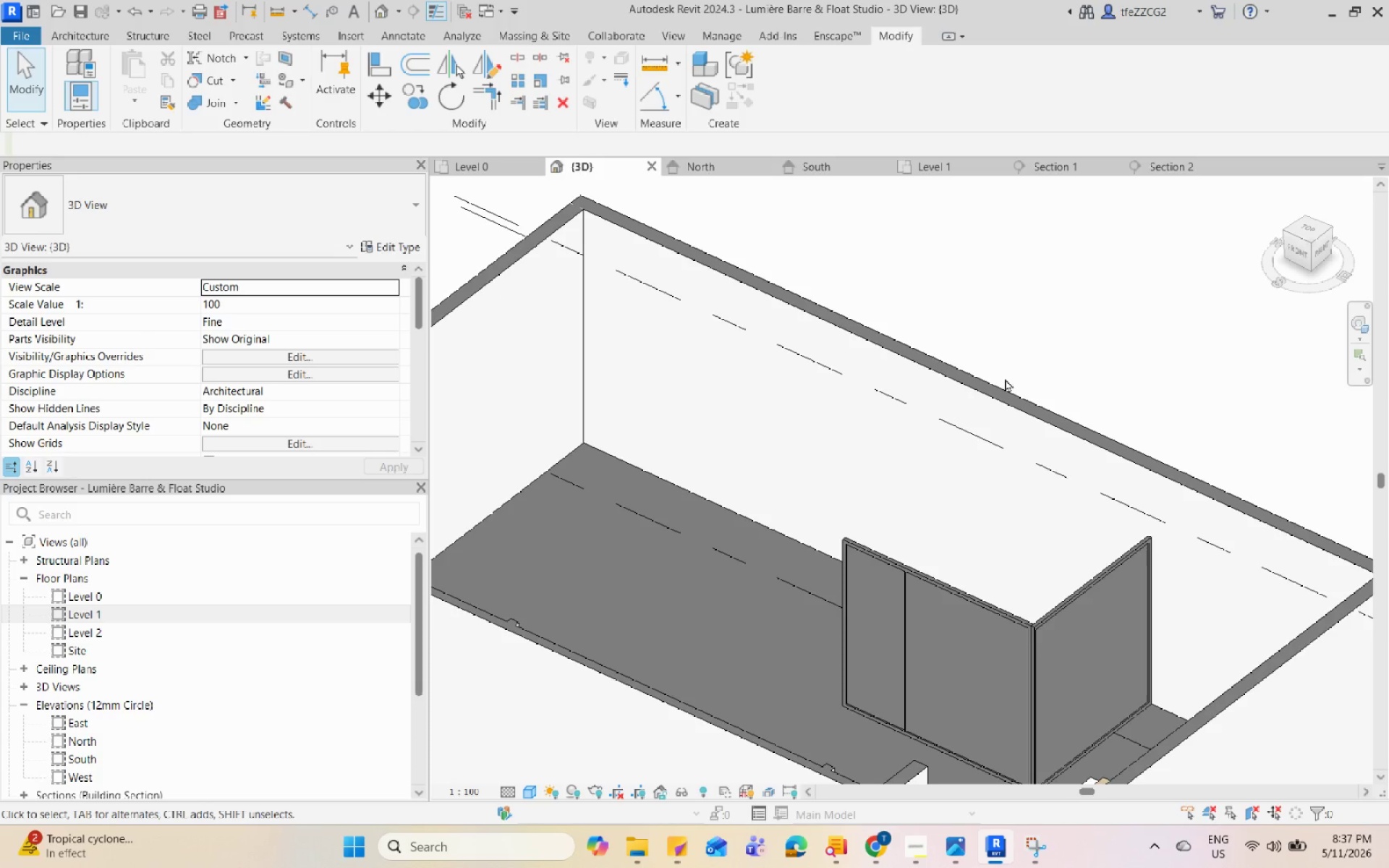 
hold_key(key=Space, duration=1.53)
 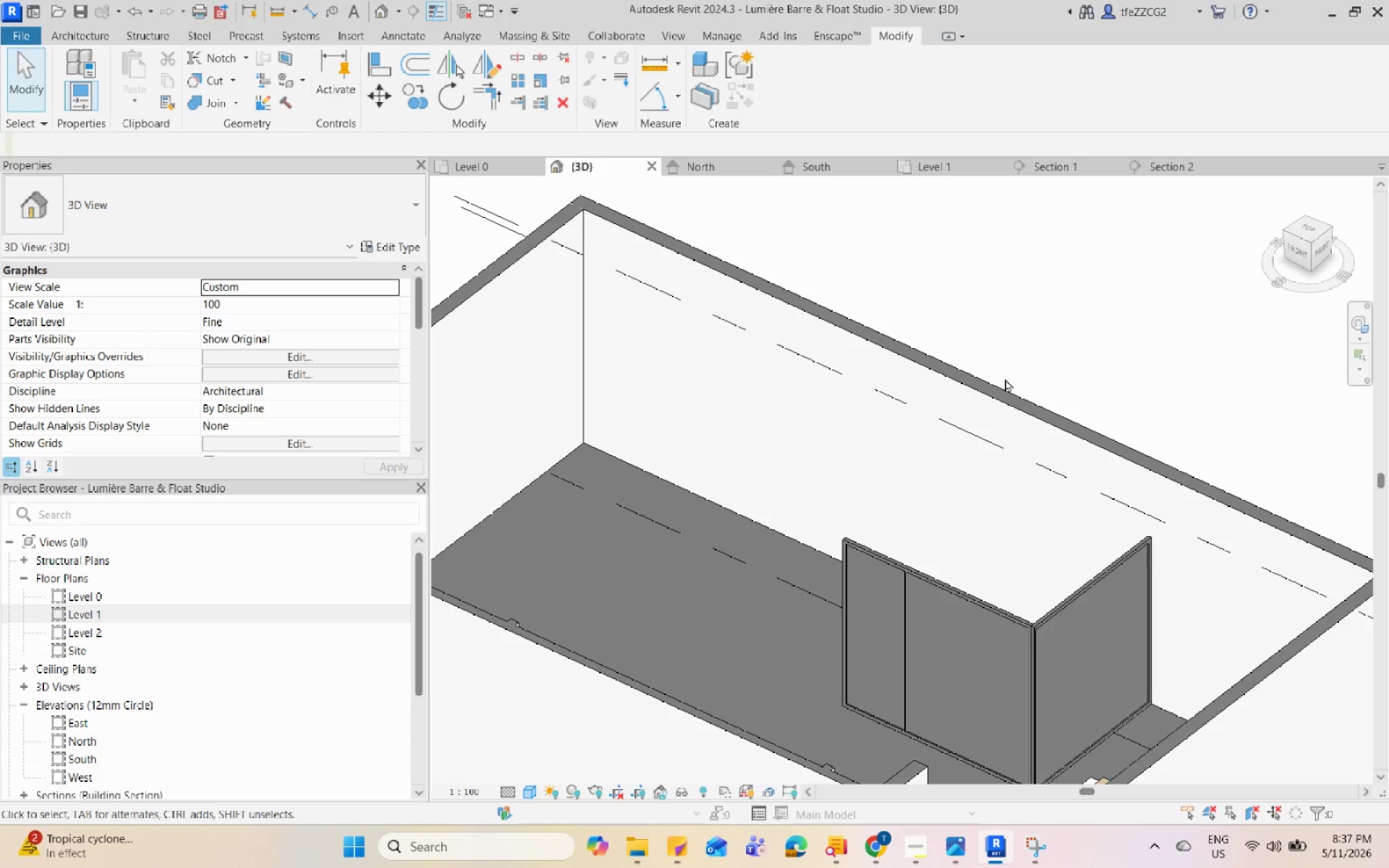 
hold_key(key=Space, duration=1.52)
 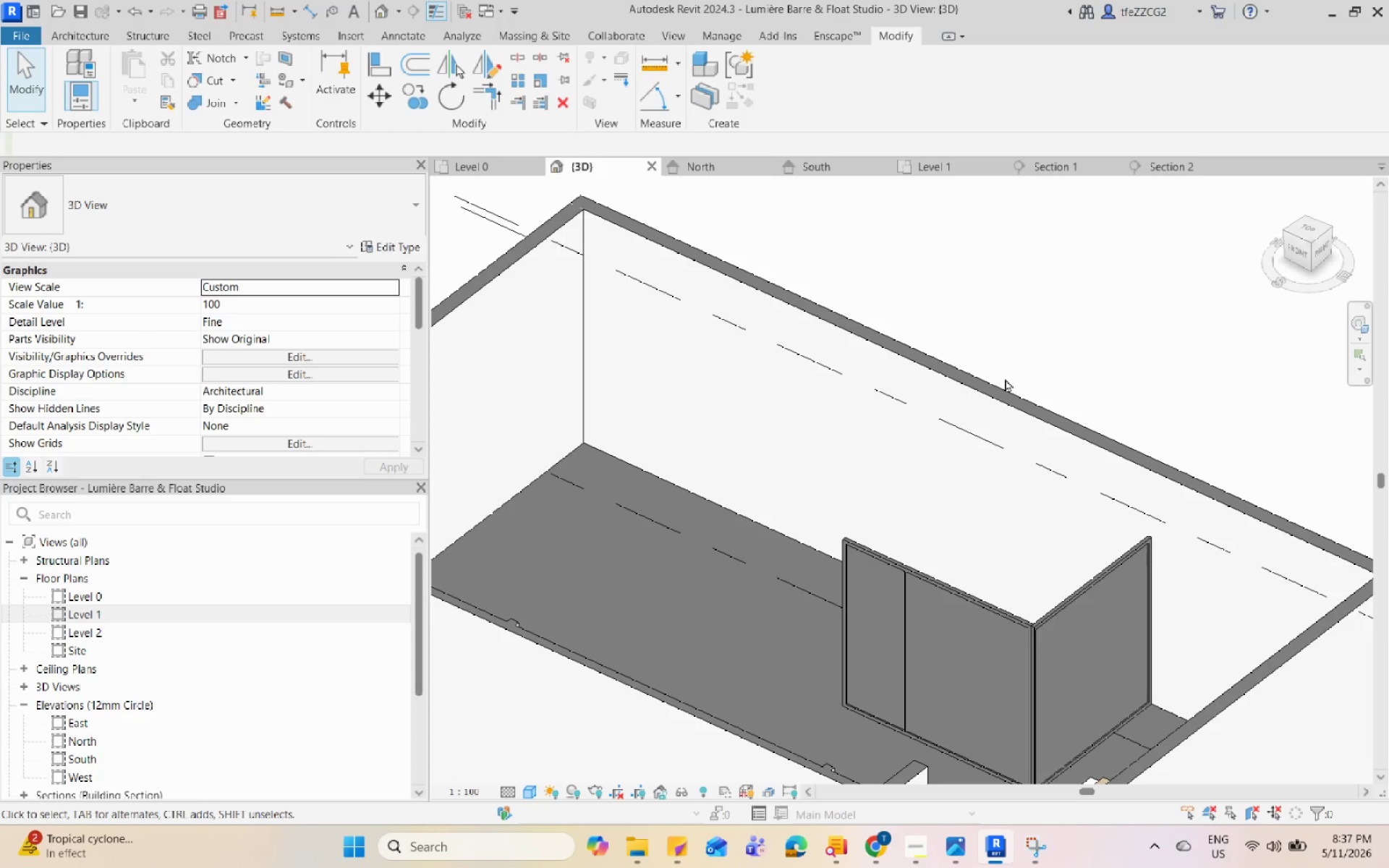 
hold_key(key=Space, duration=1.51)
 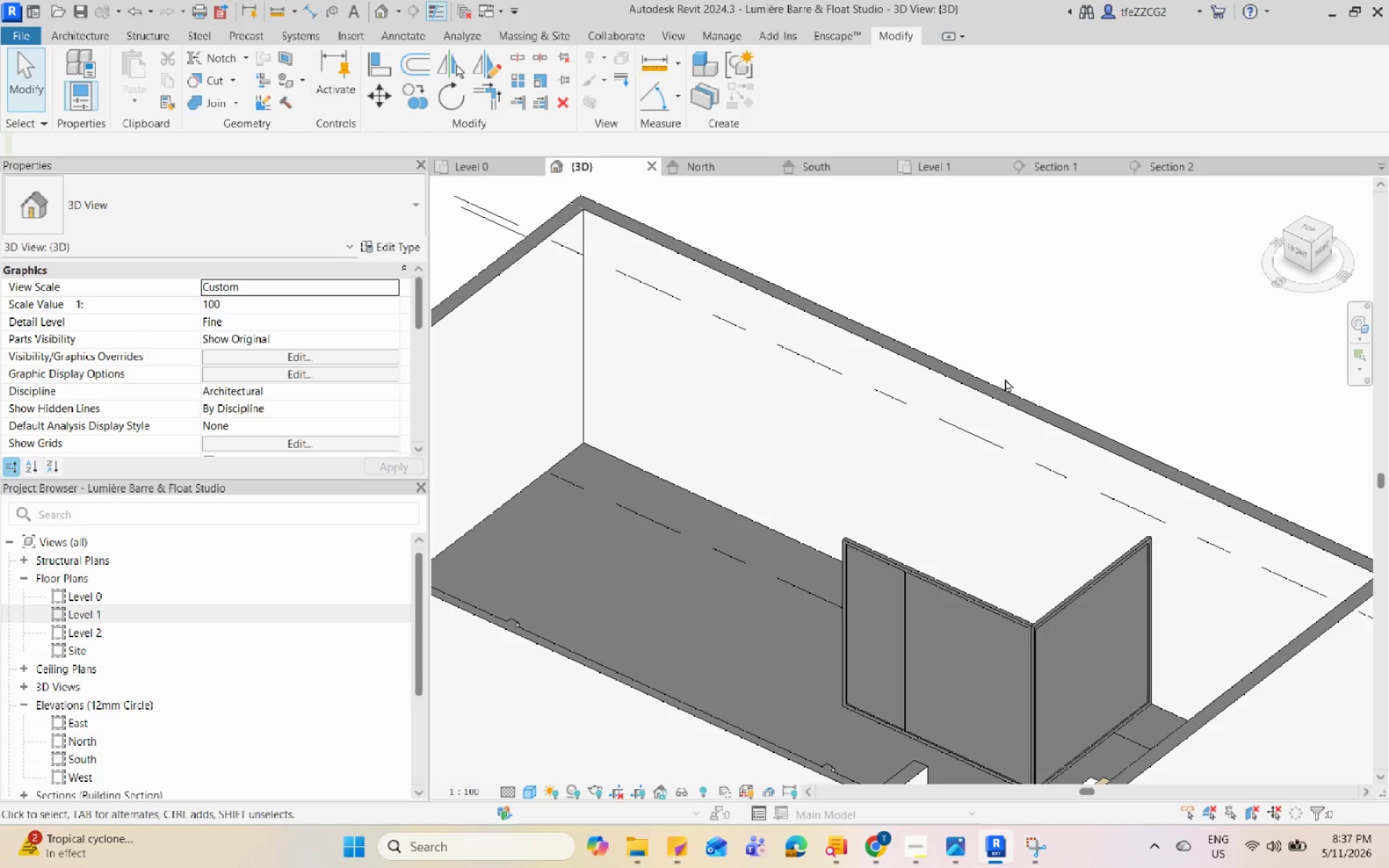 
hold_key(key=Space, duration=1.52)
 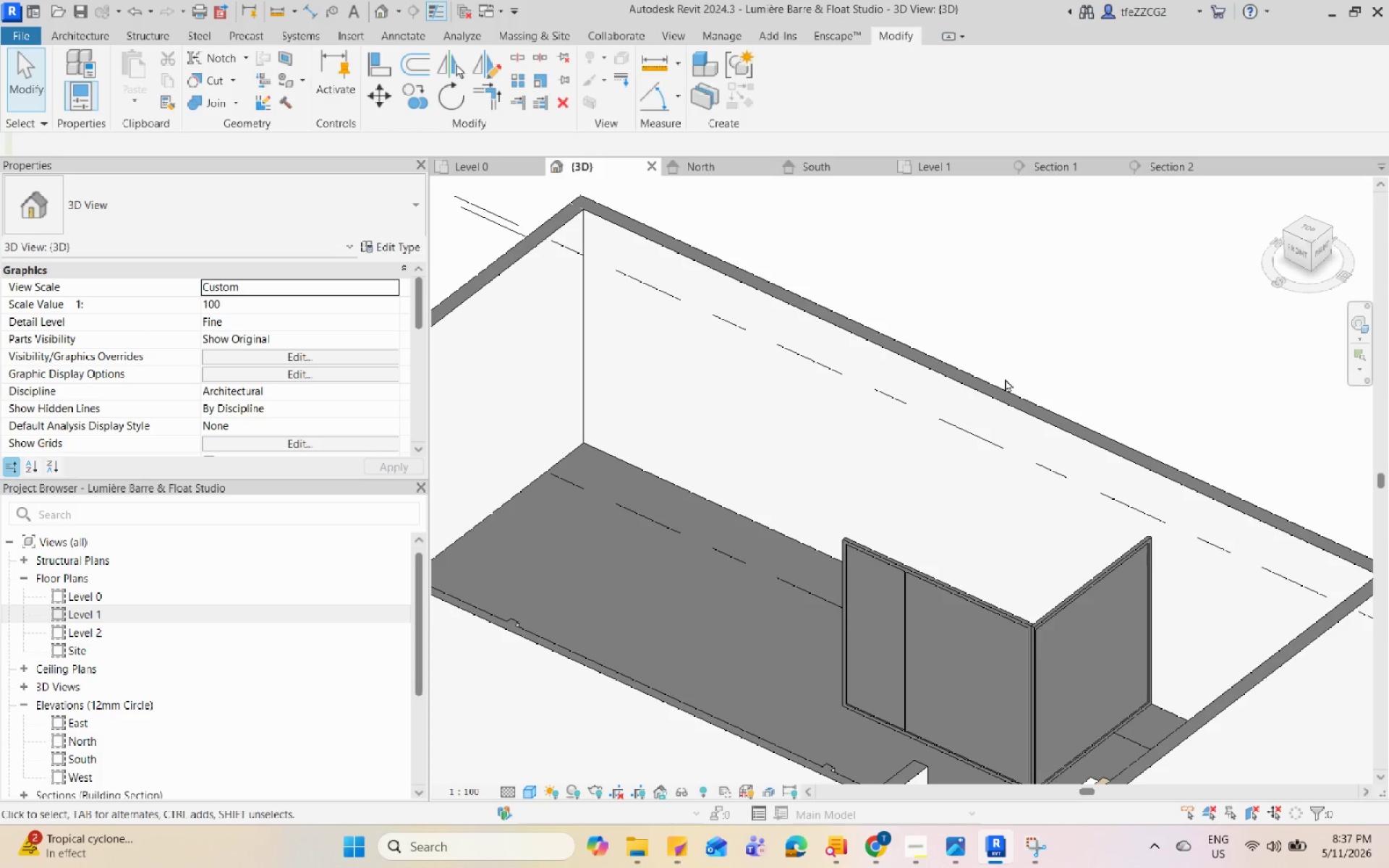 
hold_key(key=Space, duration=1.52)
 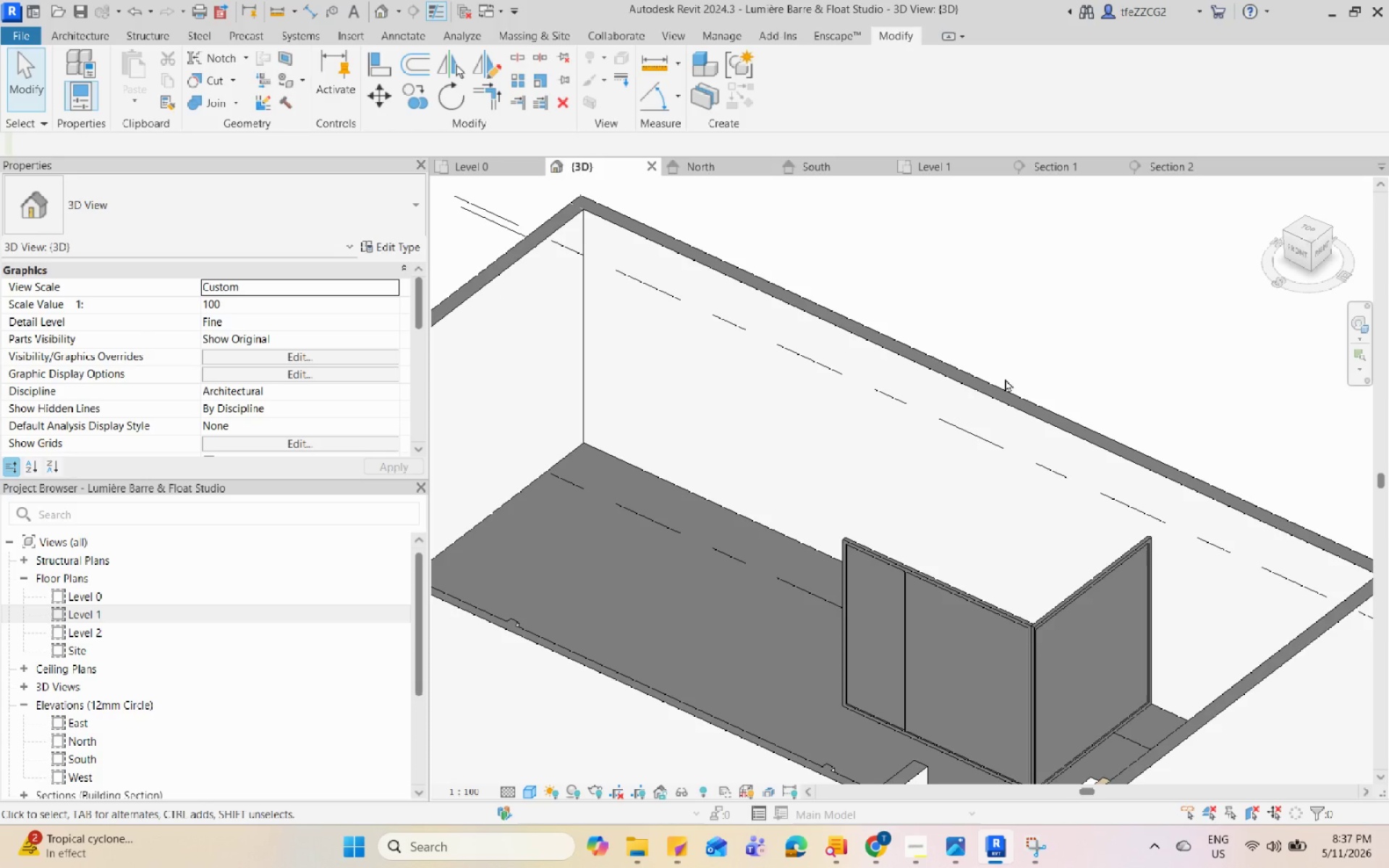 
hold_key(key=Space, duration=1.51)
 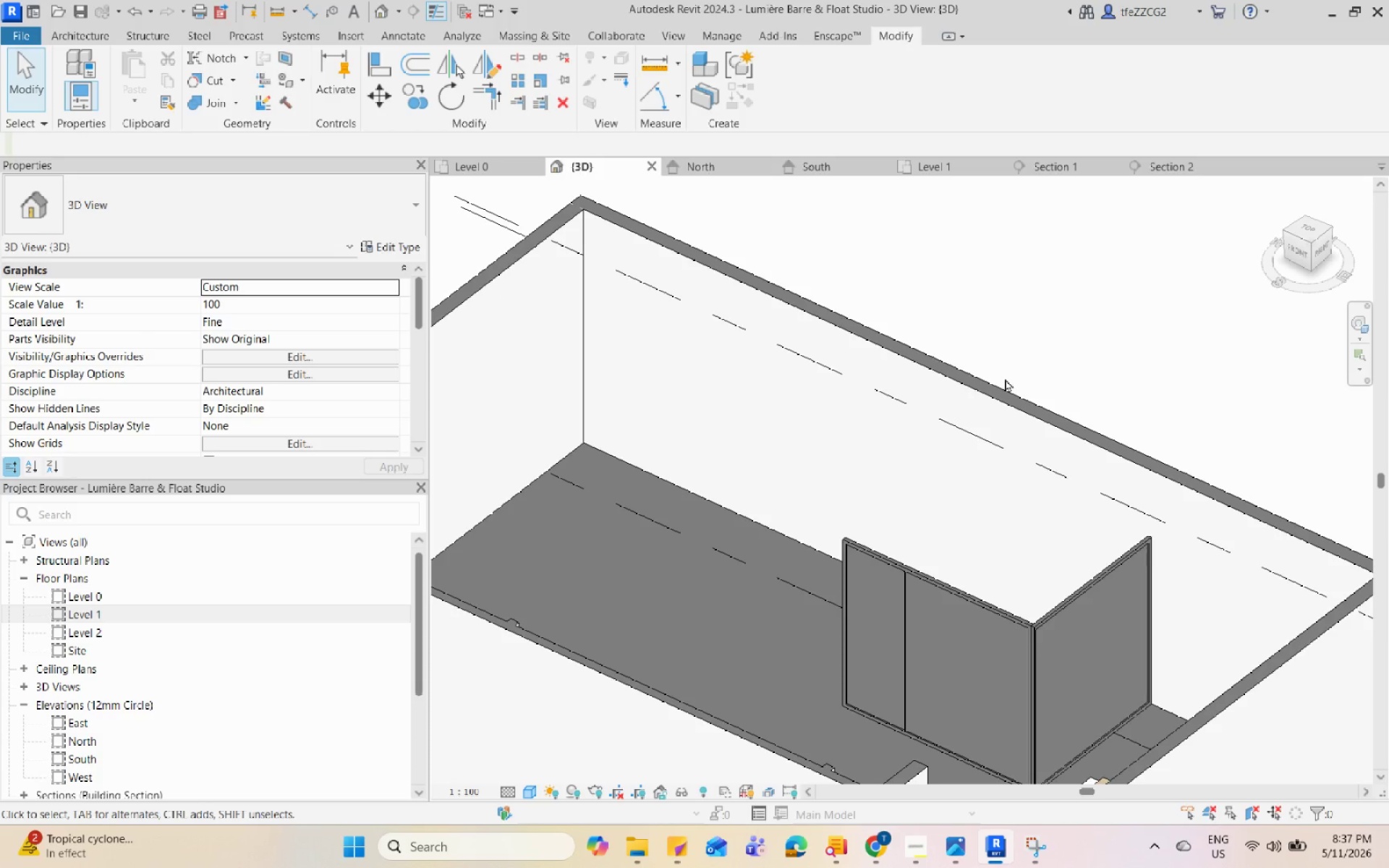 
hold_key(key=Space, duration=1.5)
 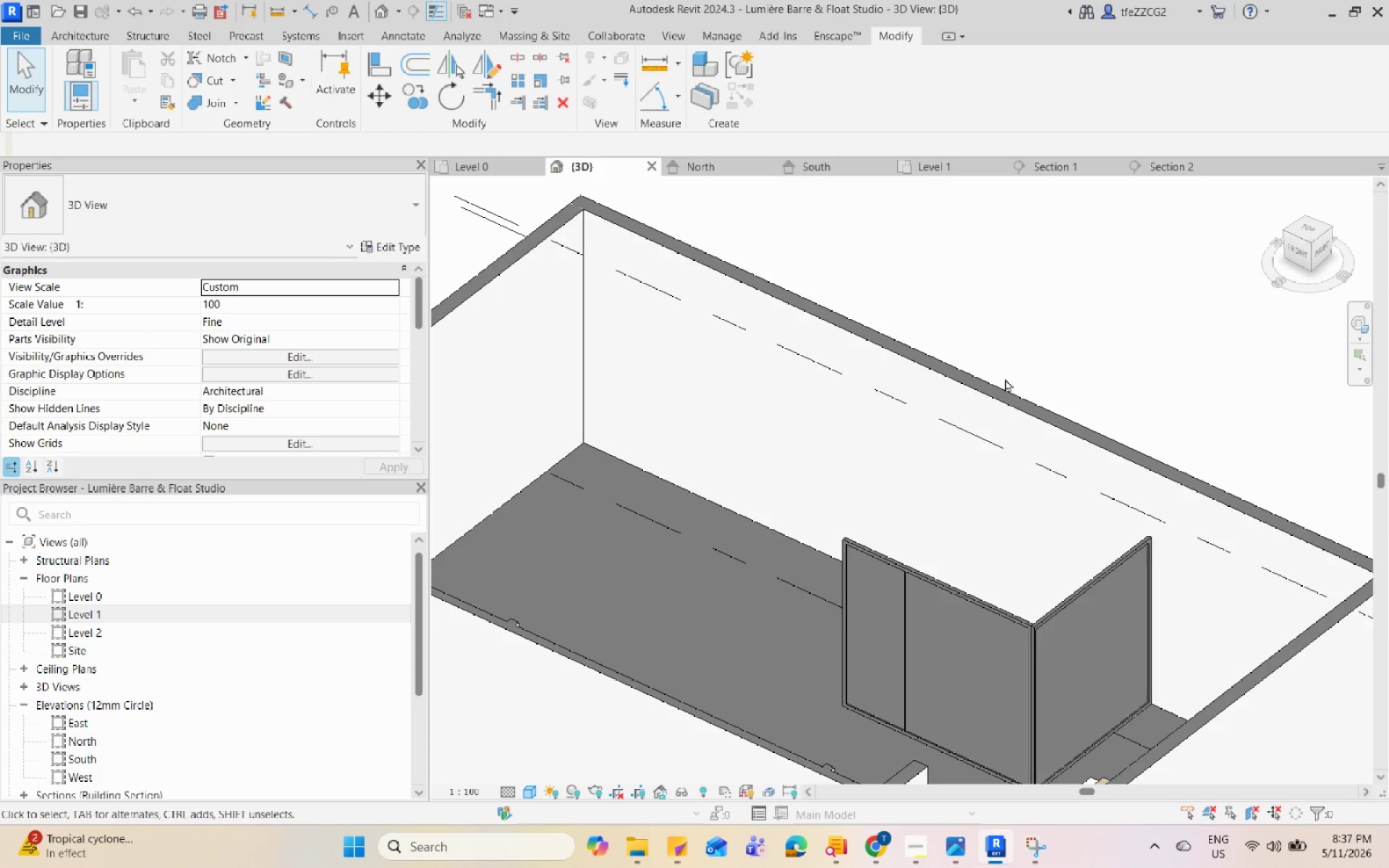 
hold_key(key=Space, duration=1.5)
 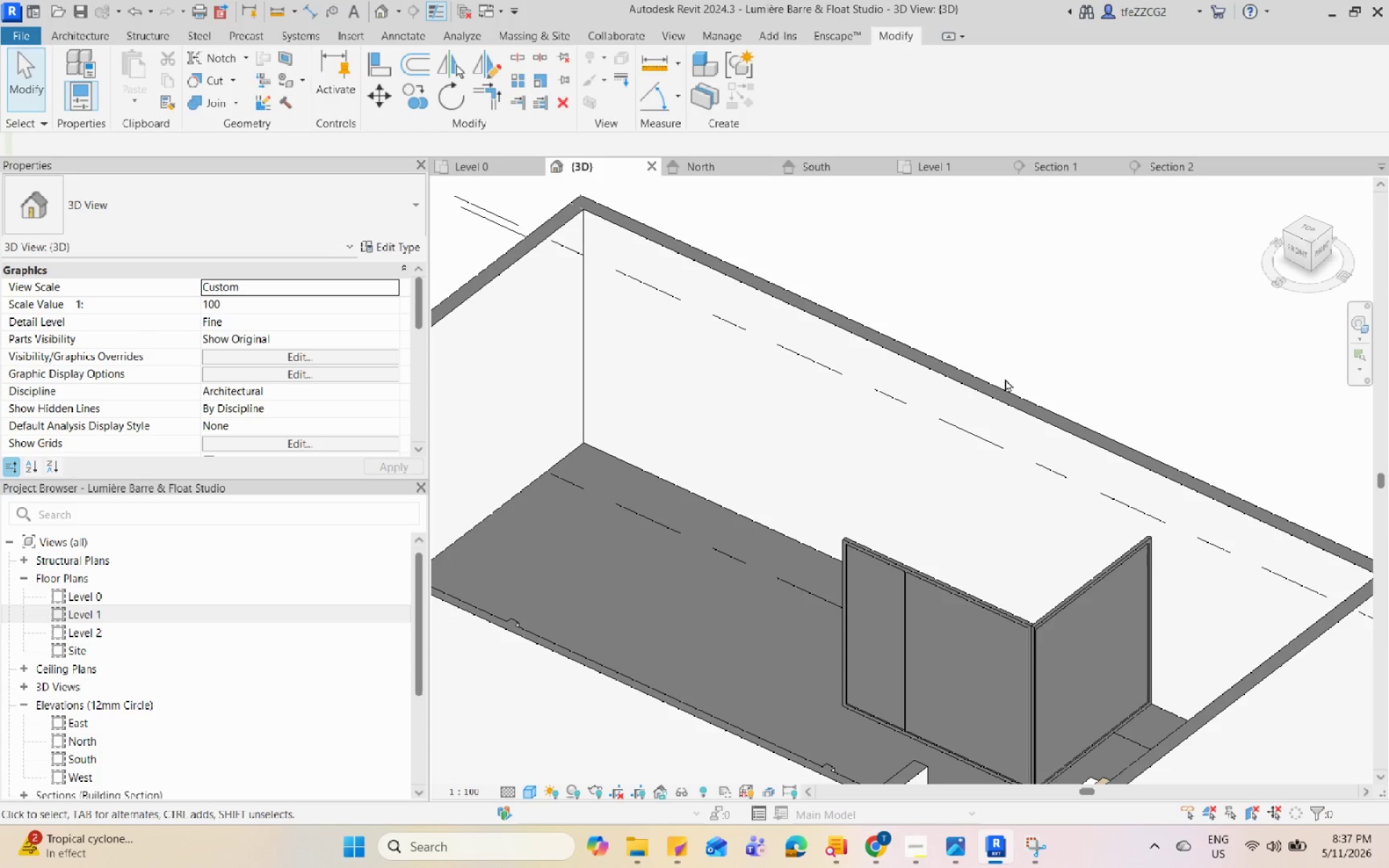 
hold_key(key=Space, duration=1.52)
 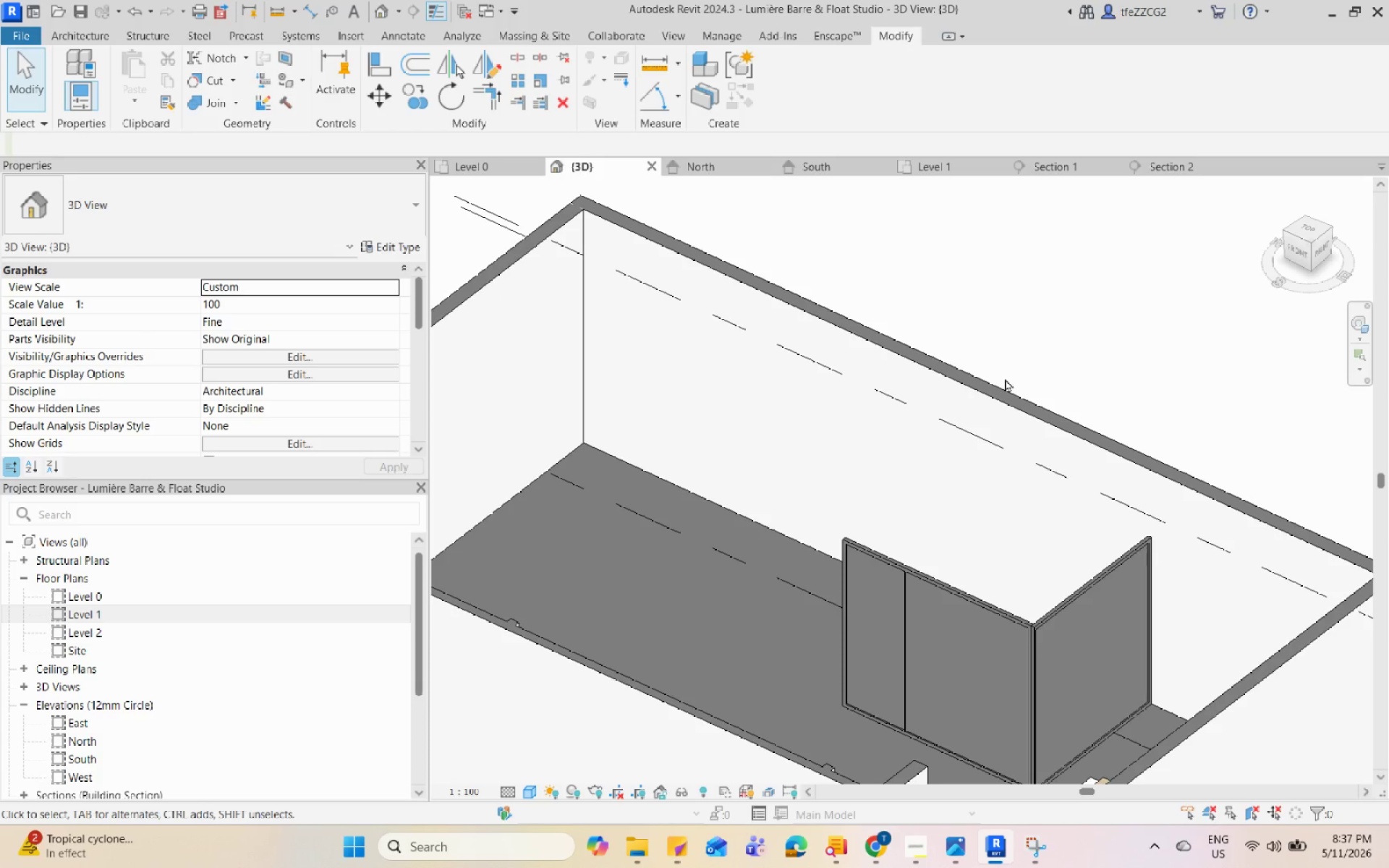 
hold_key(key=Space, duration=1.52)
 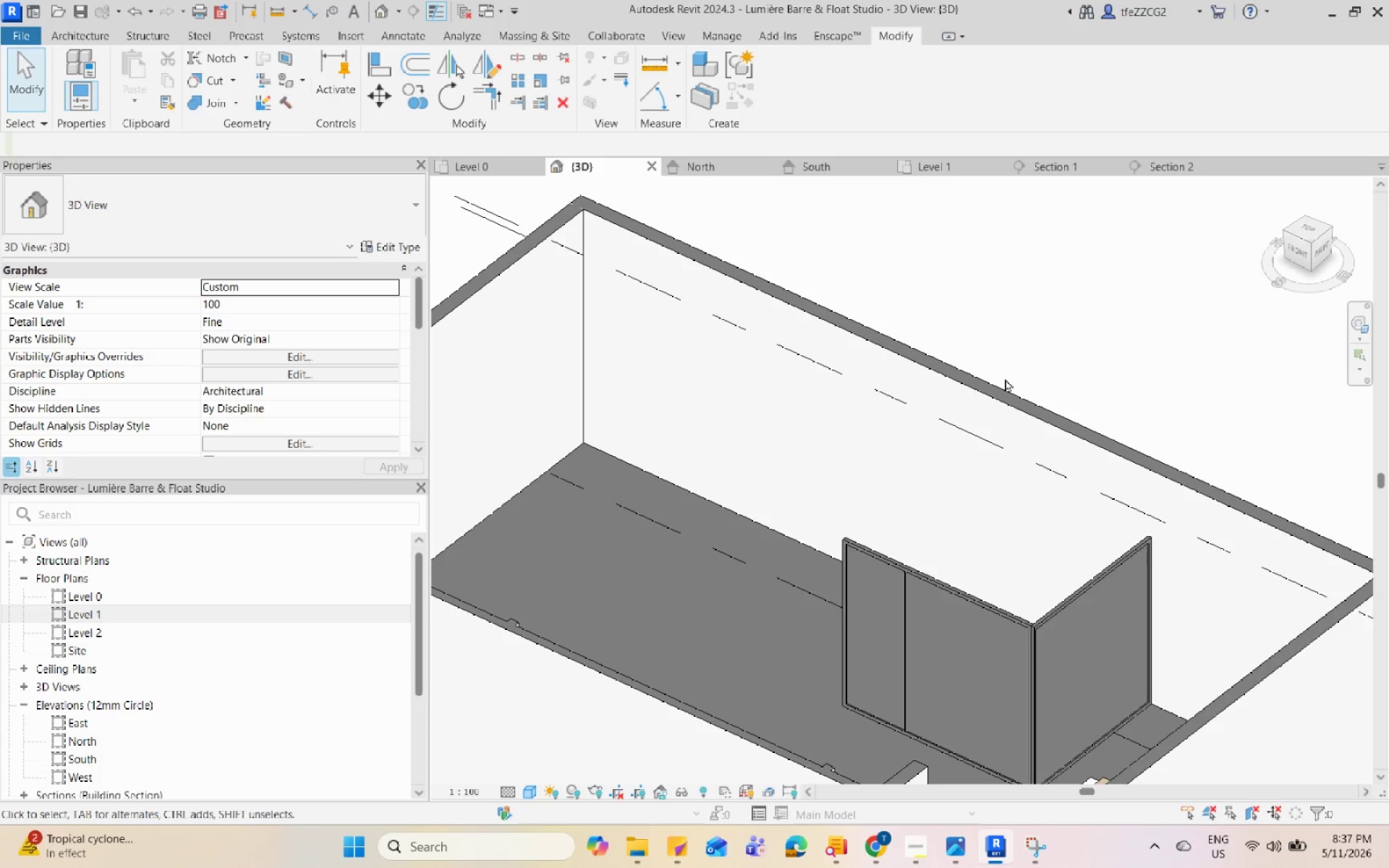 
hold_key(key=Space, duration=1.5)
 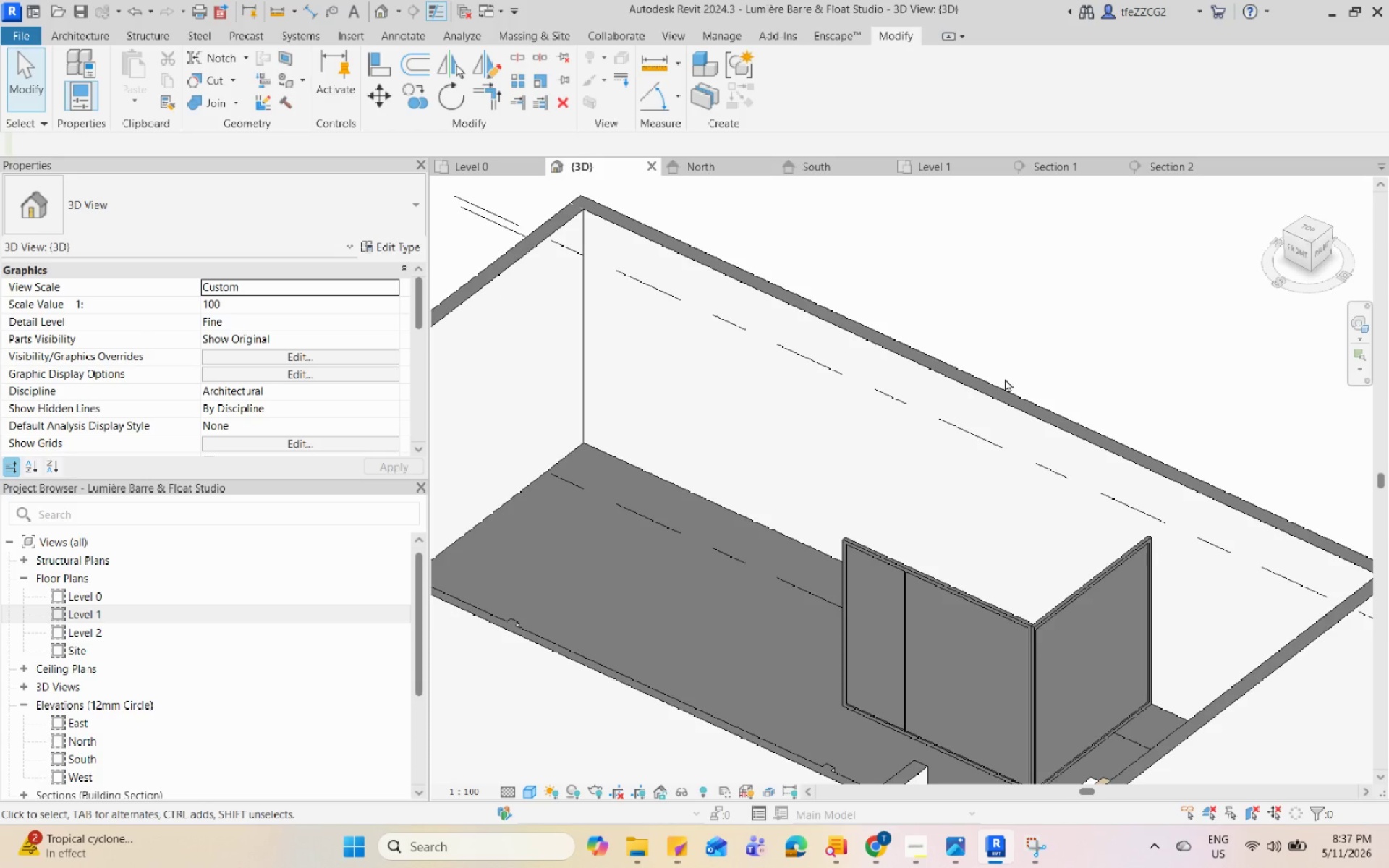 
hold_key(key=Space, duration=1.51)
 